 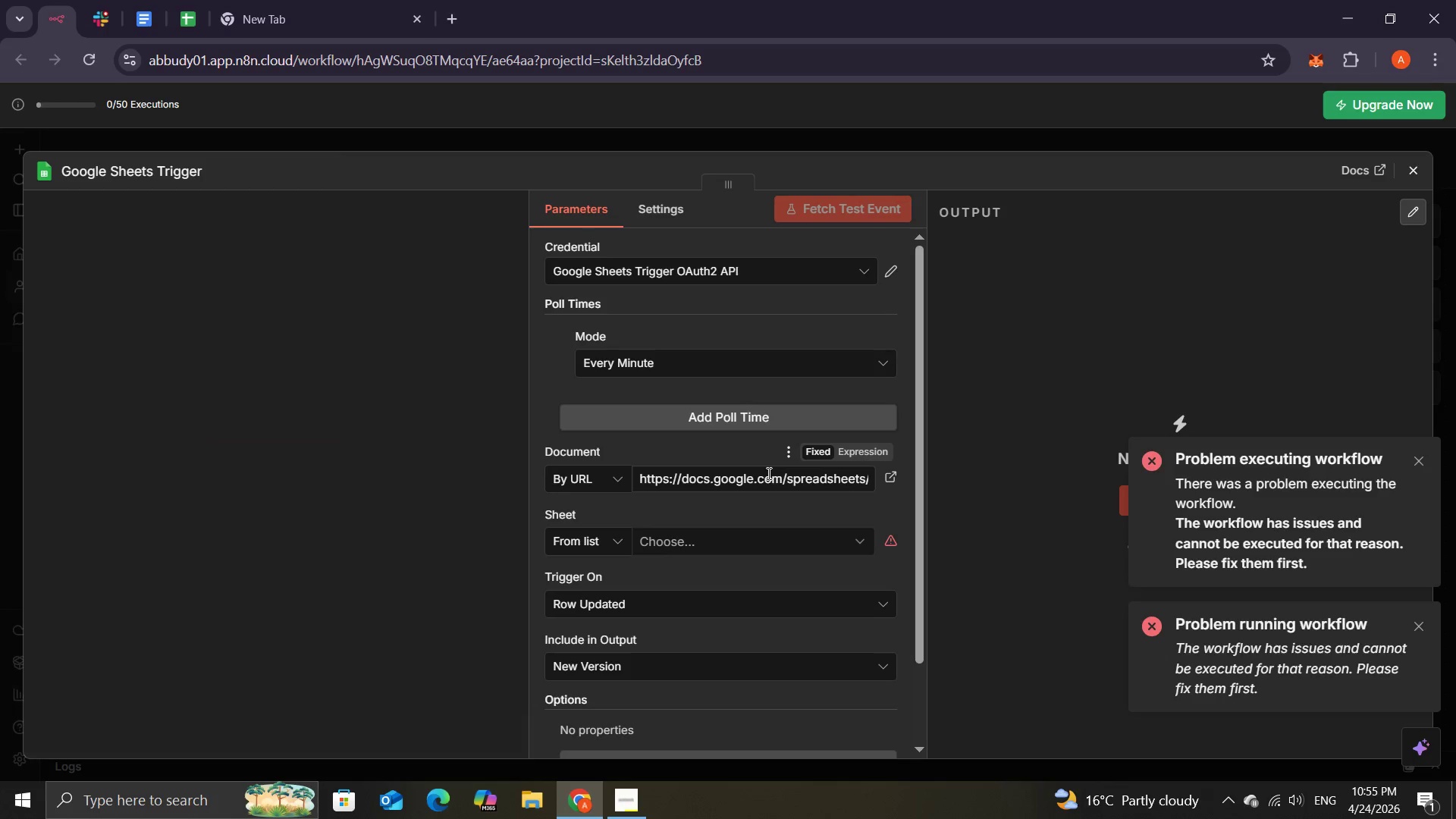 
left_click([620, 480])
 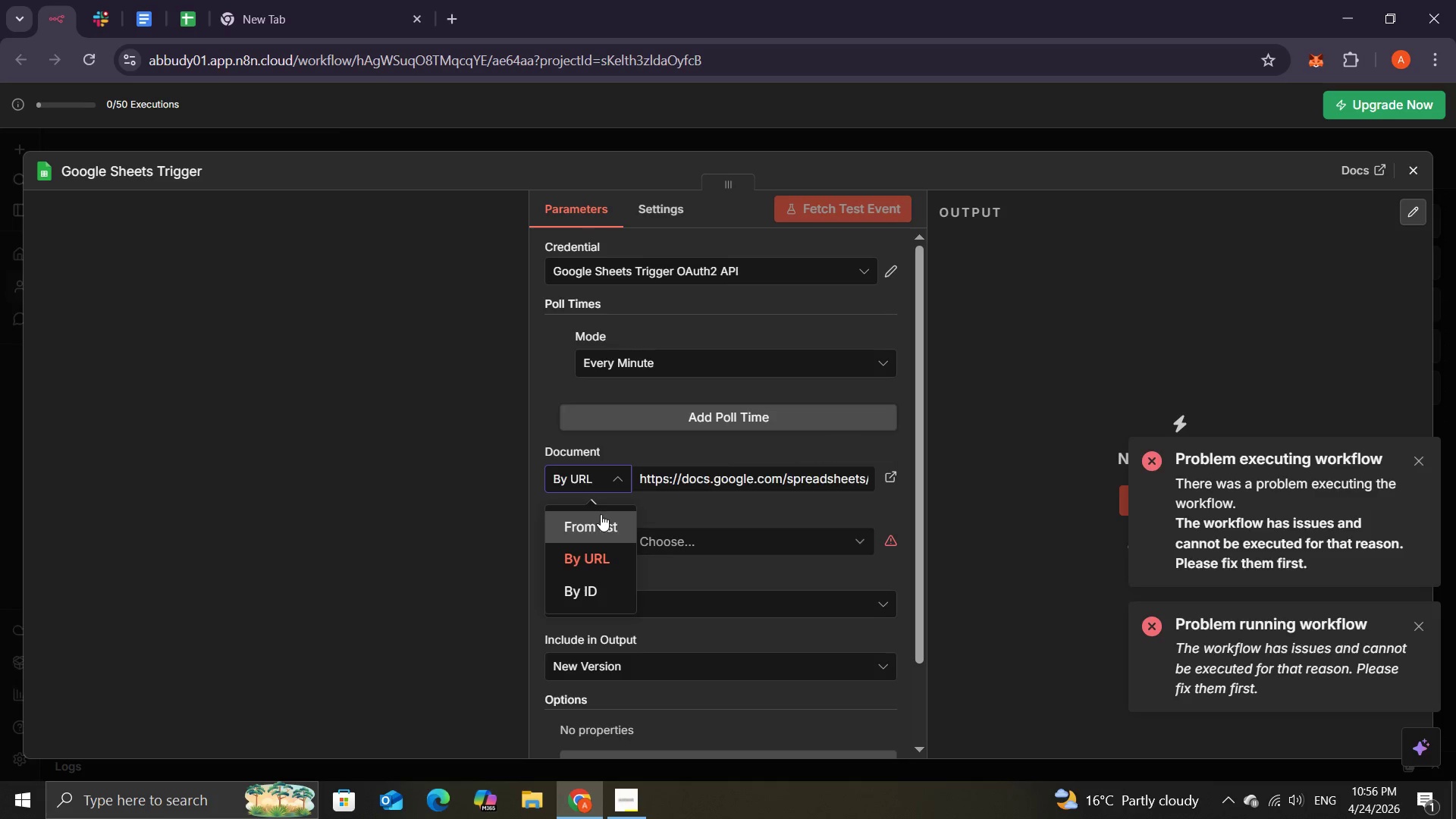 
left_click([601, 515])
 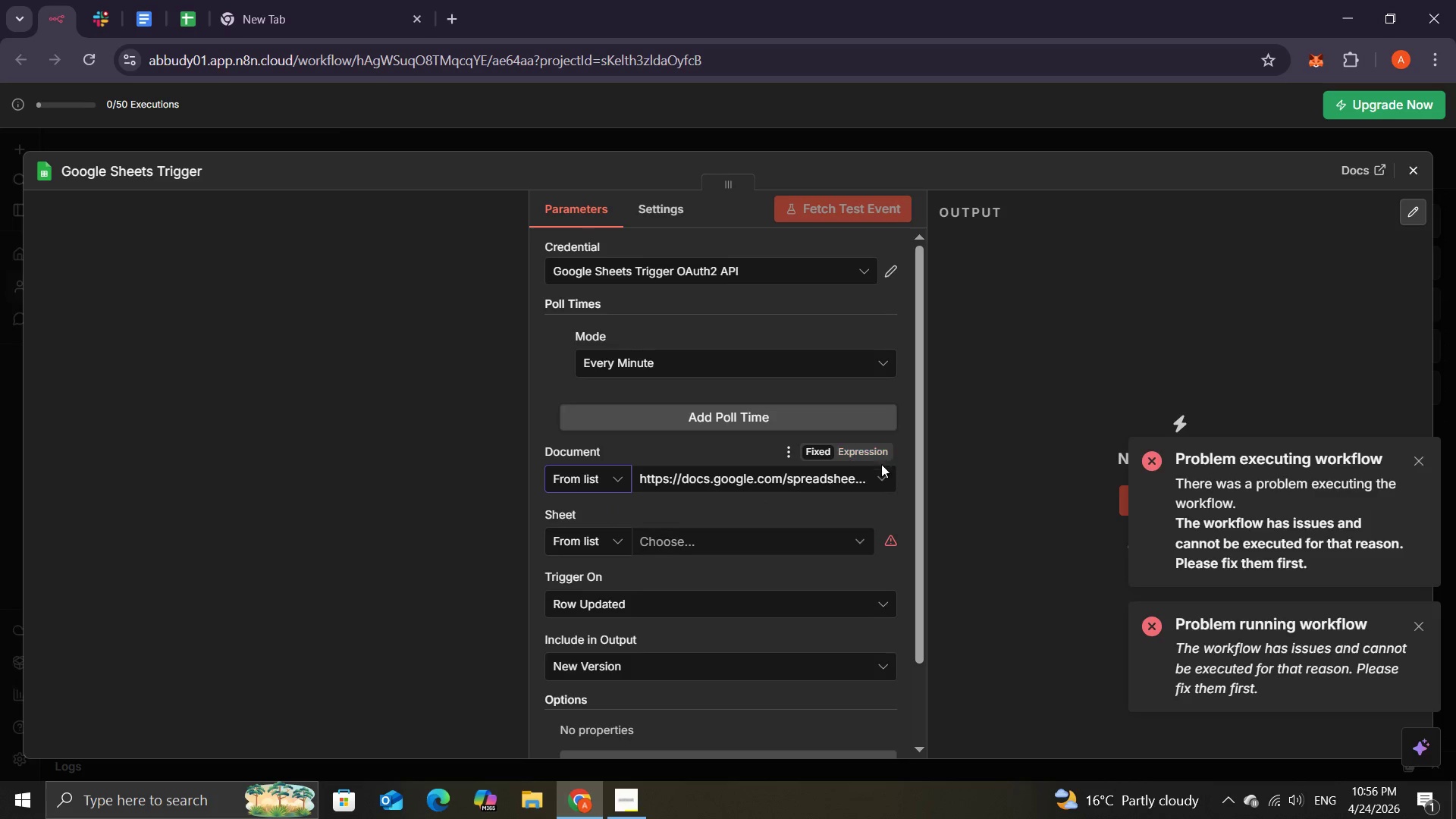 
left_click([877, 481])
 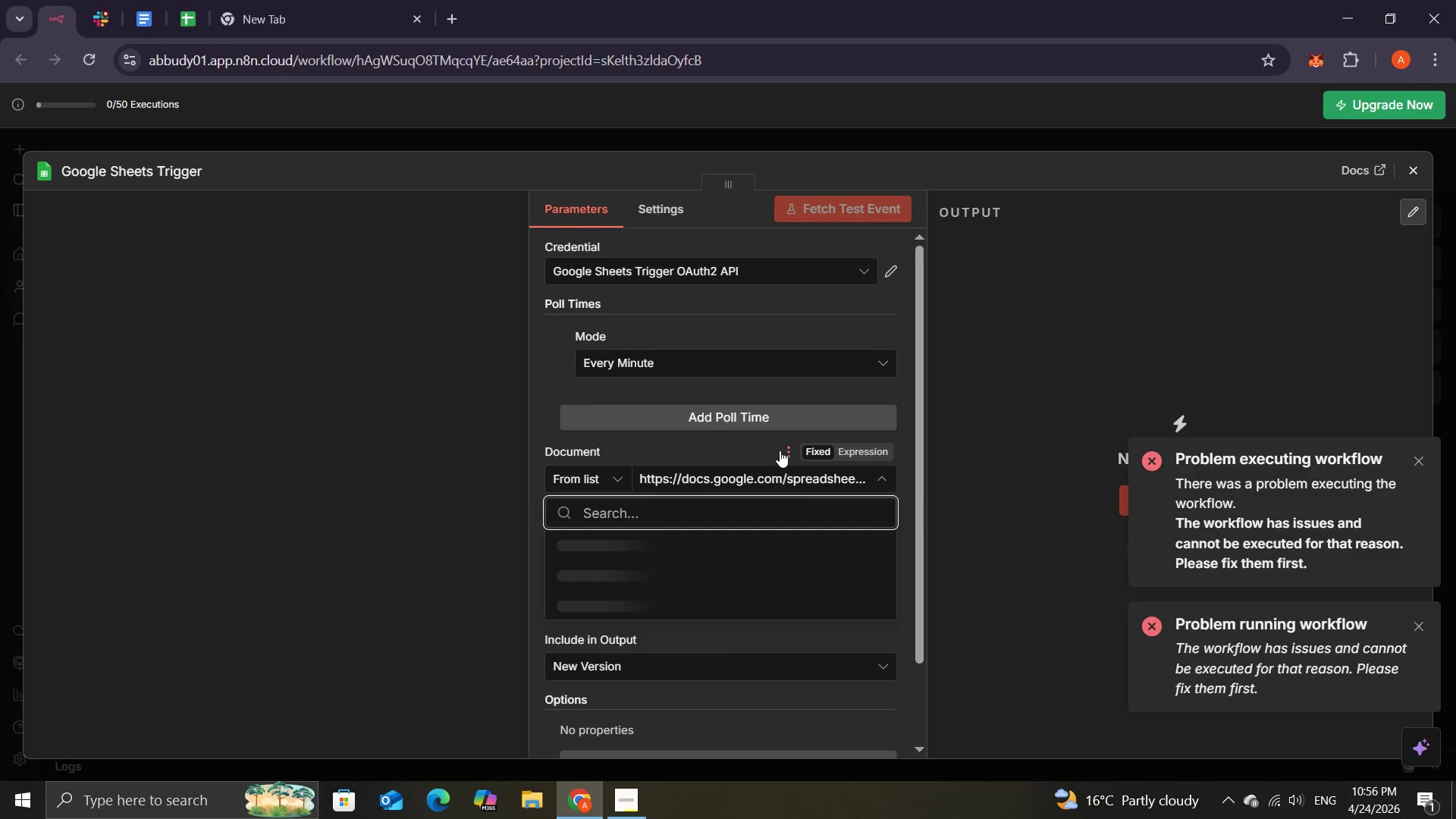 
wait(14.44)
 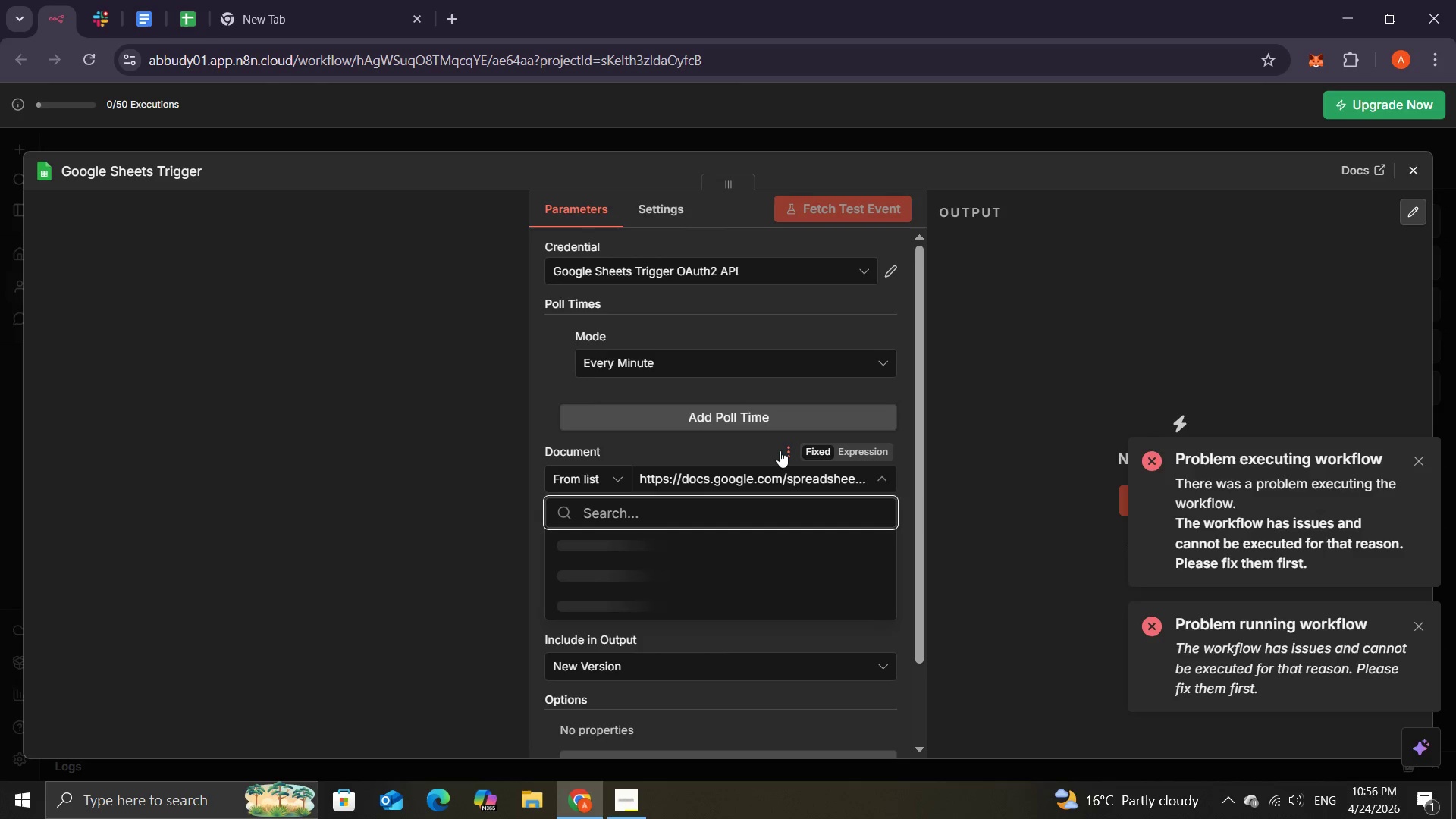 
left_click([780, 450])
 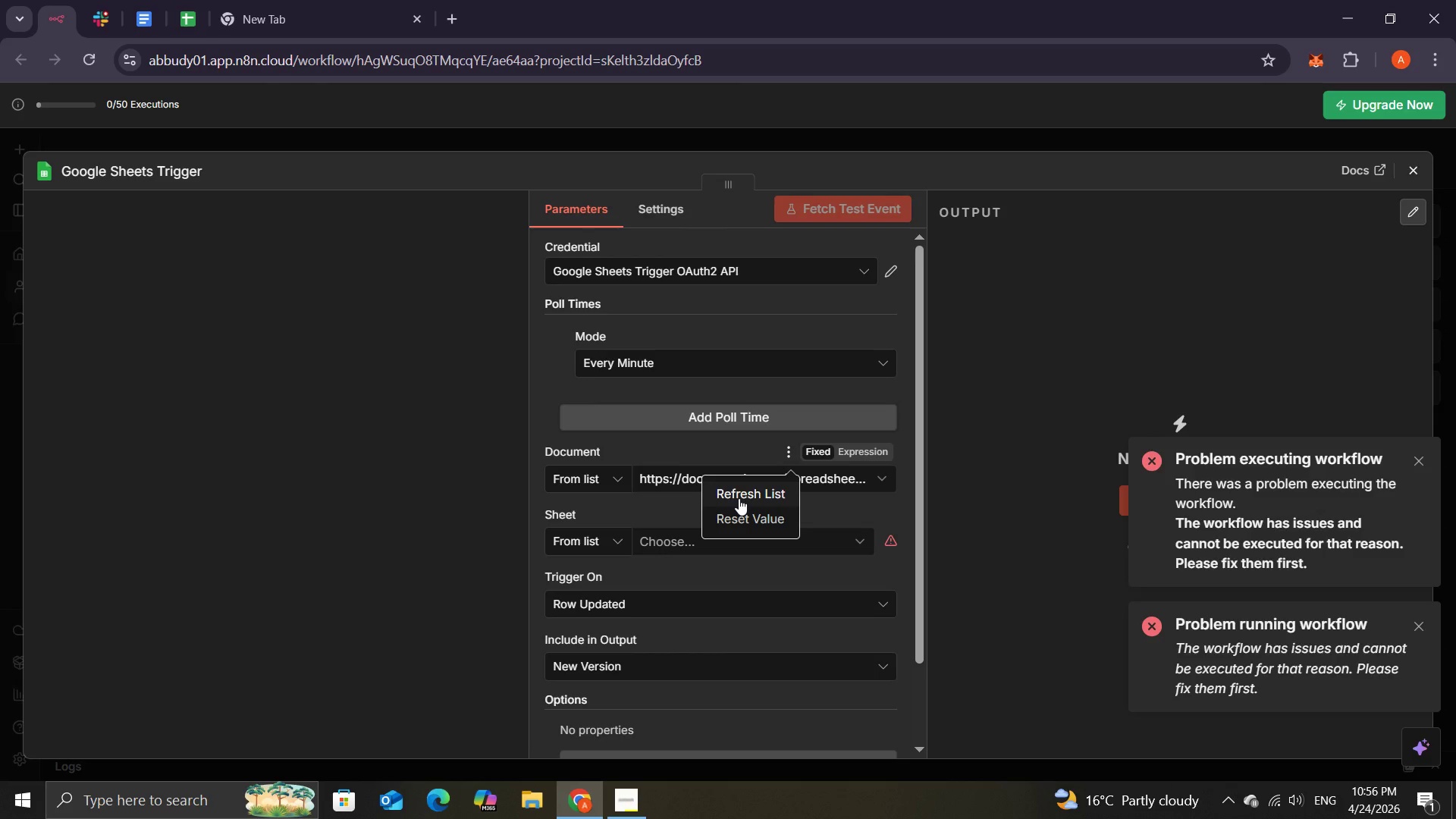 
left_click([739, 498])
 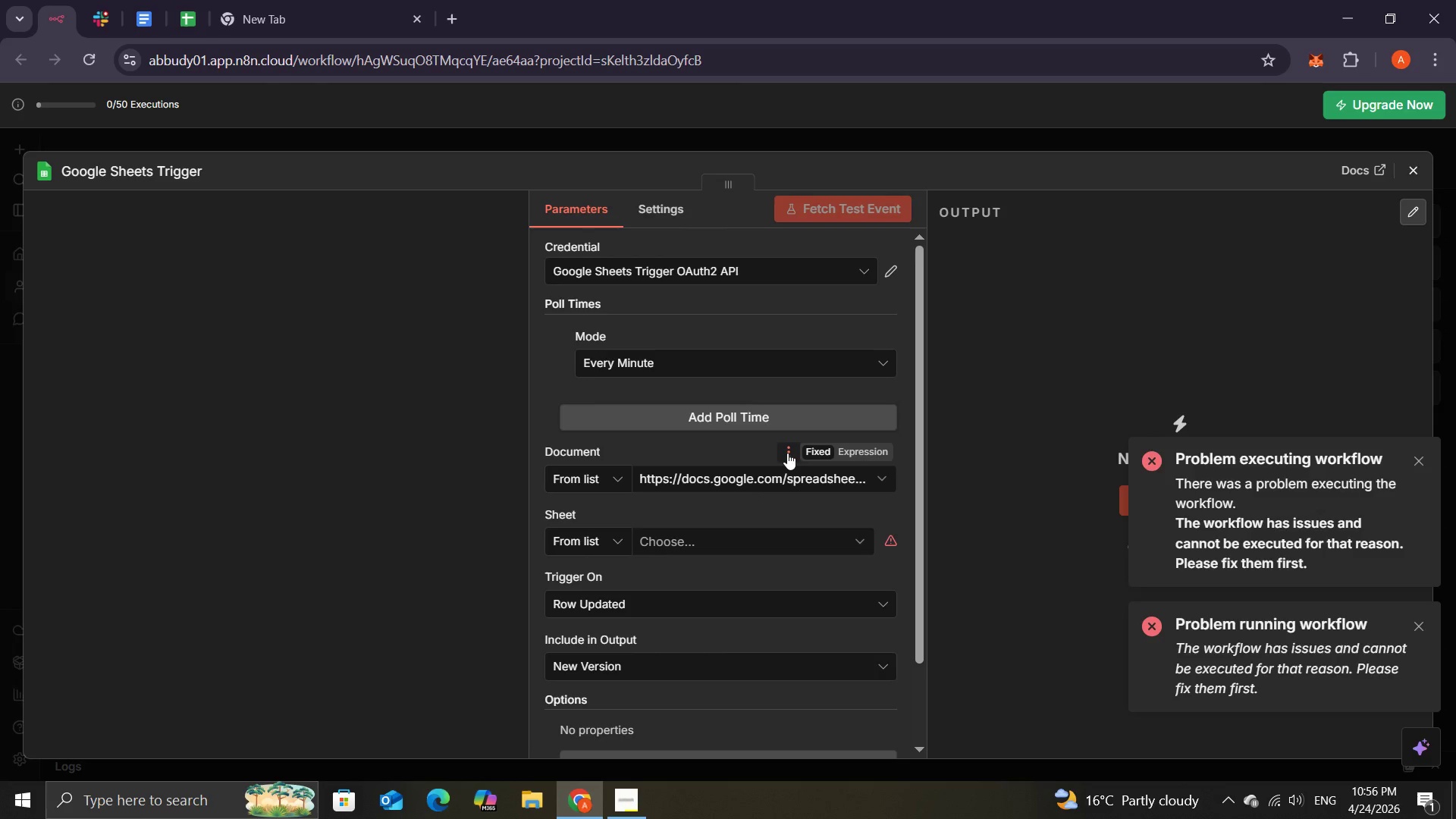 
wait(7.83)
 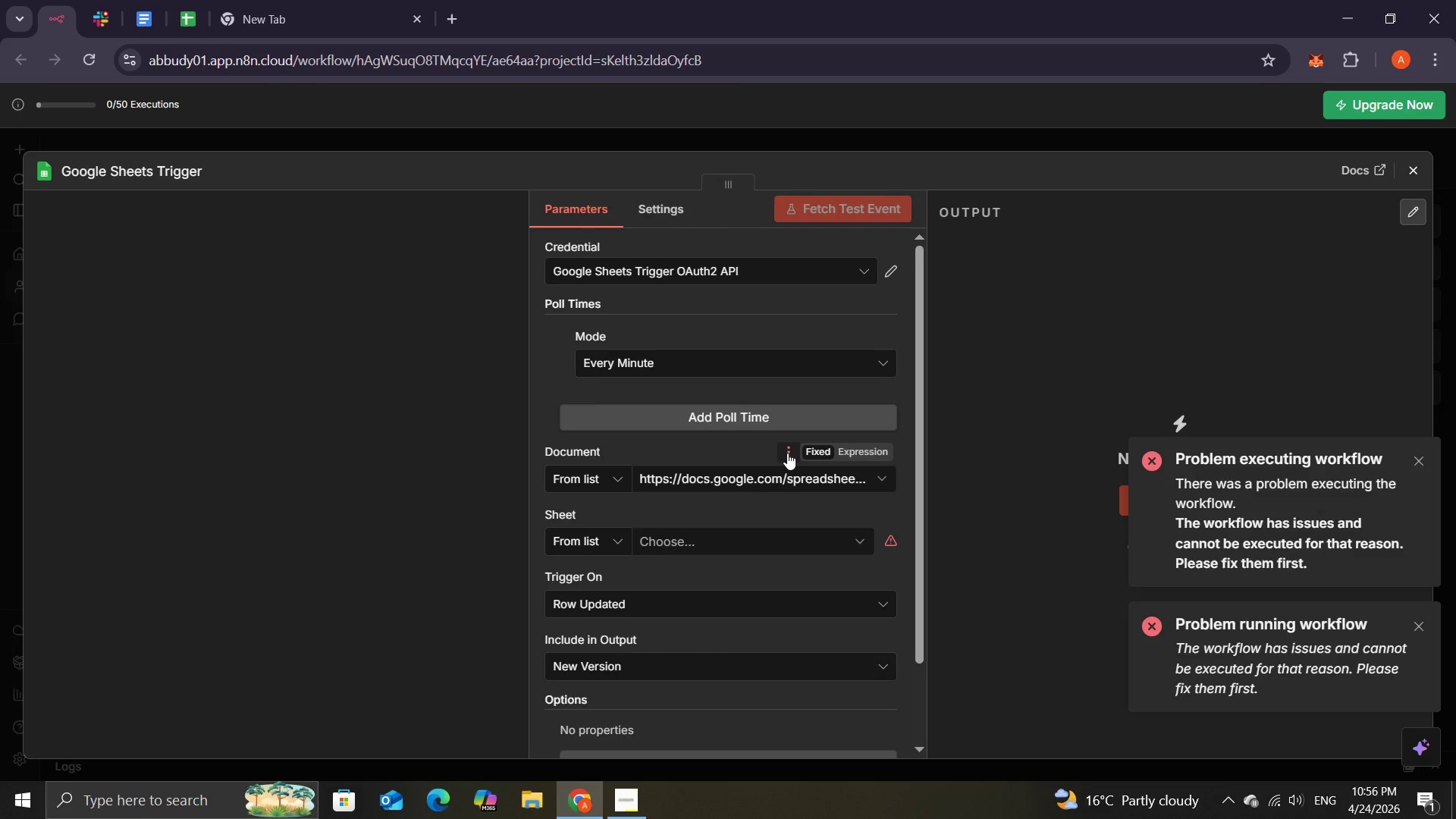 
left_click([787, 453])
 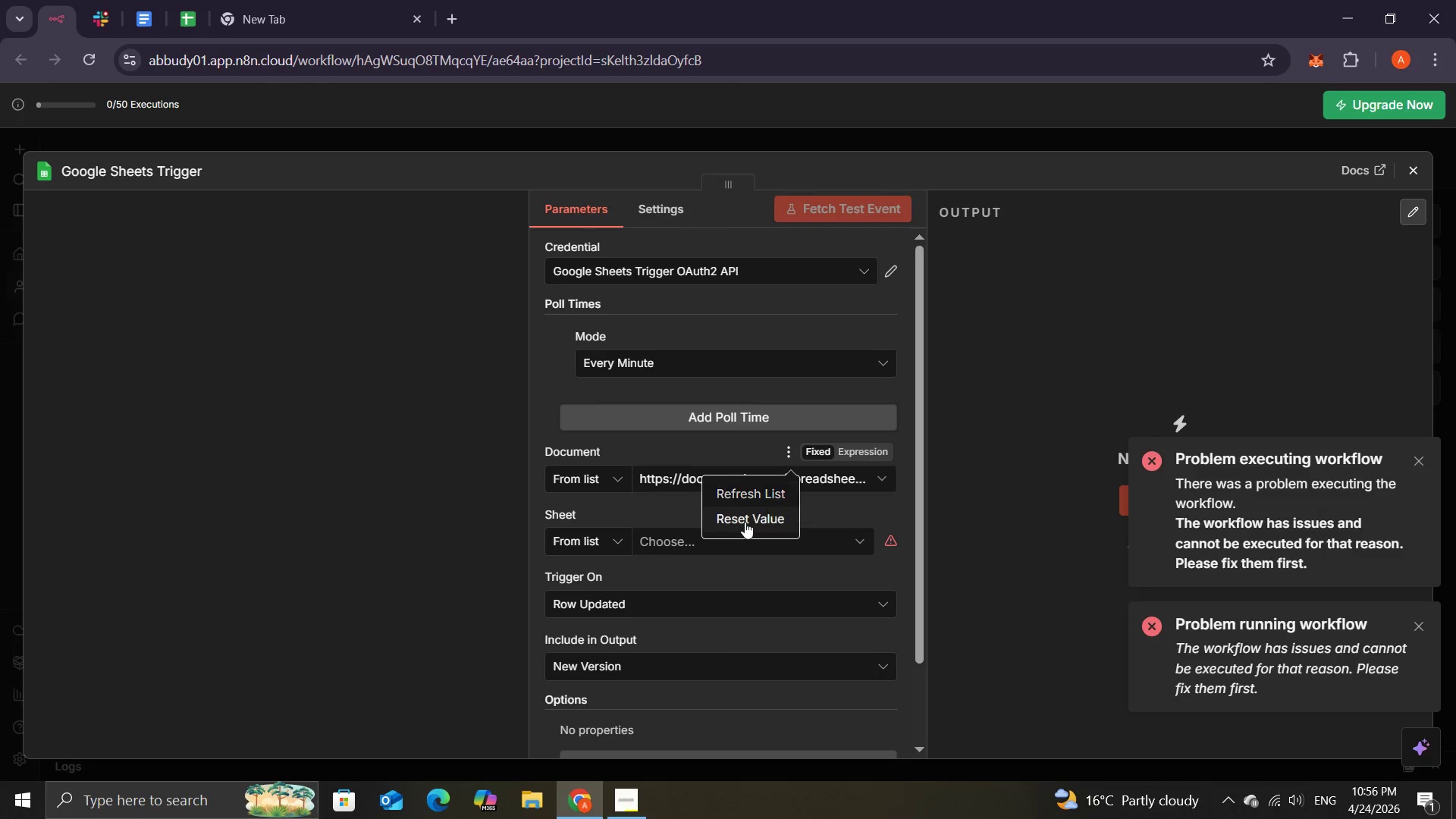 
left_click([745, 522])
 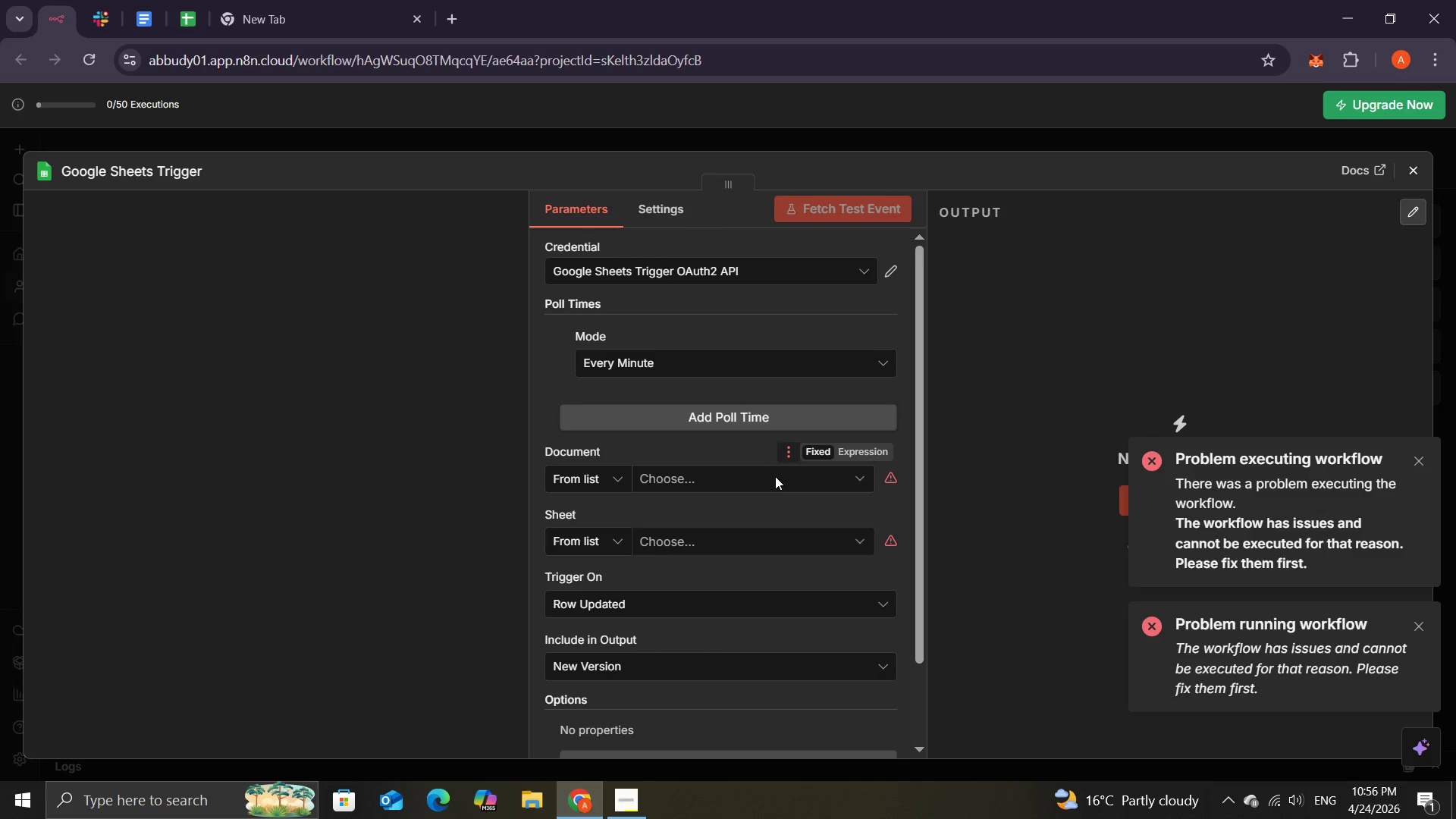 
left_click([772, 482])
 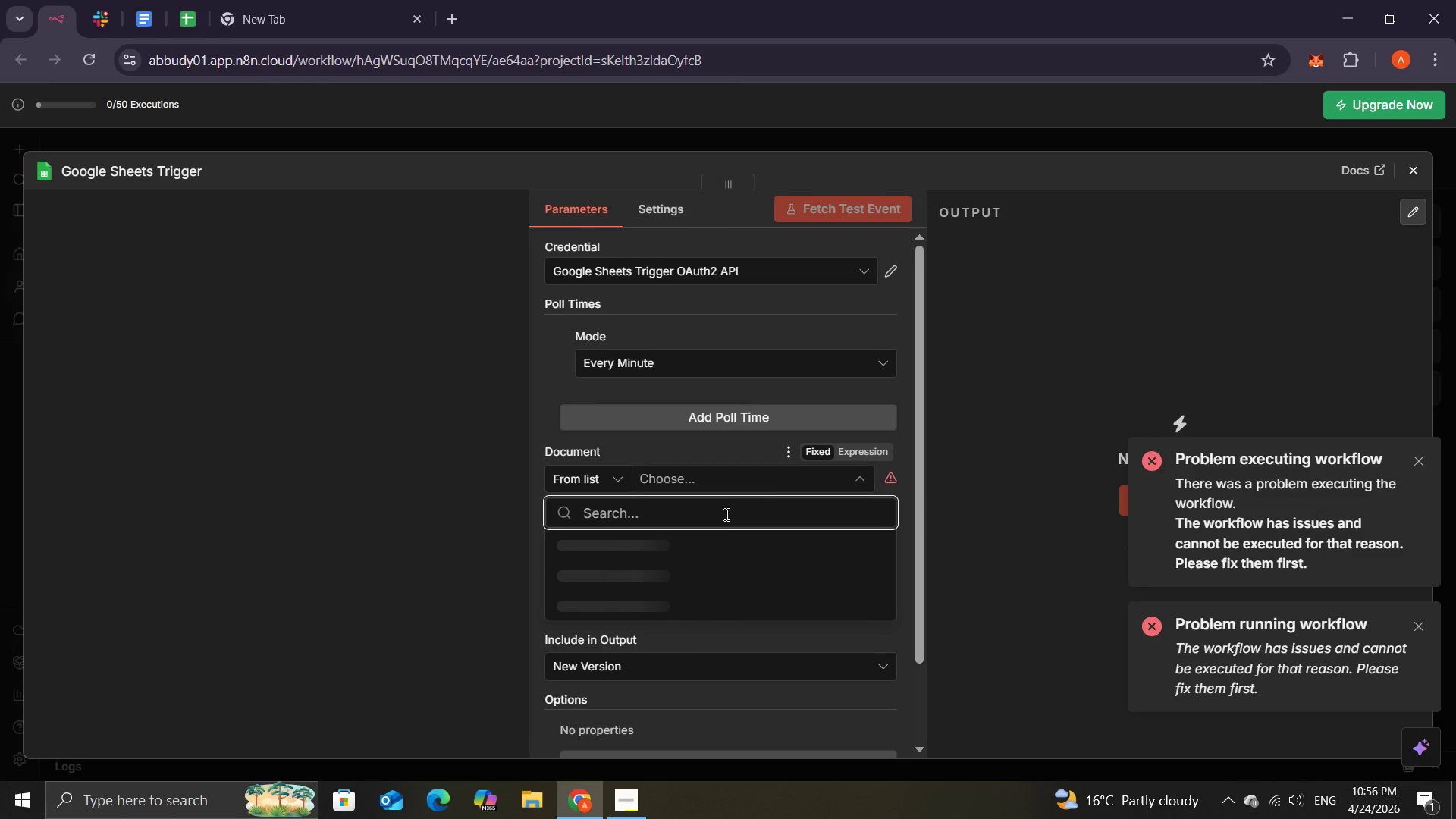 
mouse_move([696, 548])
 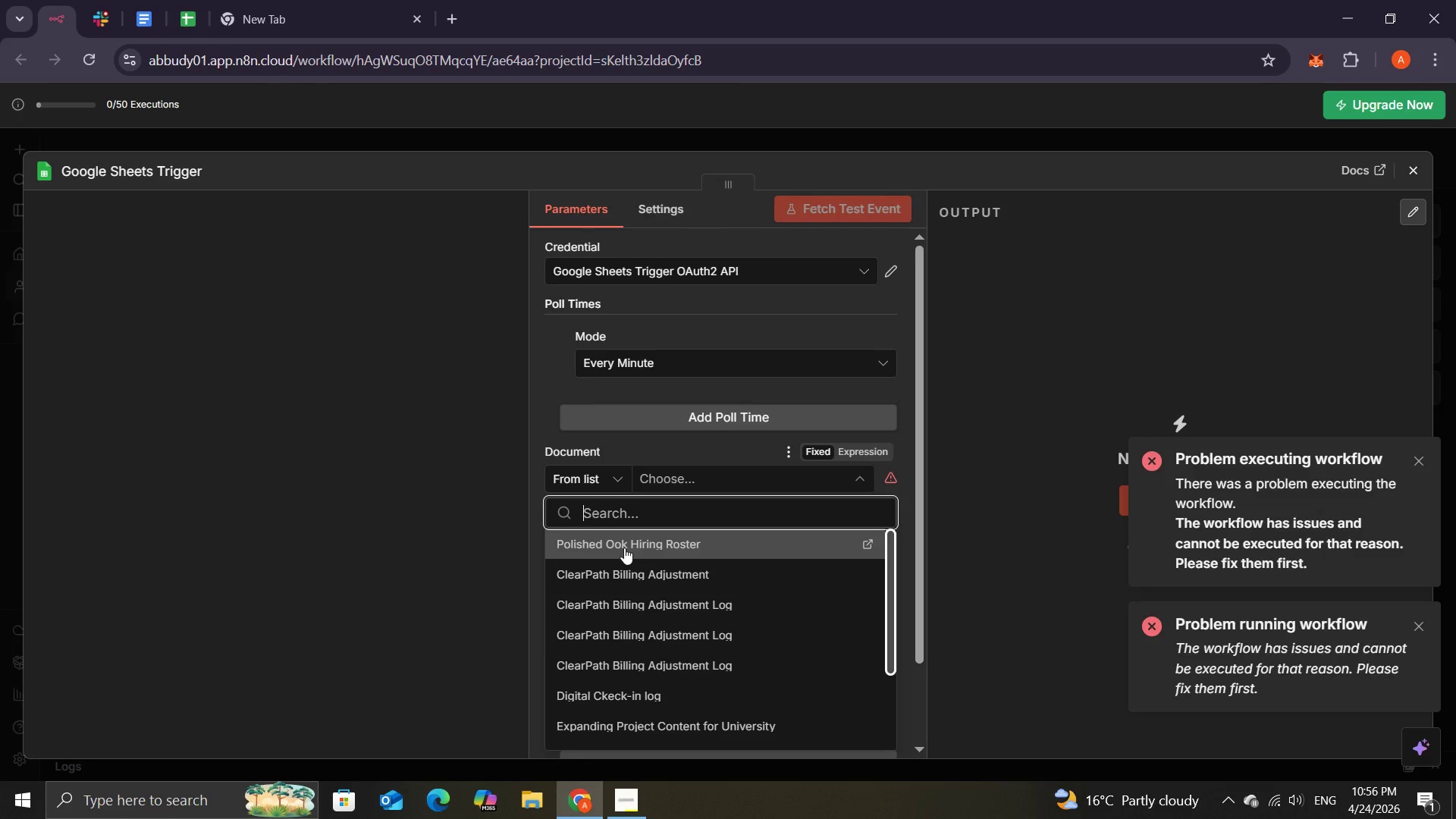 
left_click([624, 548])
 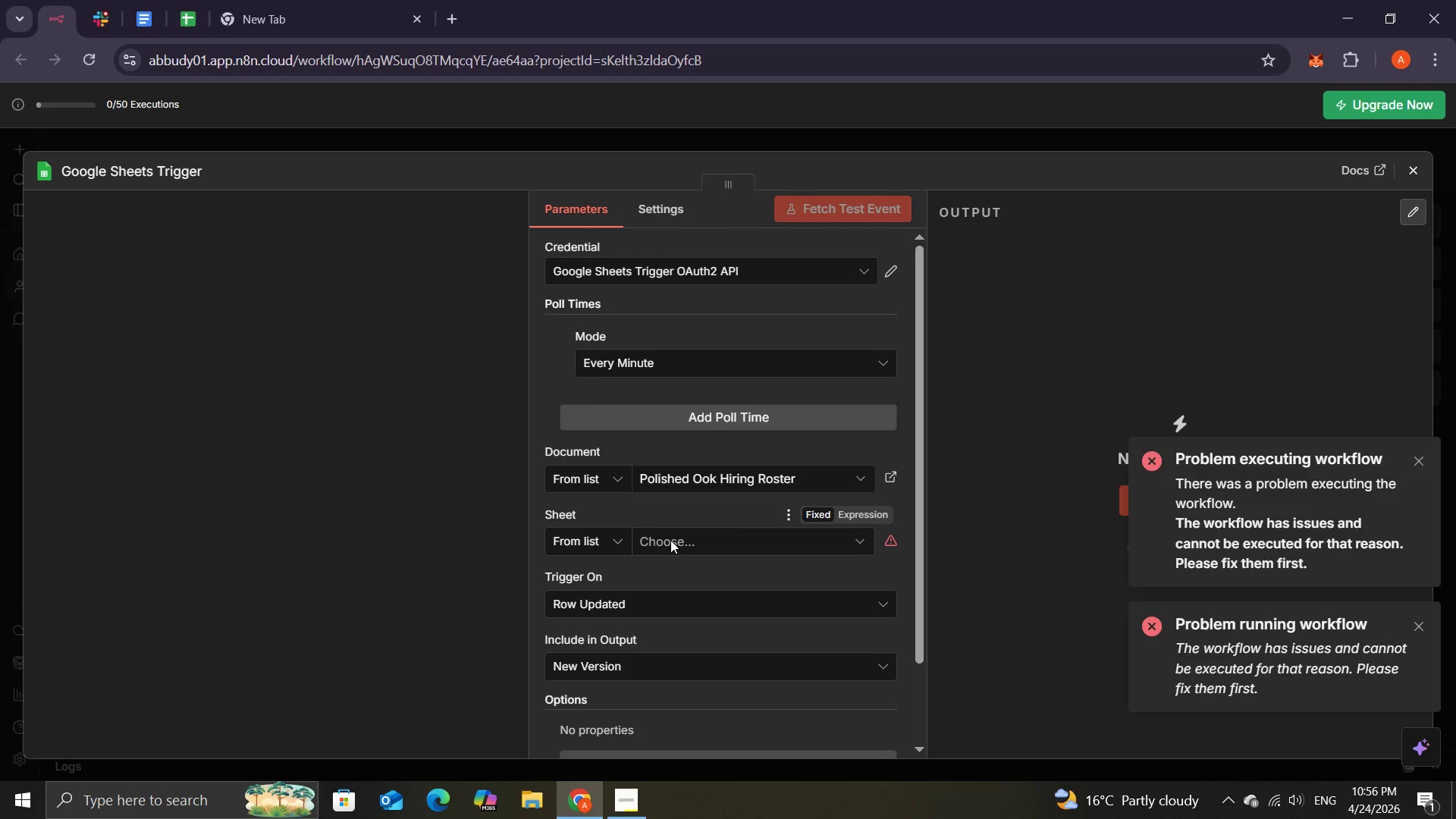 
left_click([670, 540])
 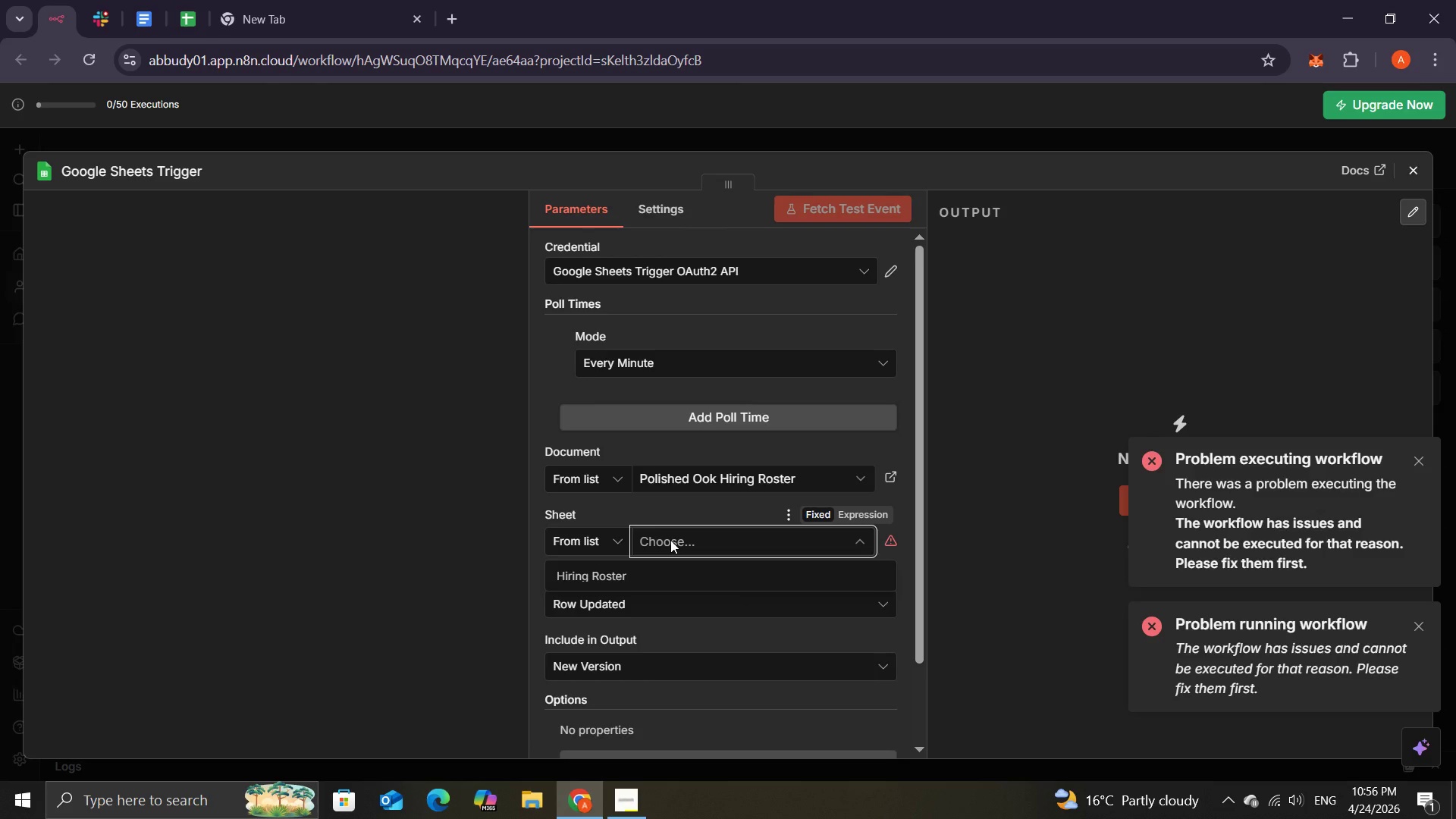 
wait(7.67)
 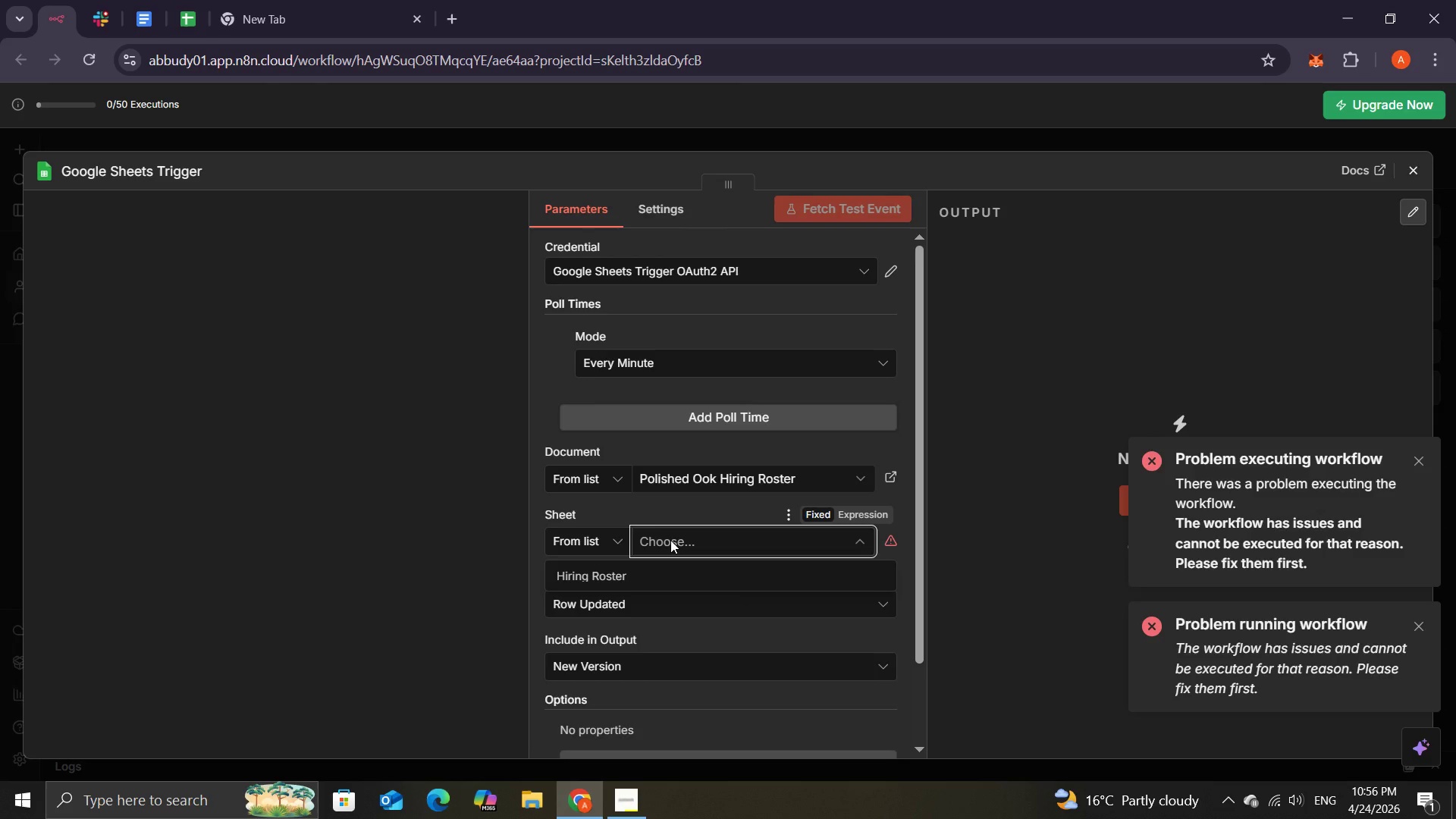 
left_click([619, 579])
 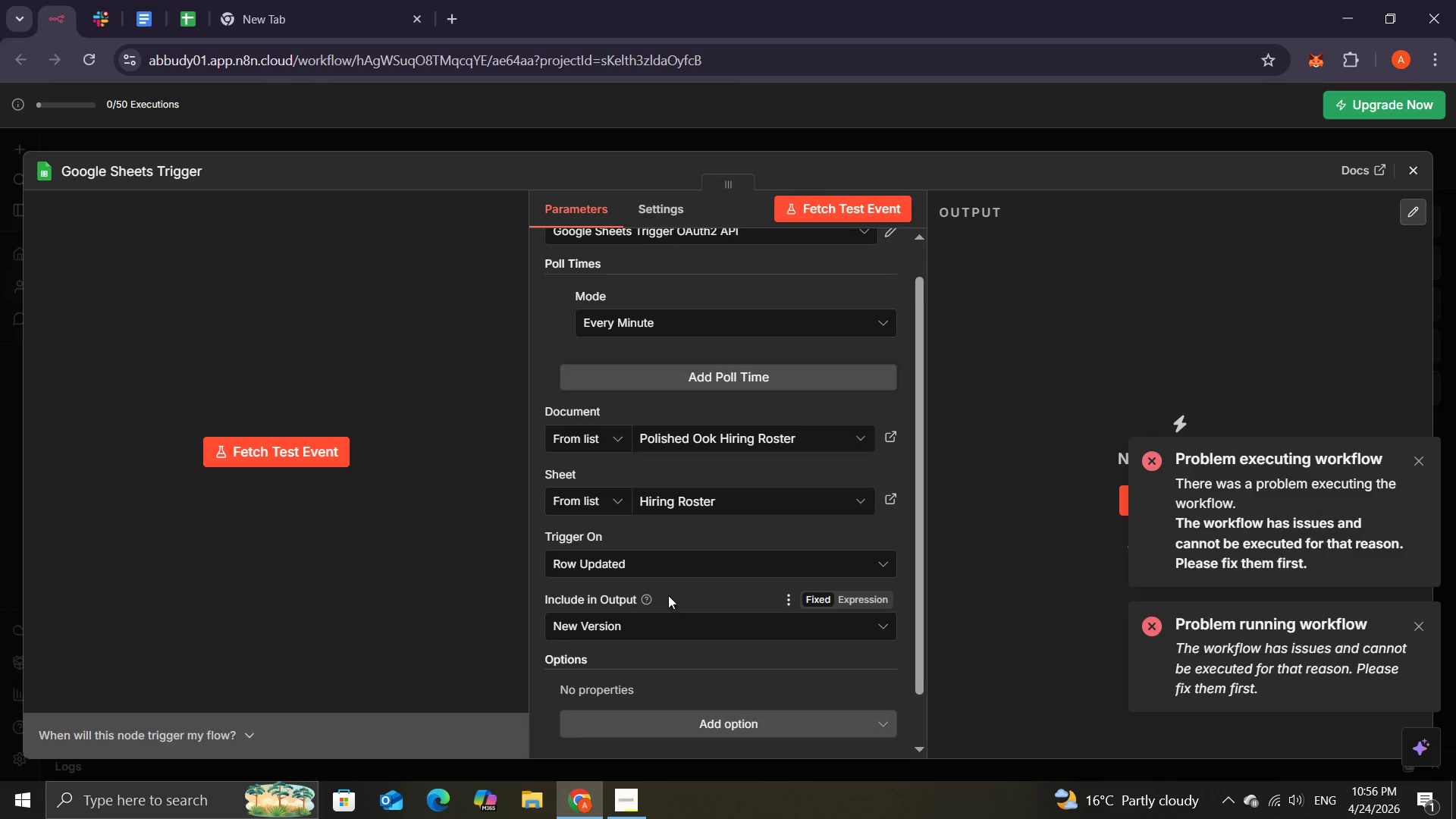 
left_click([683, 564])
 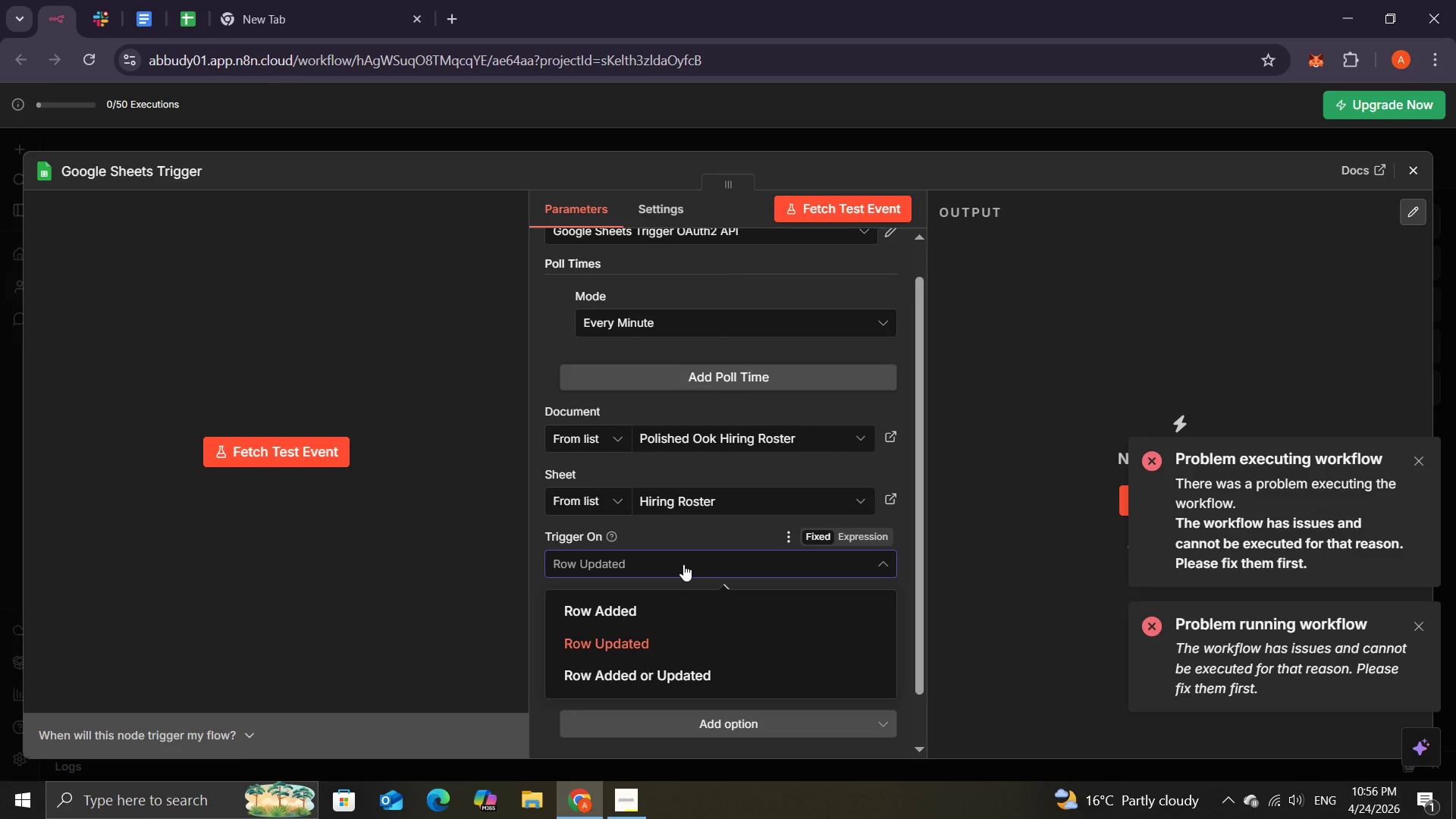 
wait(6.73)
 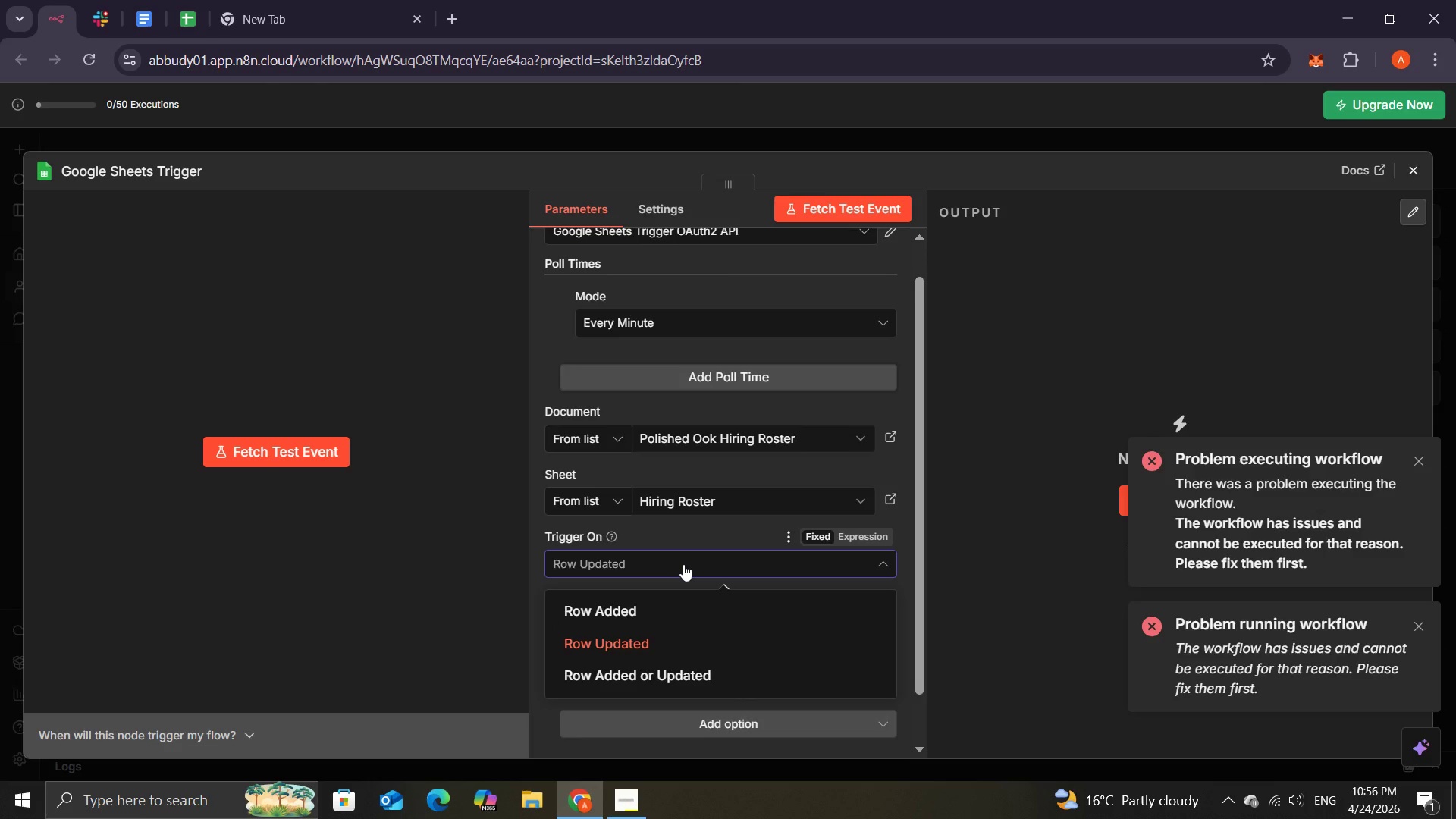 
left_click([634, 608])
 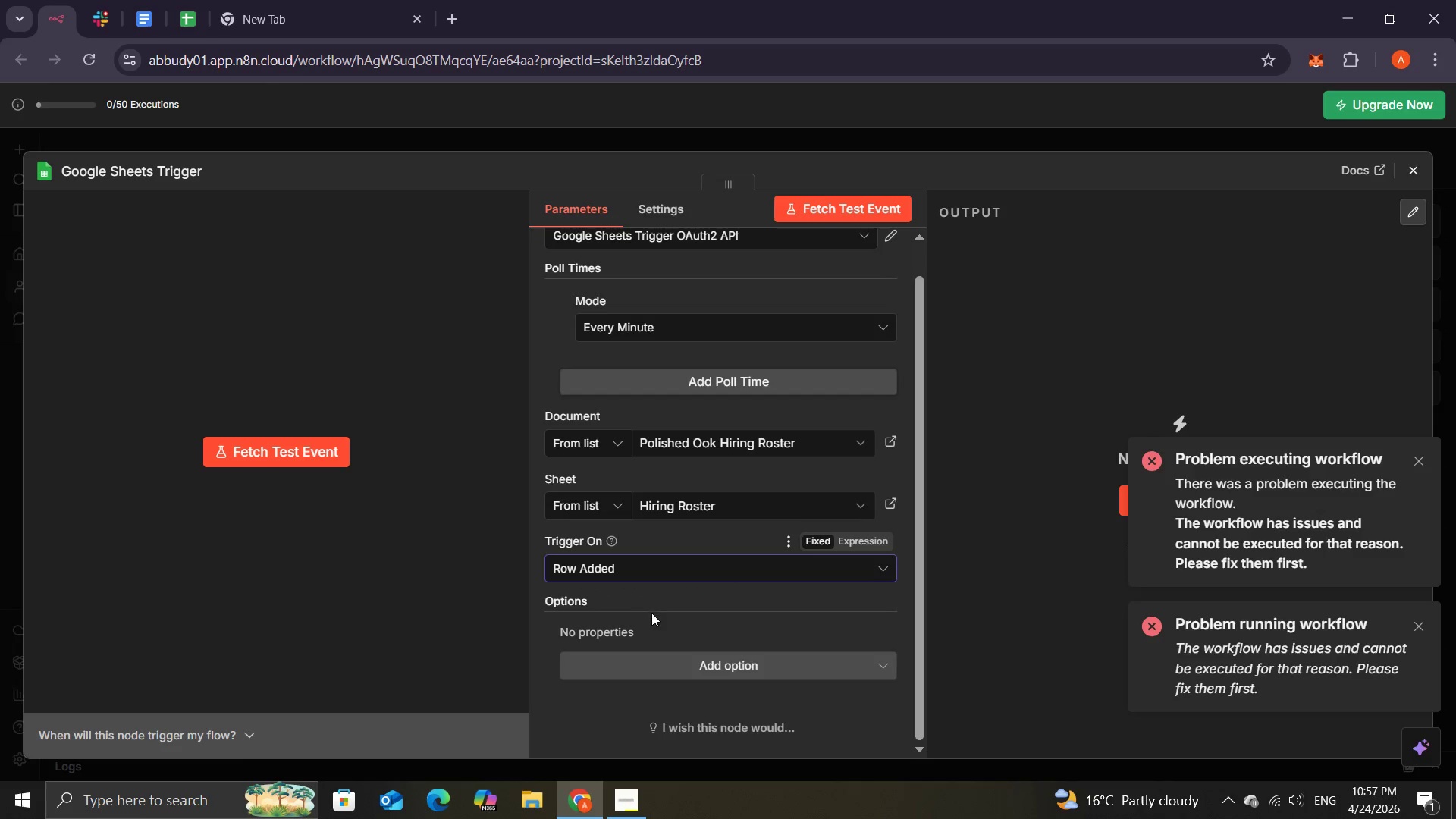 
mouse_move([749, 553])
 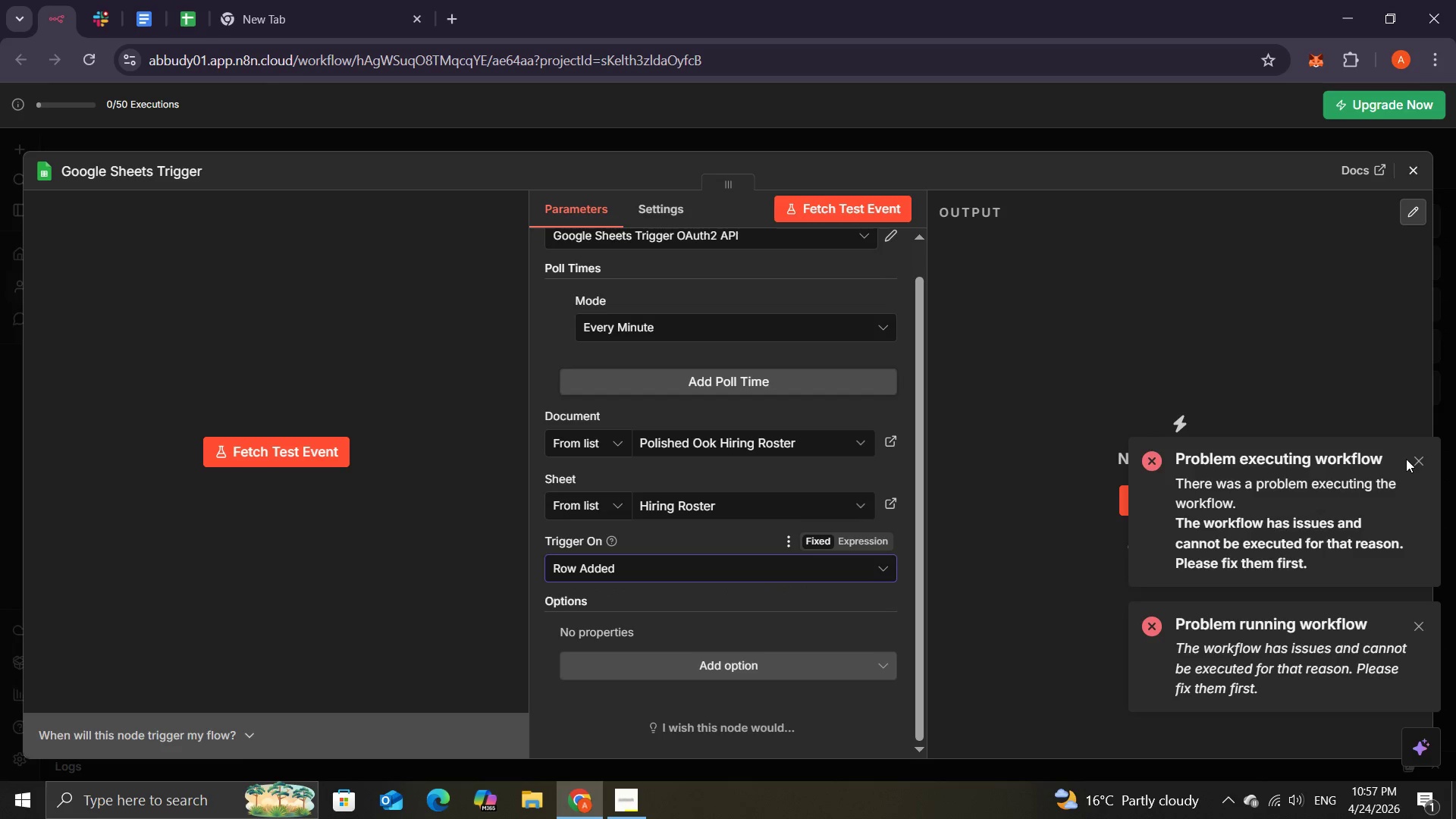 
left_click([1414, 460])
 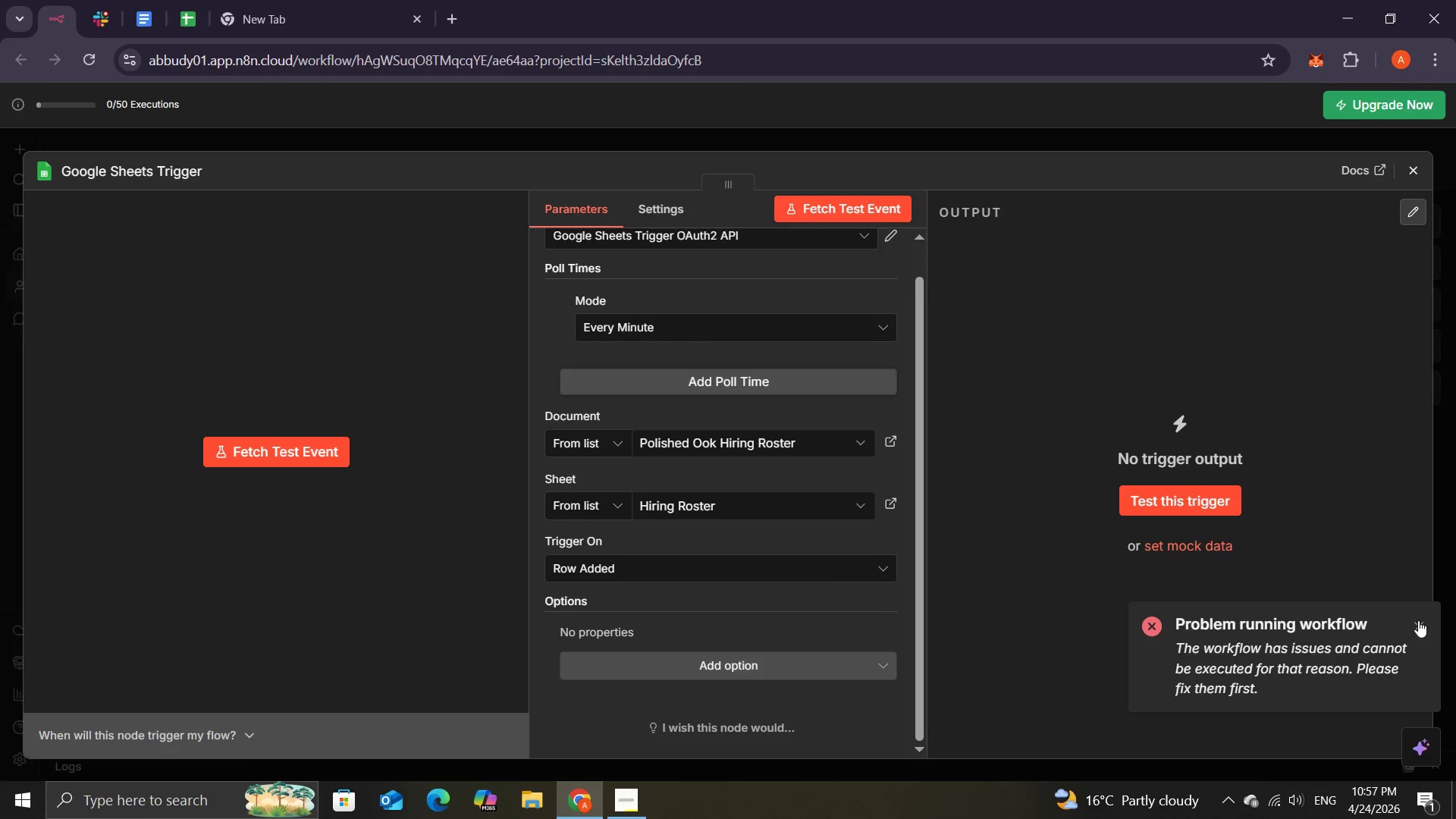 
left_click([1414, 627])
 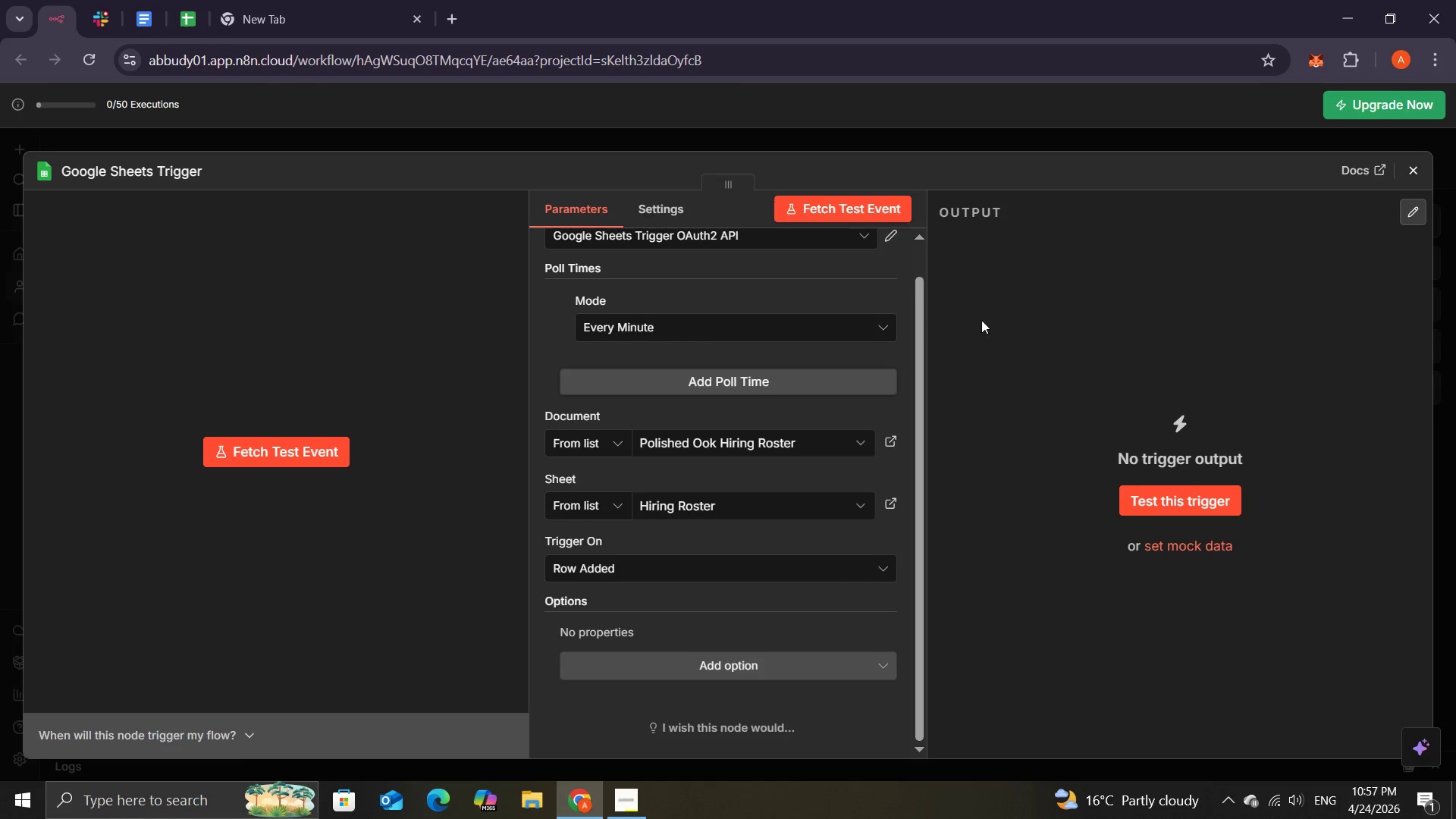 
wait(6.31)
 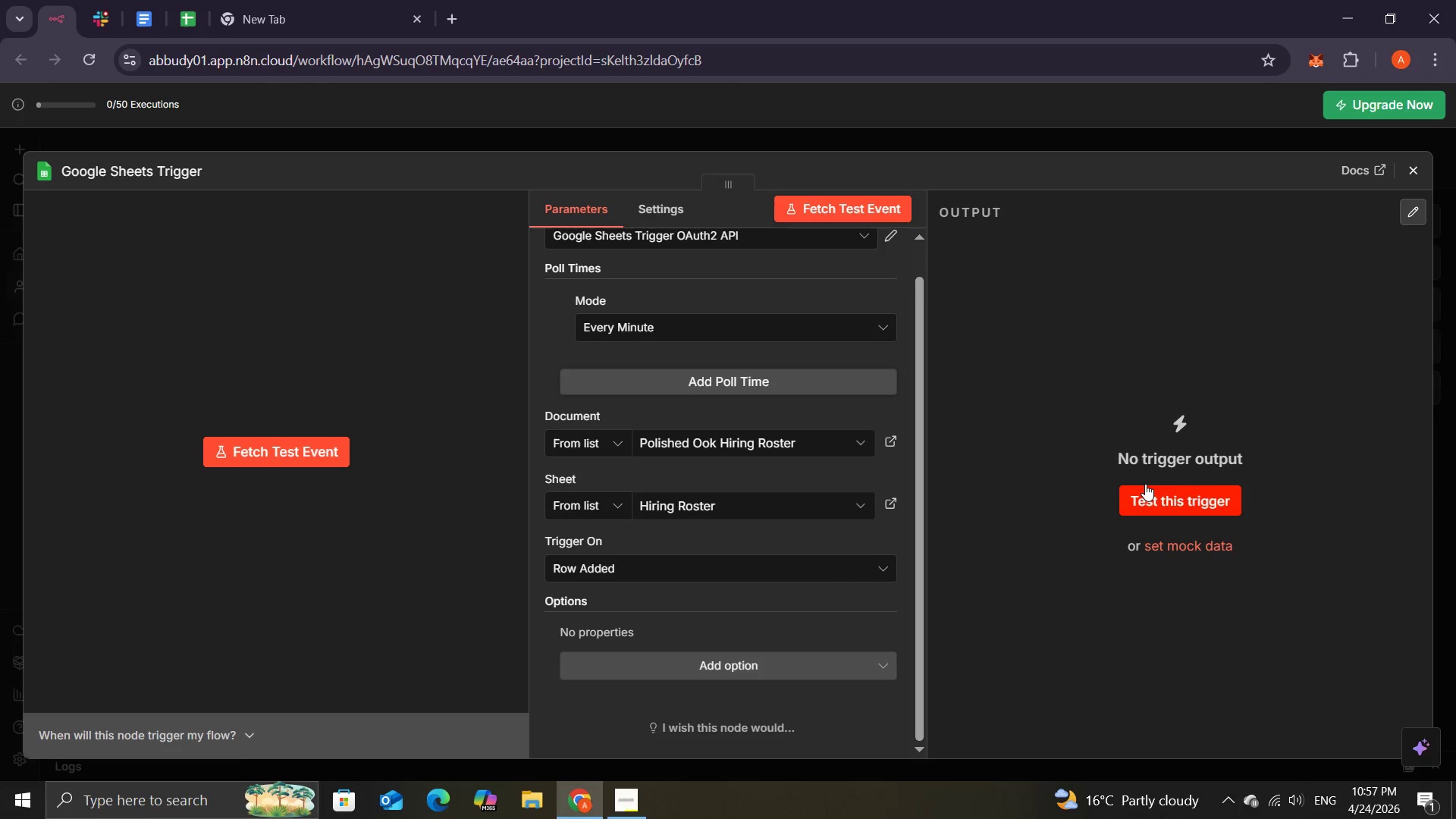 
left_click([1166, 507])
 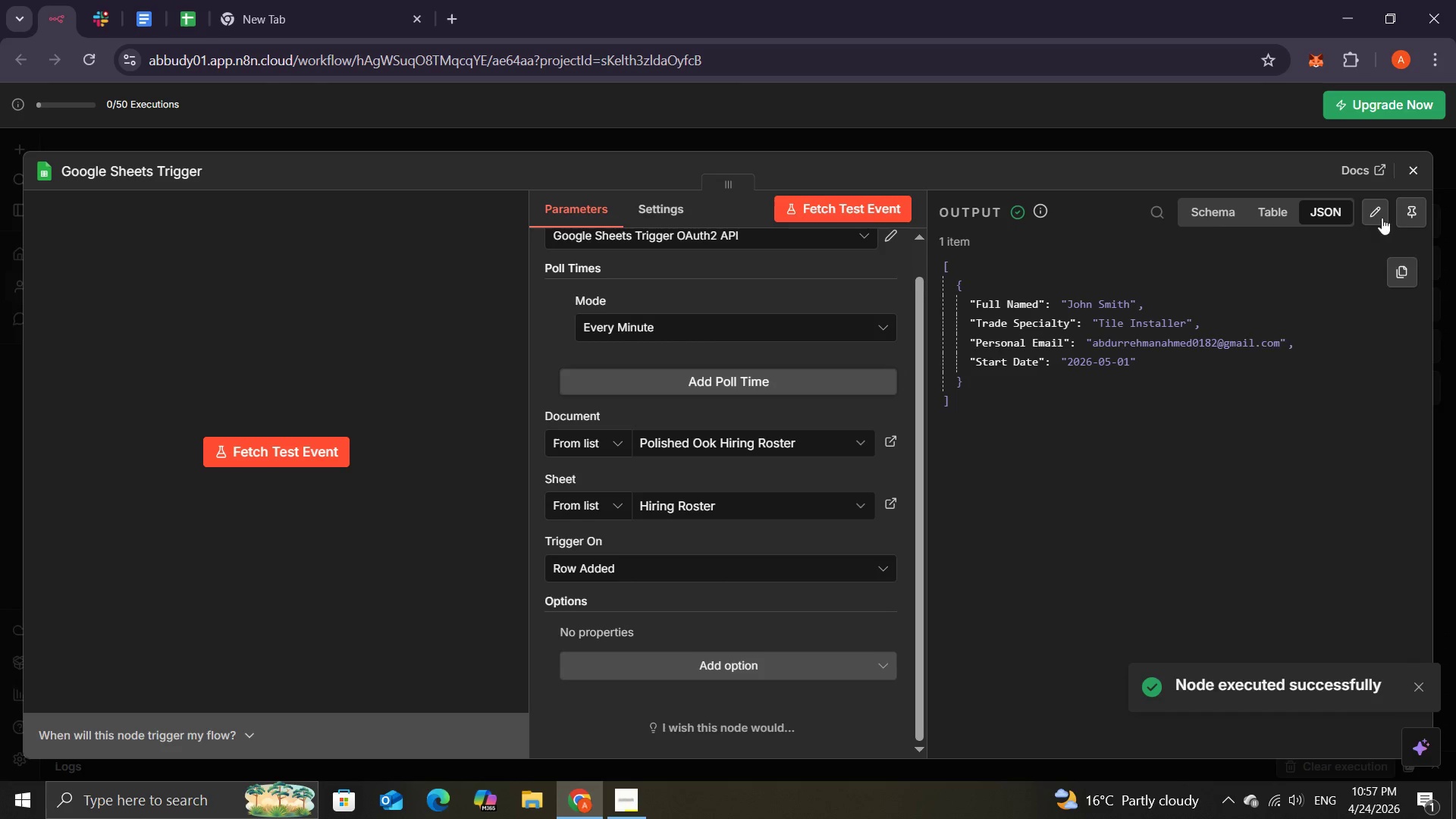 
left_click([1410, 169])
 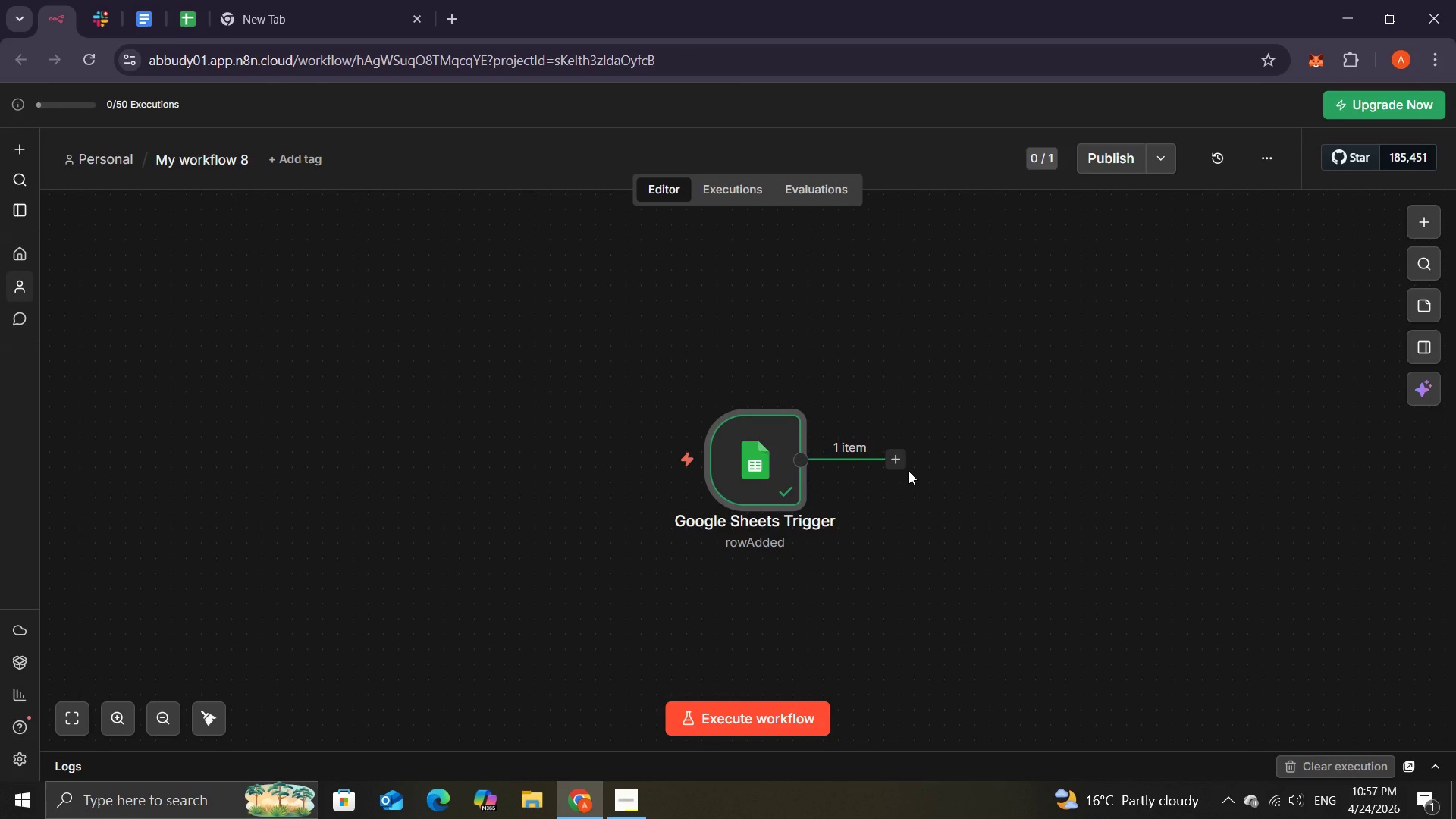 
wait(10.23)
 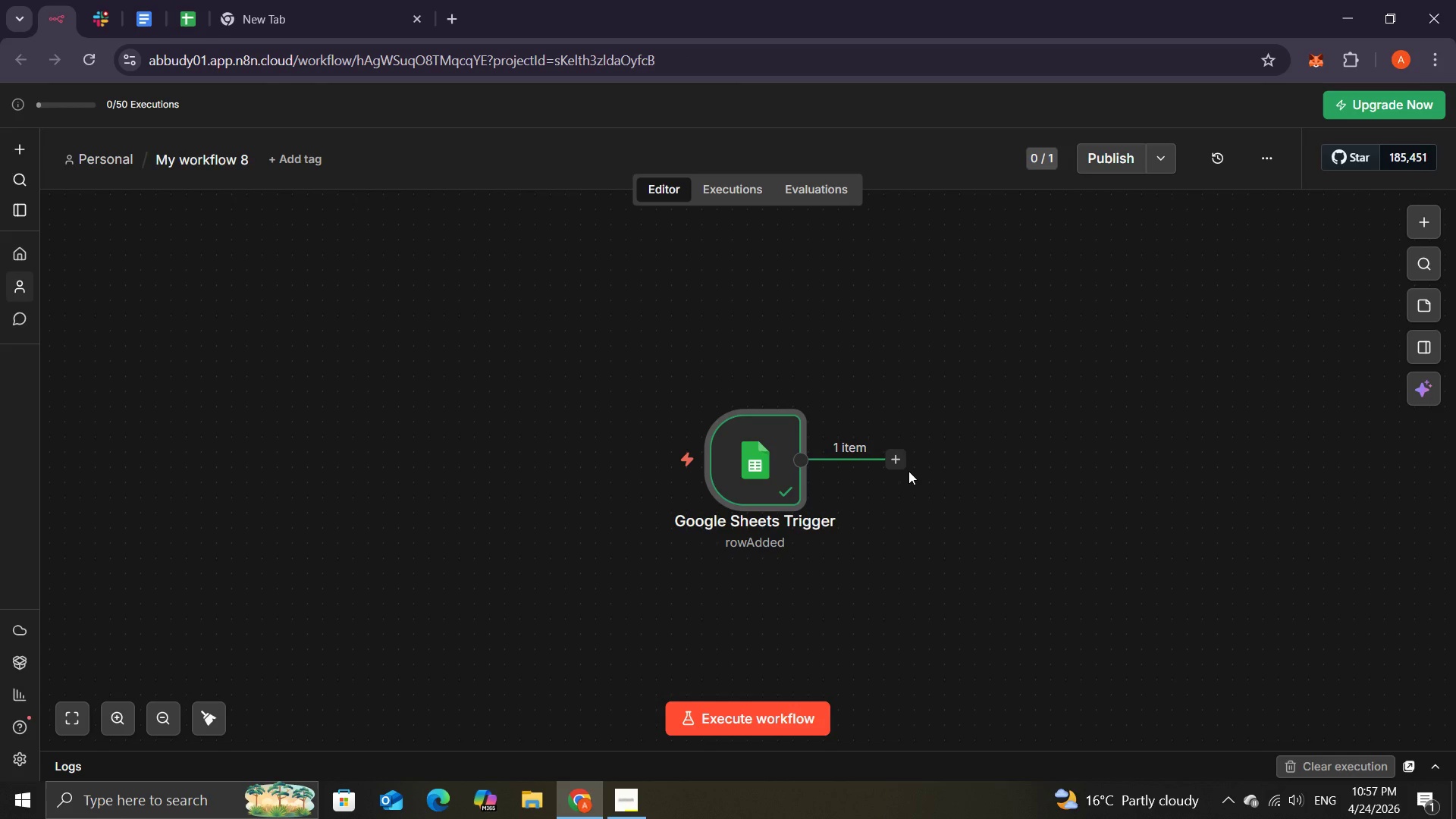 
left_click([797, 393])
 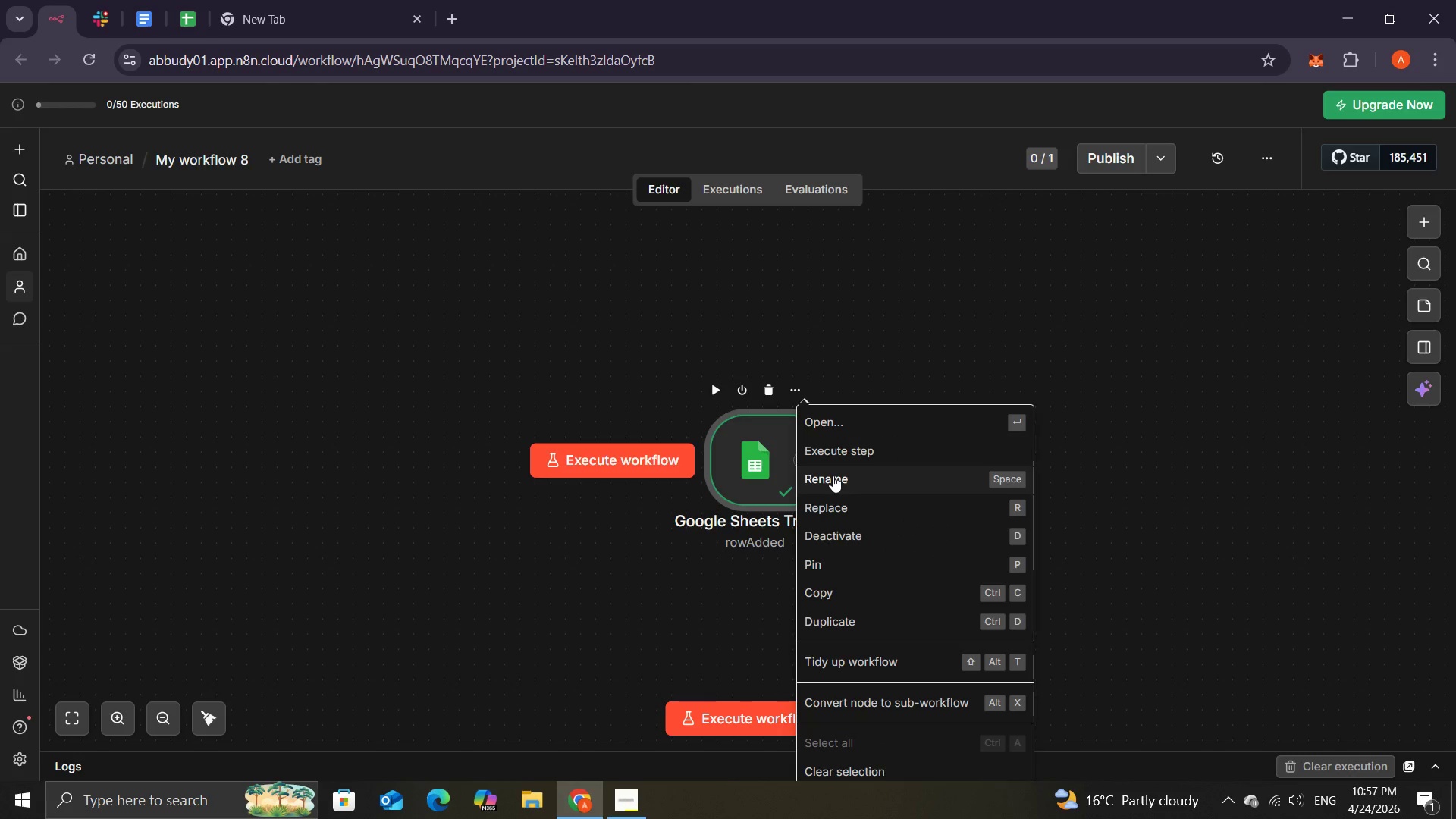 
left_click([833, 475])
 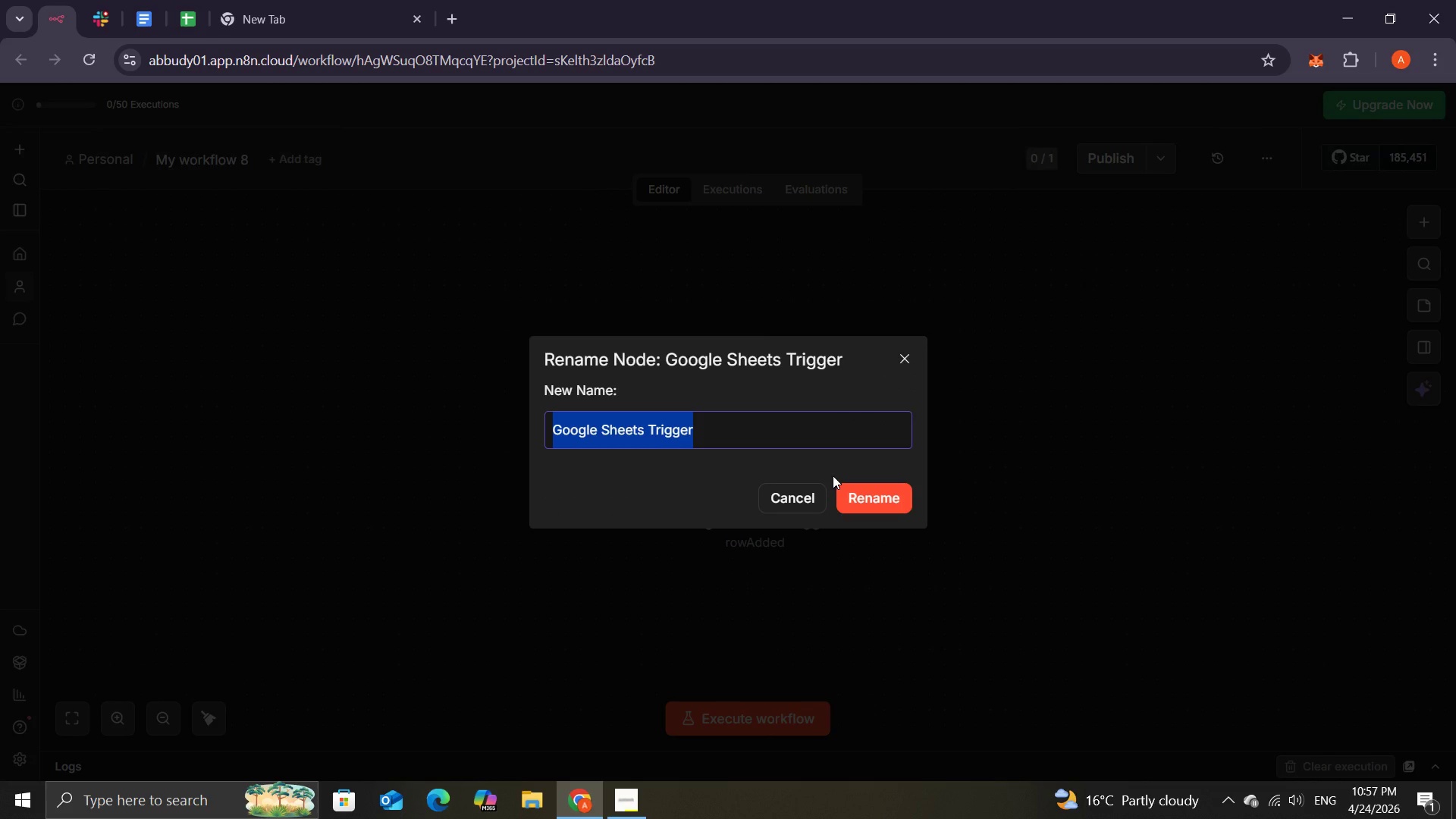 
hold_key(key=ShiftLeft, duration=1.52)
 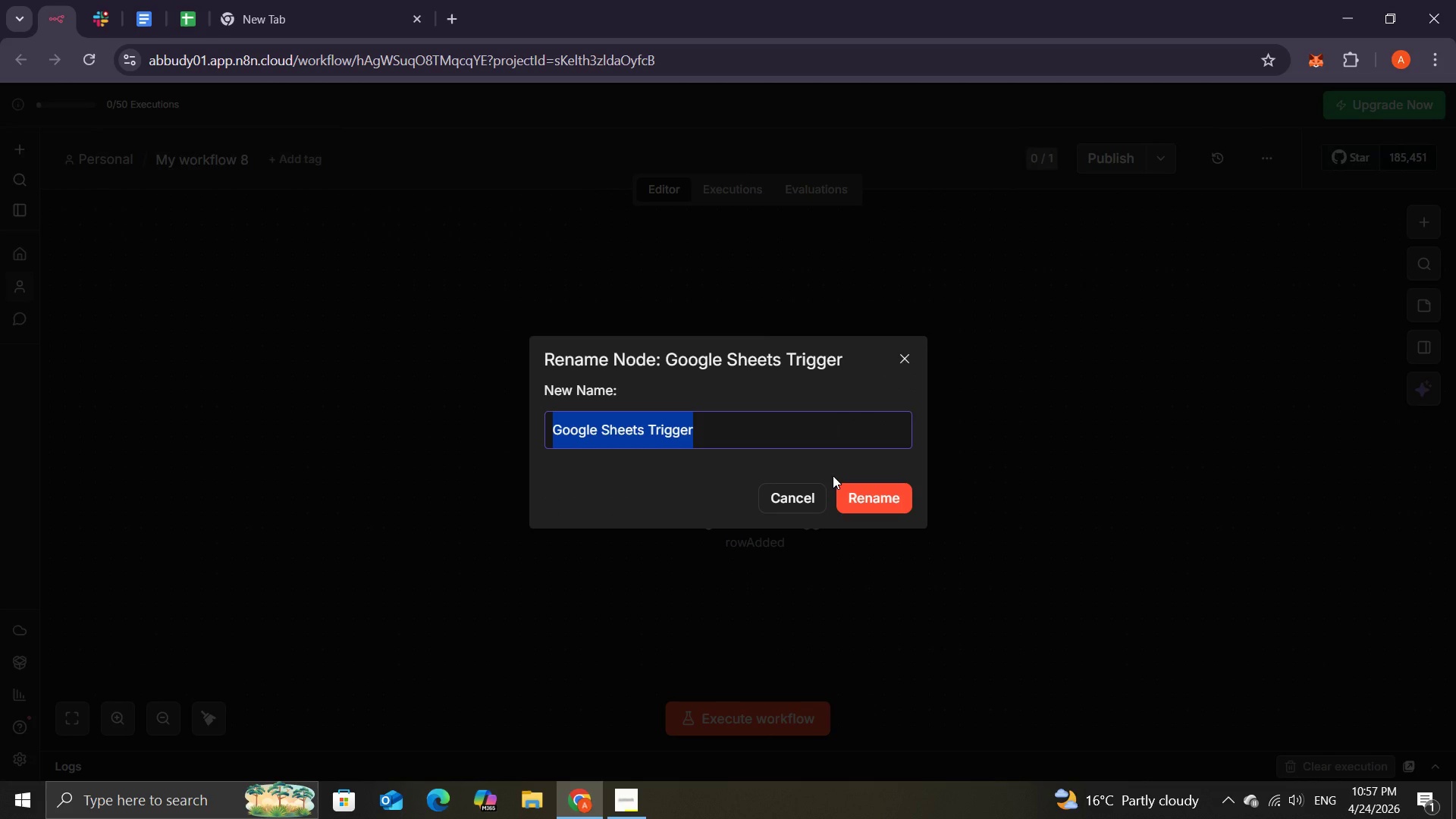 
type(Google Sh)
 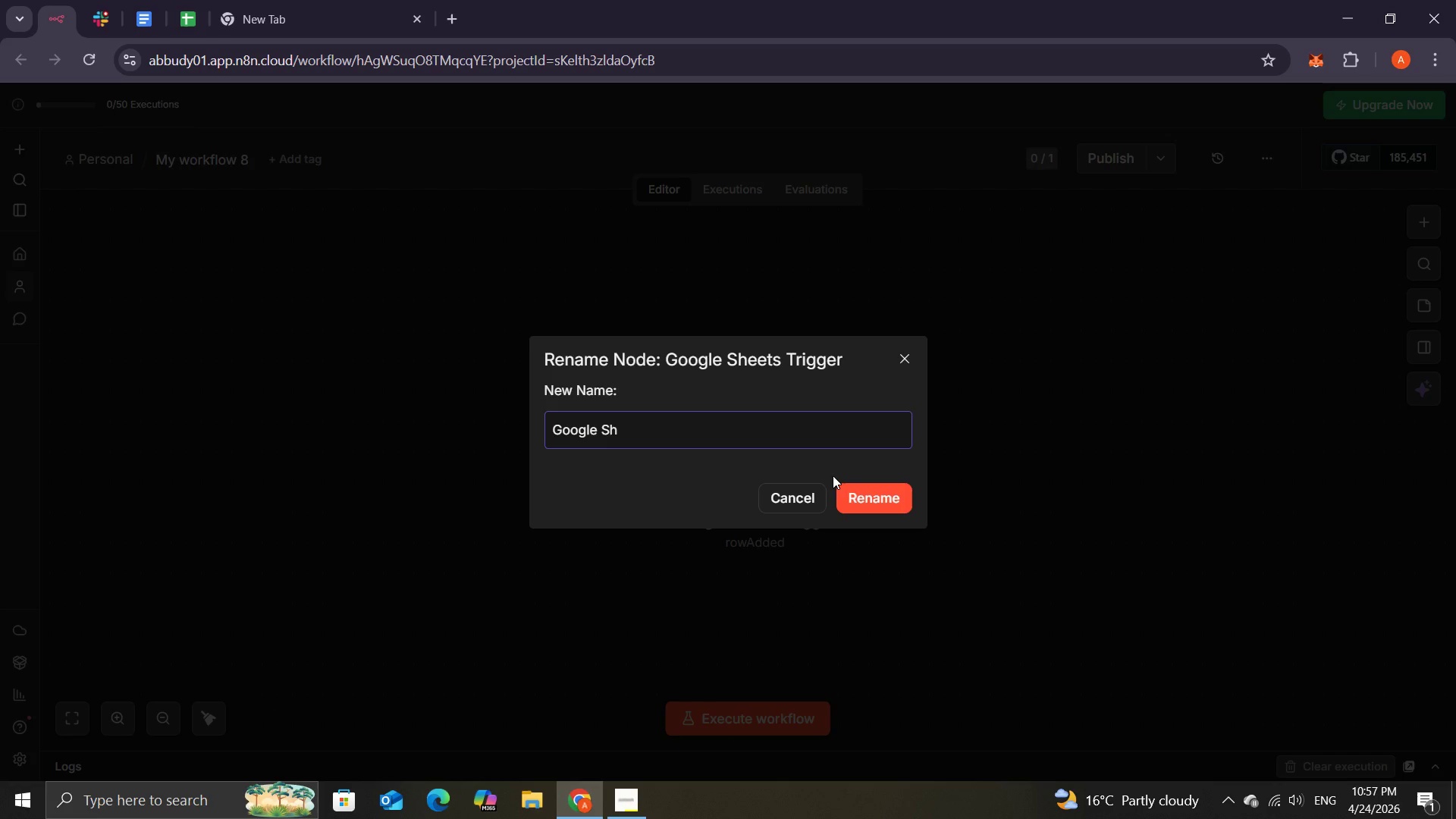 
type(eets Trigger)
 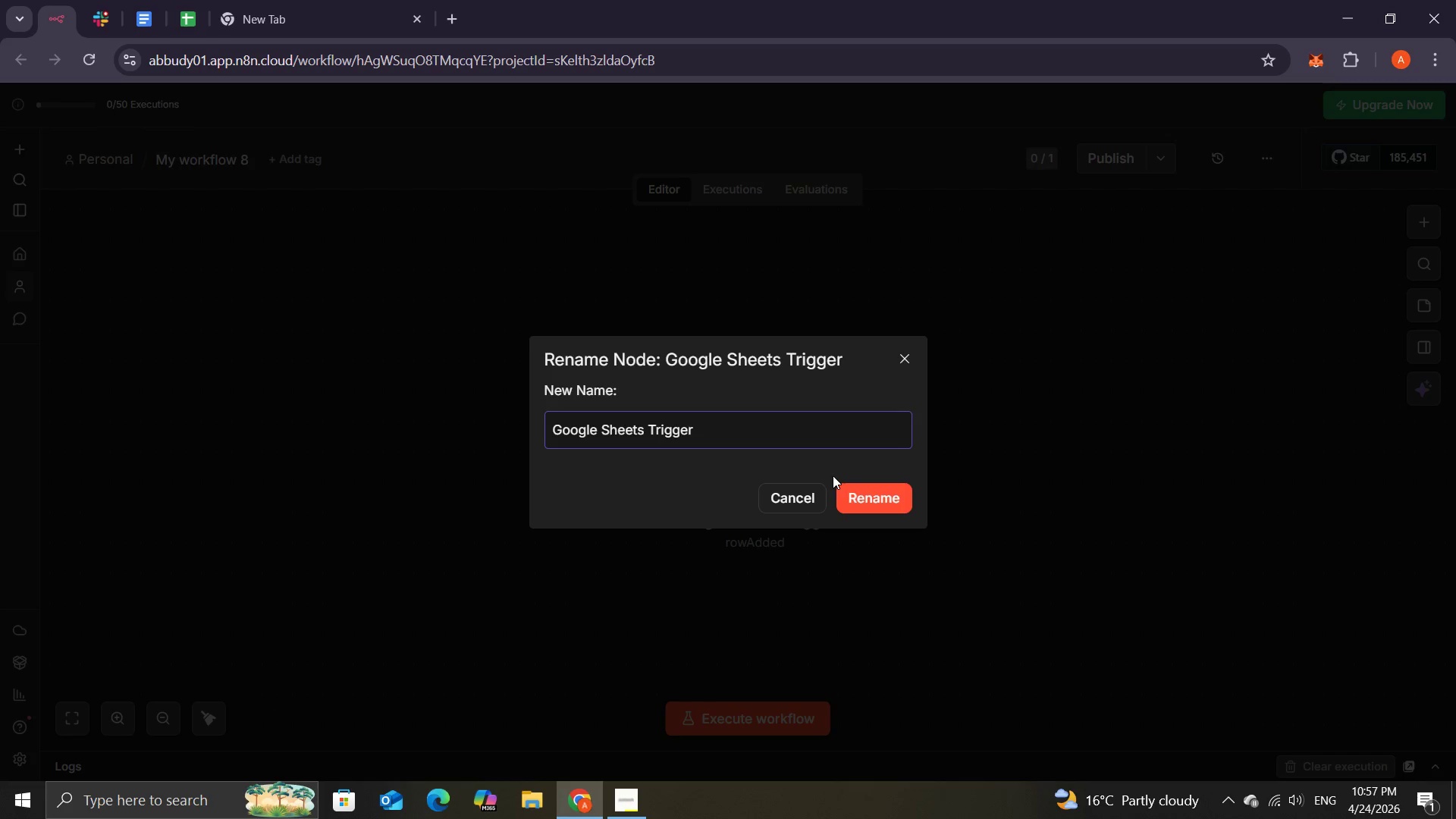 
wait(10.33)
 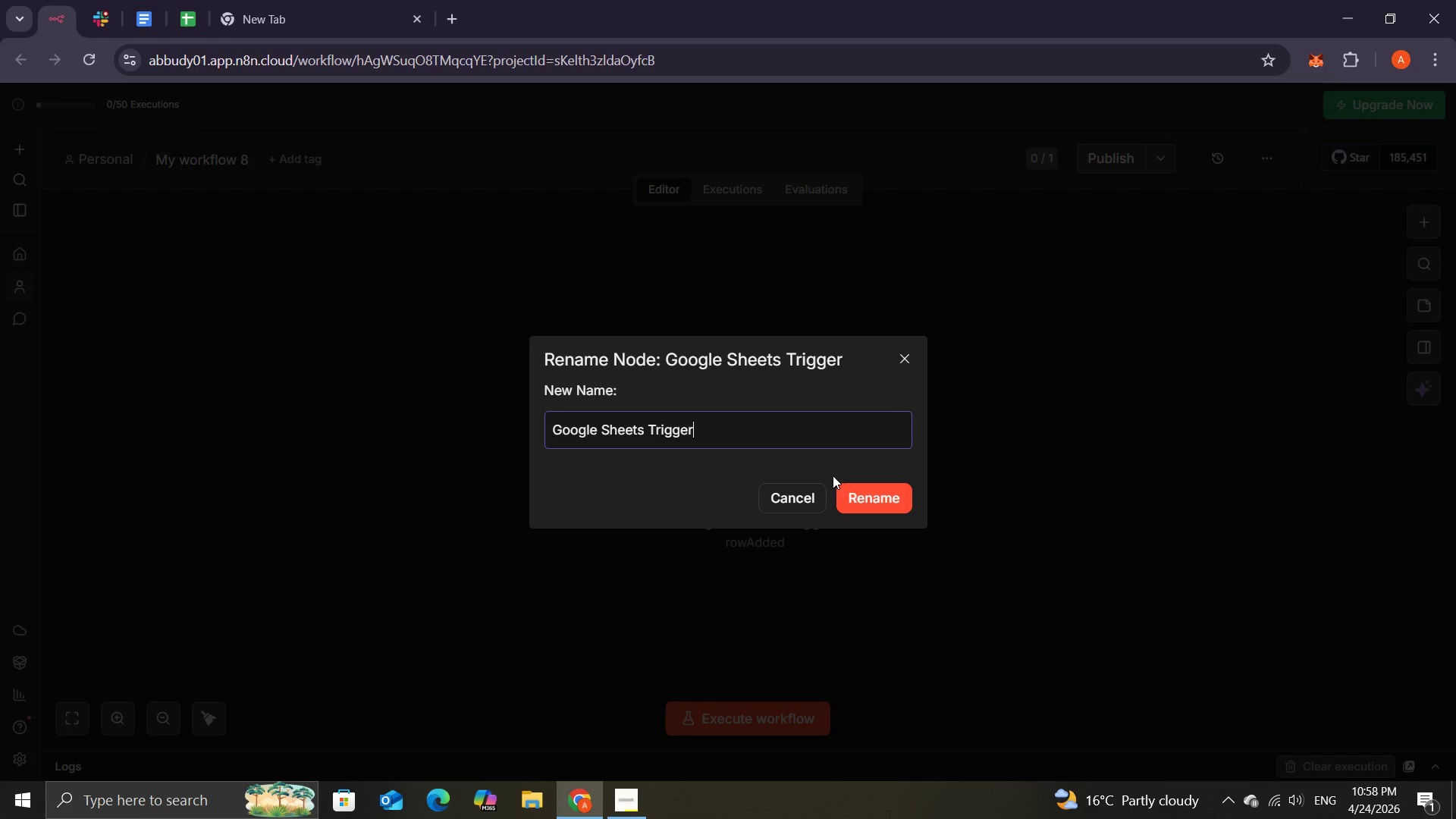 
left_click([867, 499])
 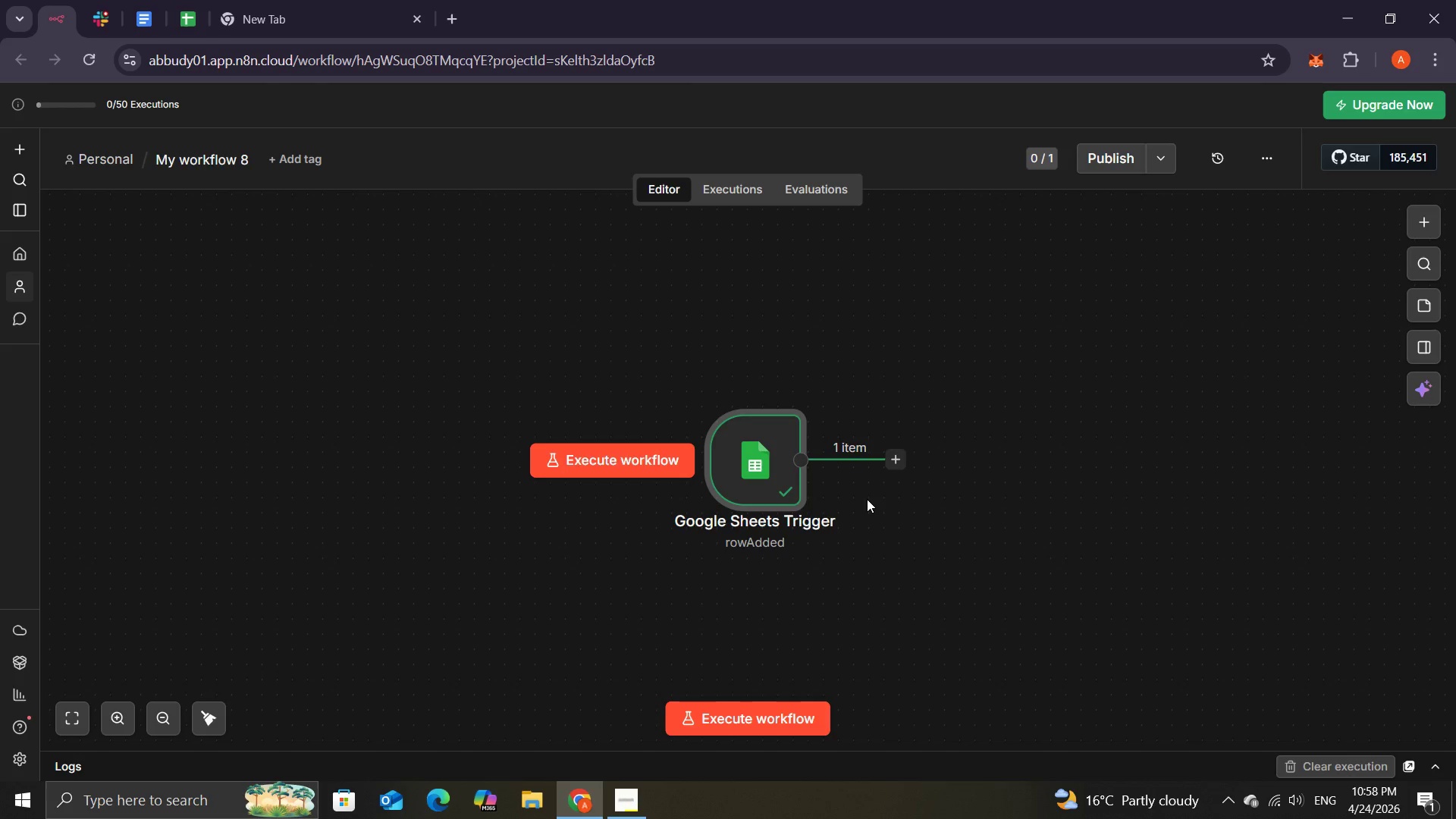 
wait(6.45)
 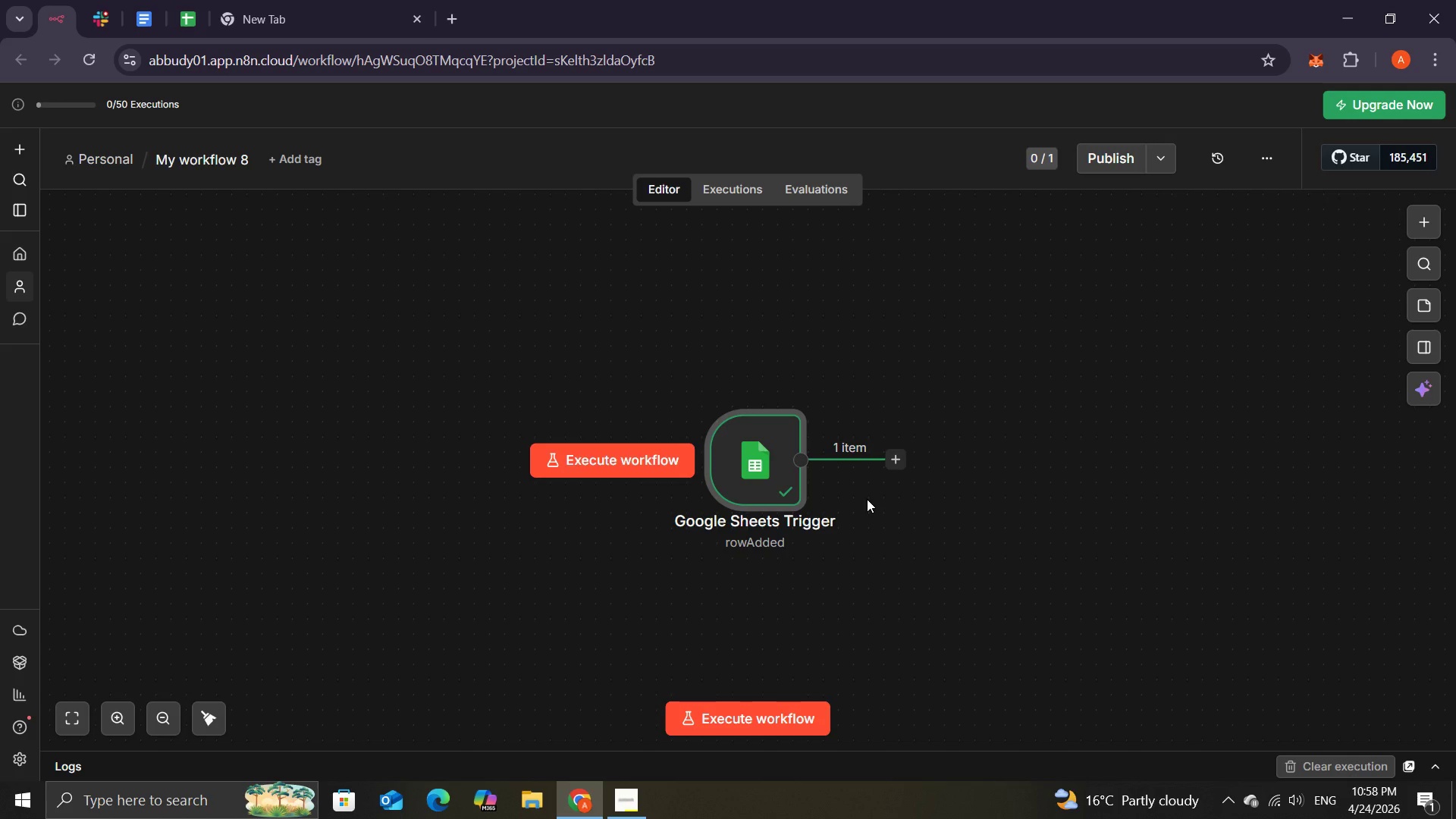 
left_click([730, 524])
 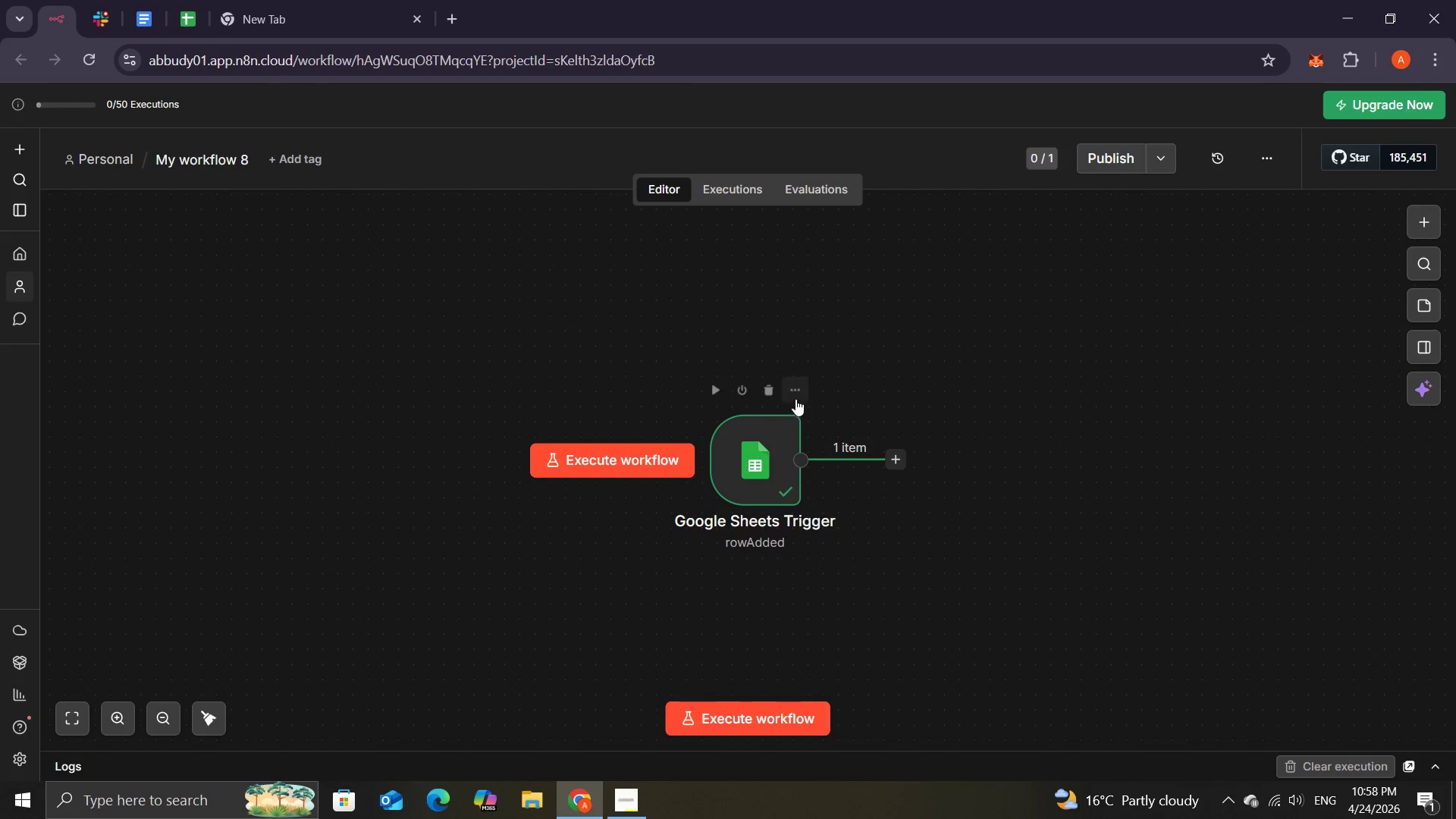 
left_click([795, 394])
 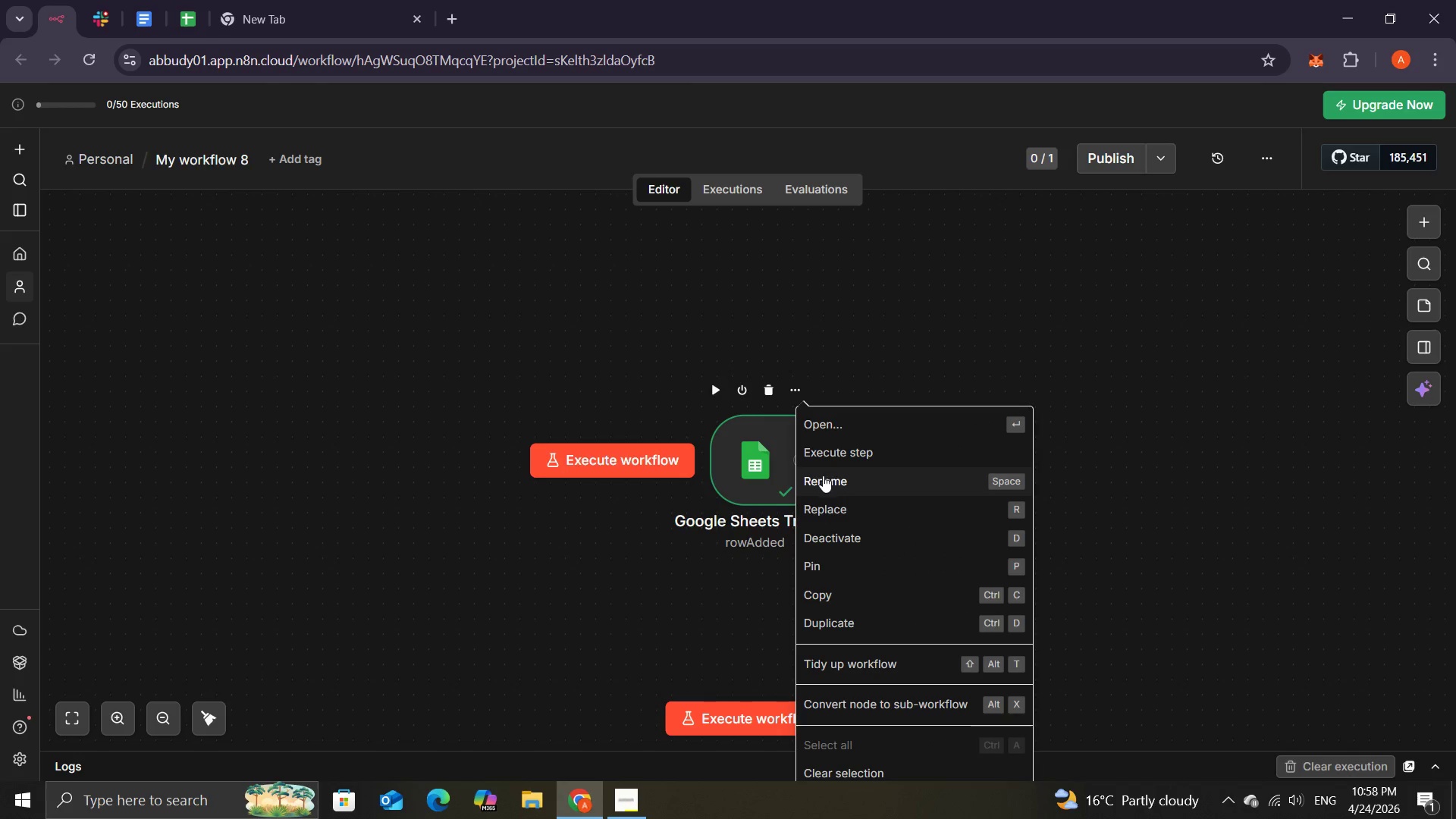 
left_click([822, 478])
 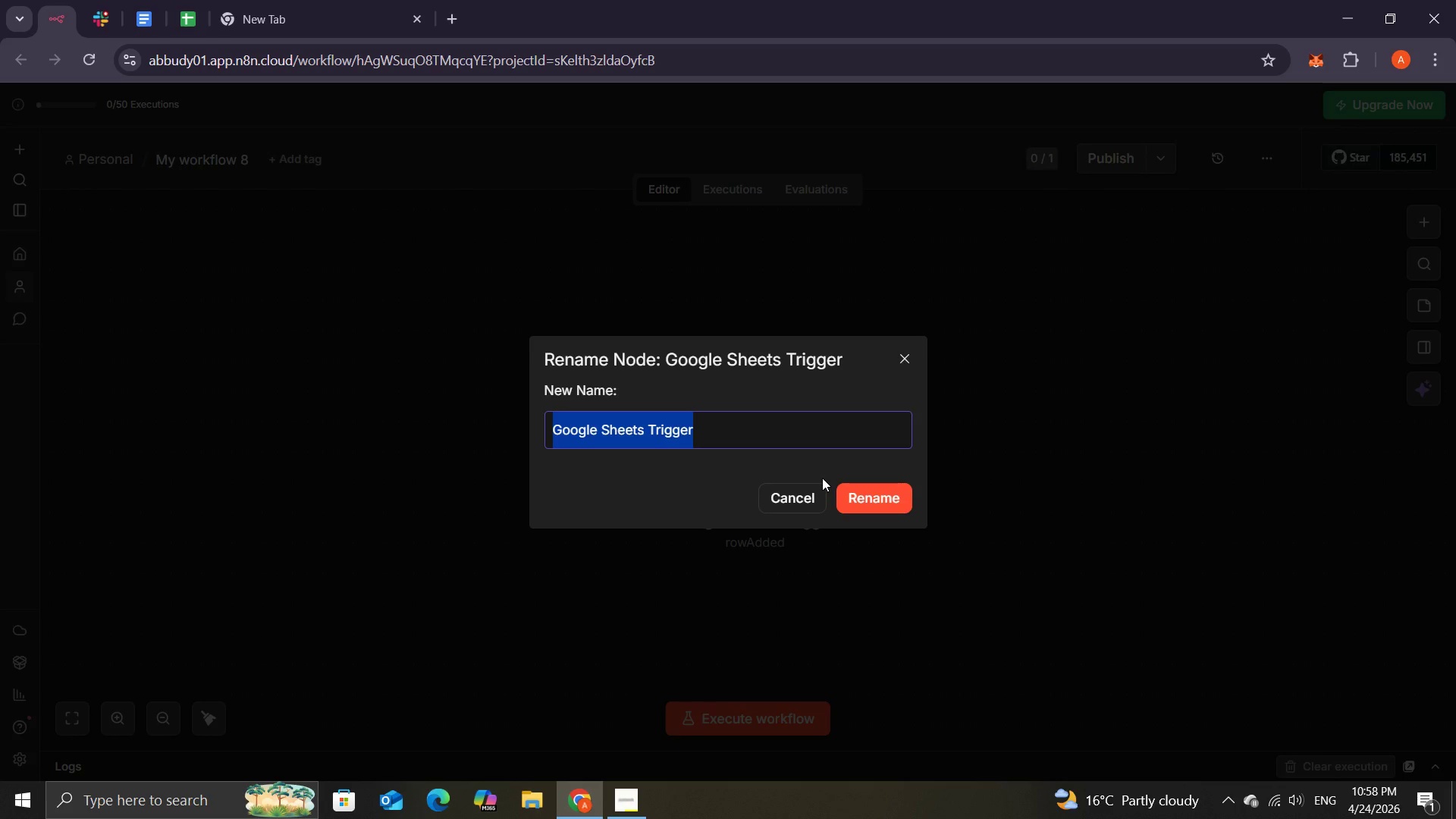 
key(Backspace)
 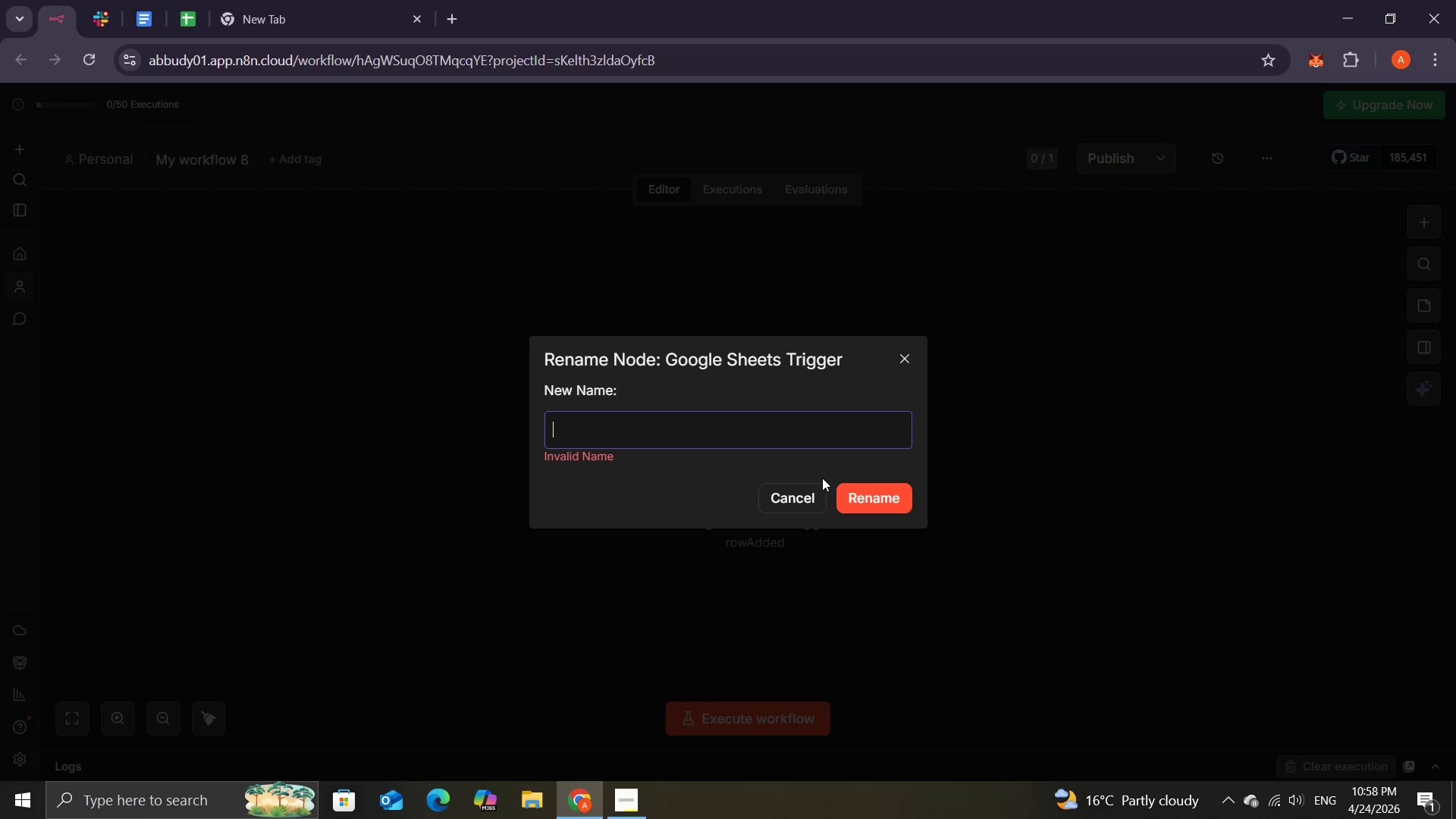 
type(Watch h)
key(Backspace)
type(Hiring )
 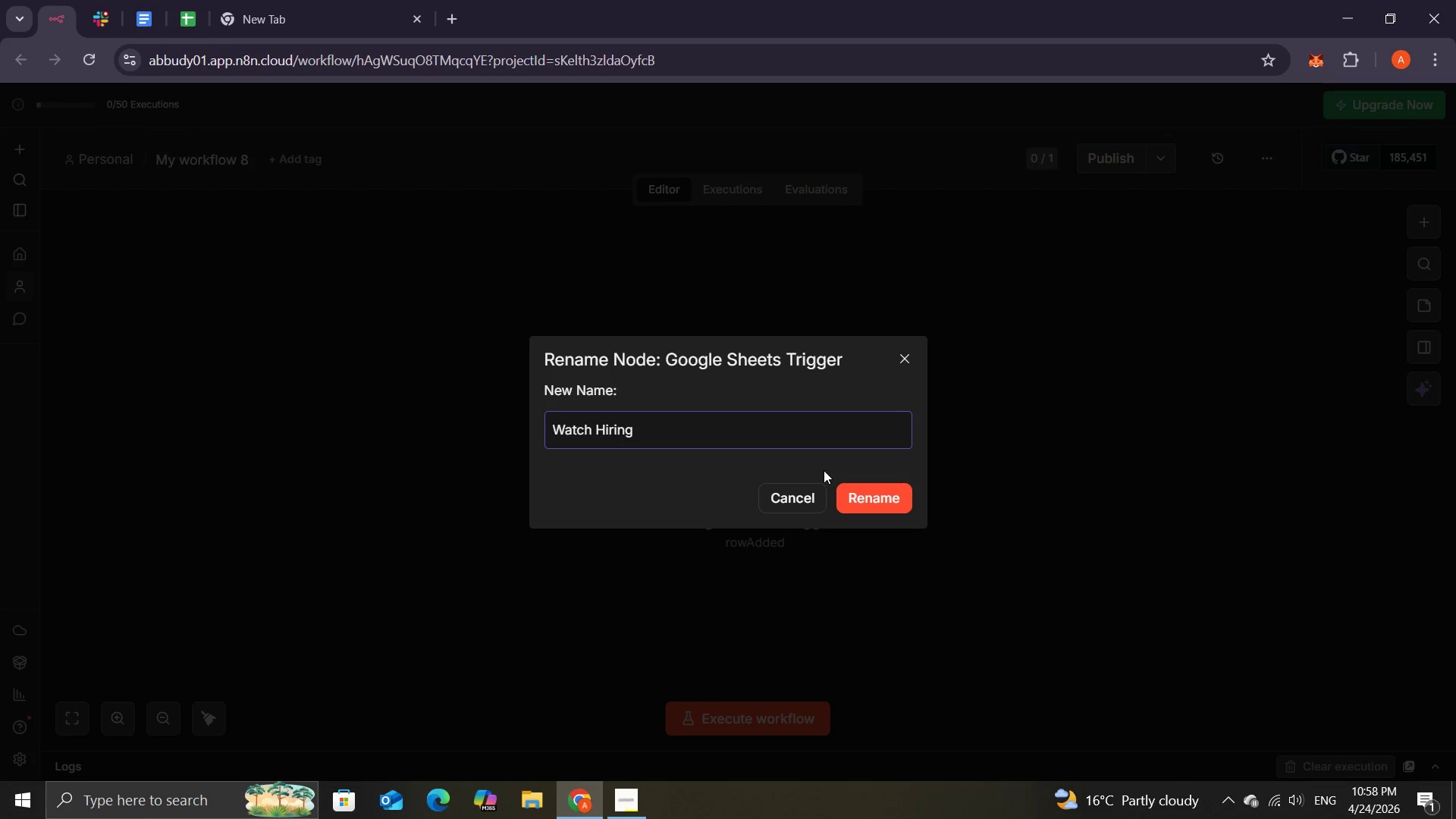 
key(Control+ControlLeft)
 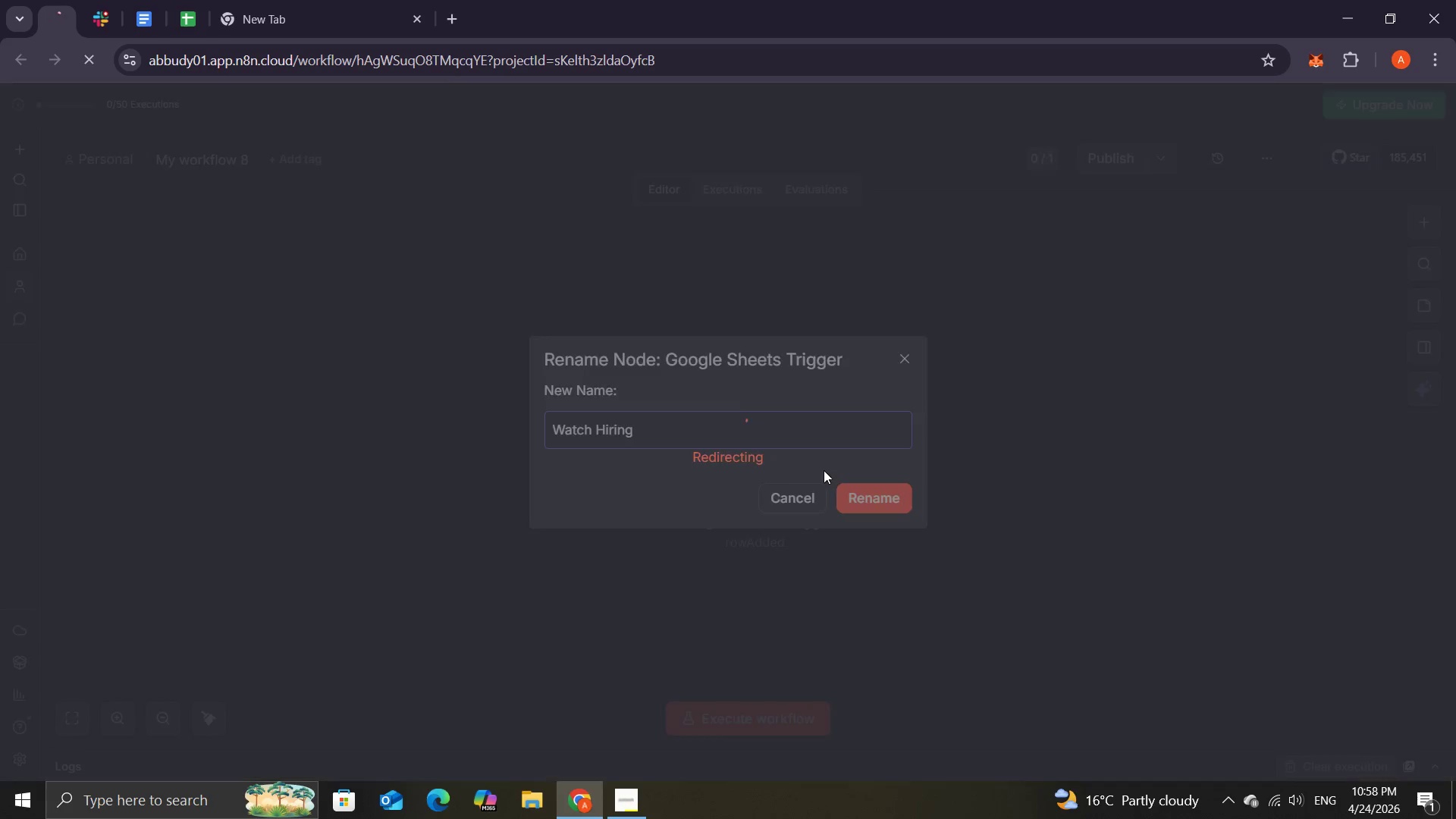 
key(Control+R)
 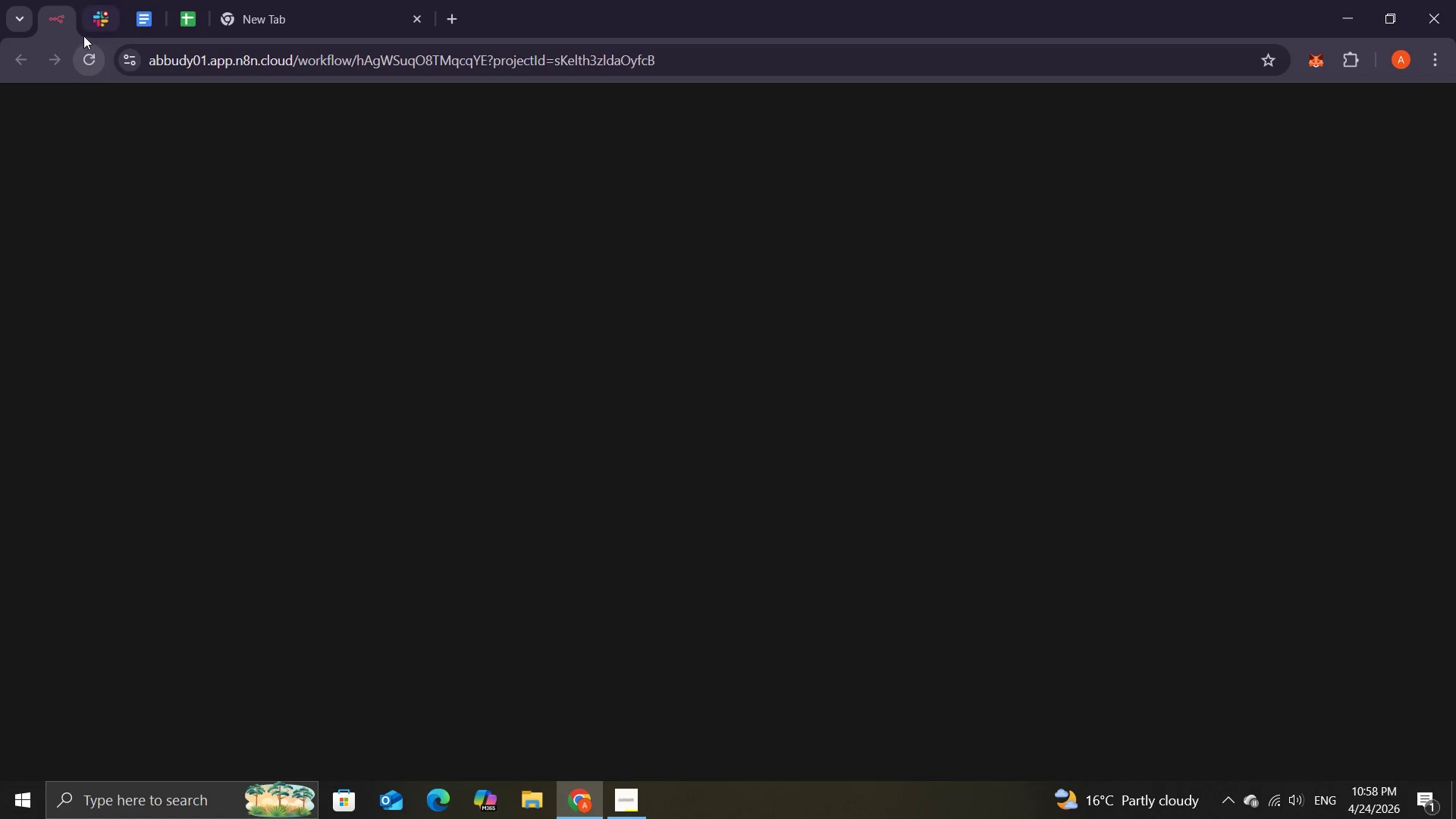 
wait(7.4)
 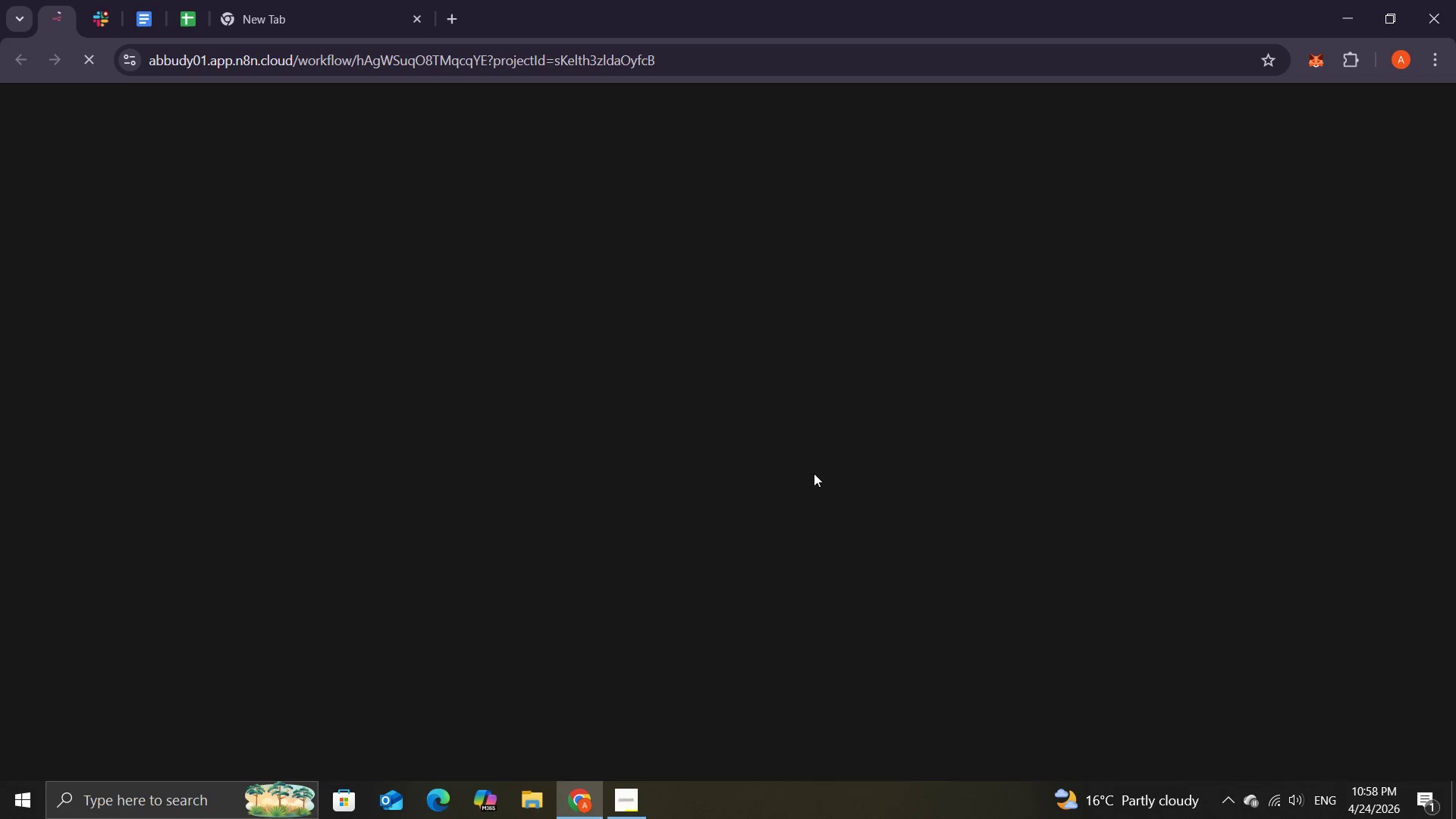 
mouse_move([527, 289])
 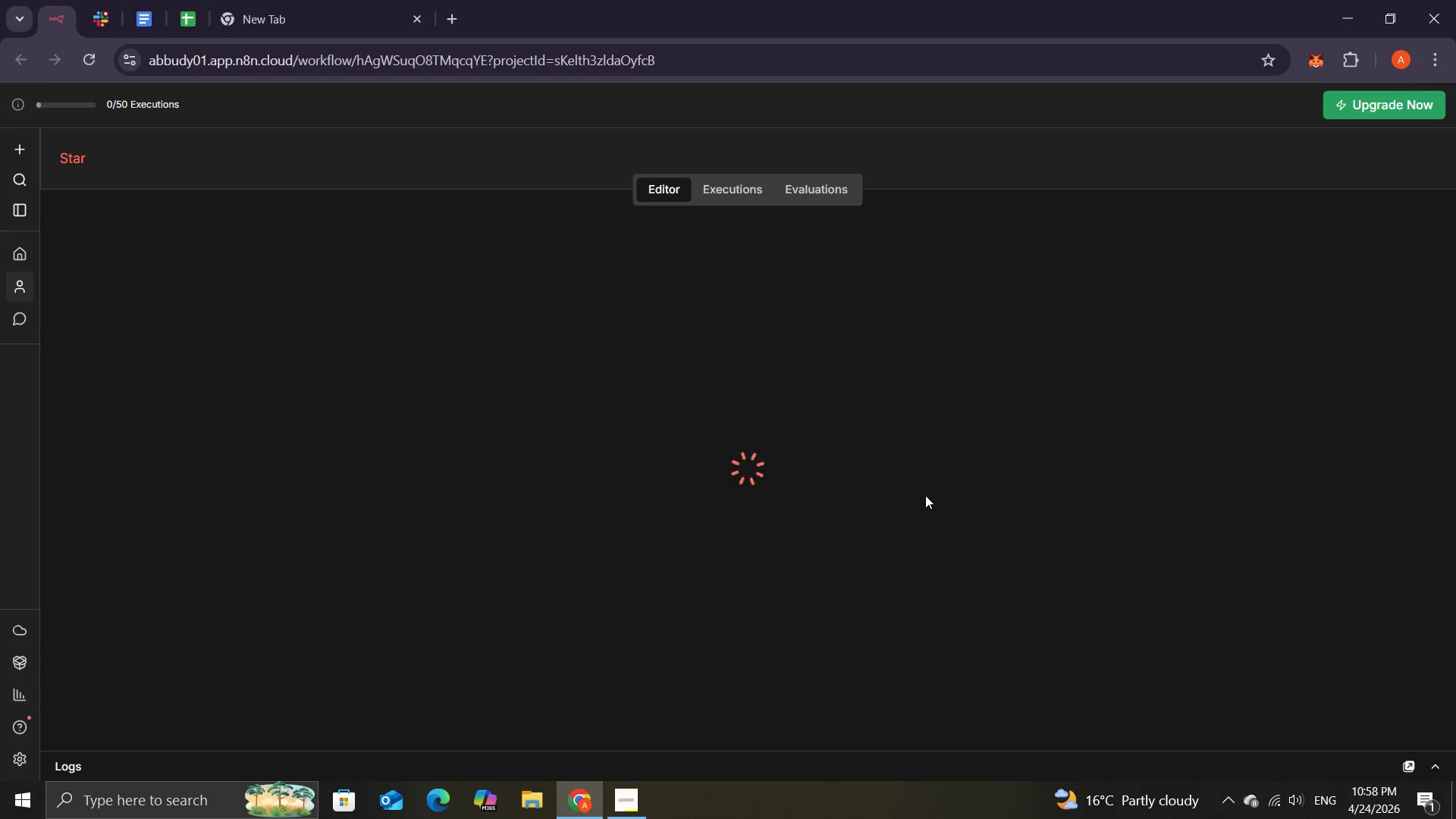 
wait(5.4)
 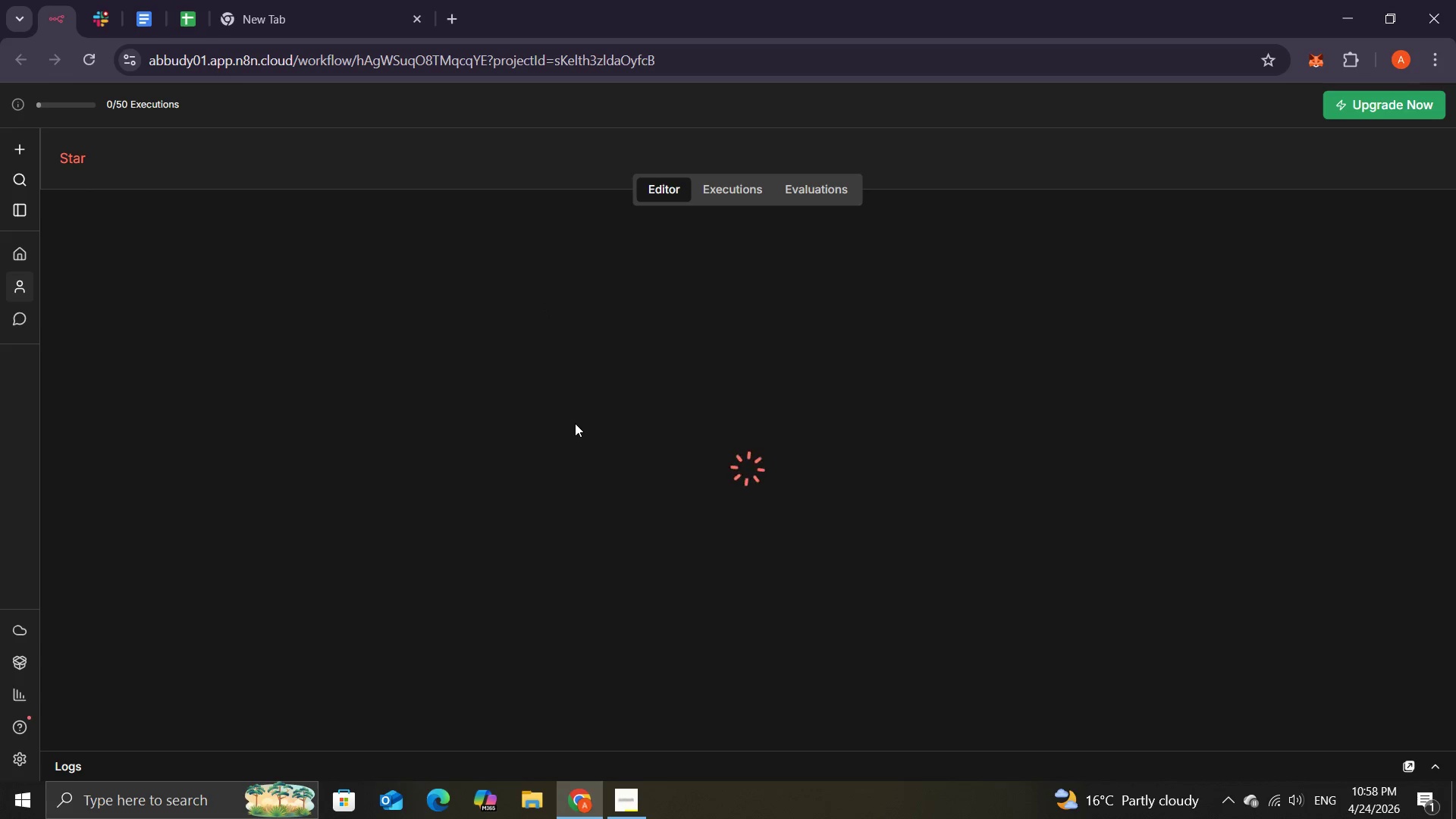 
mouse_move([891, 370])
 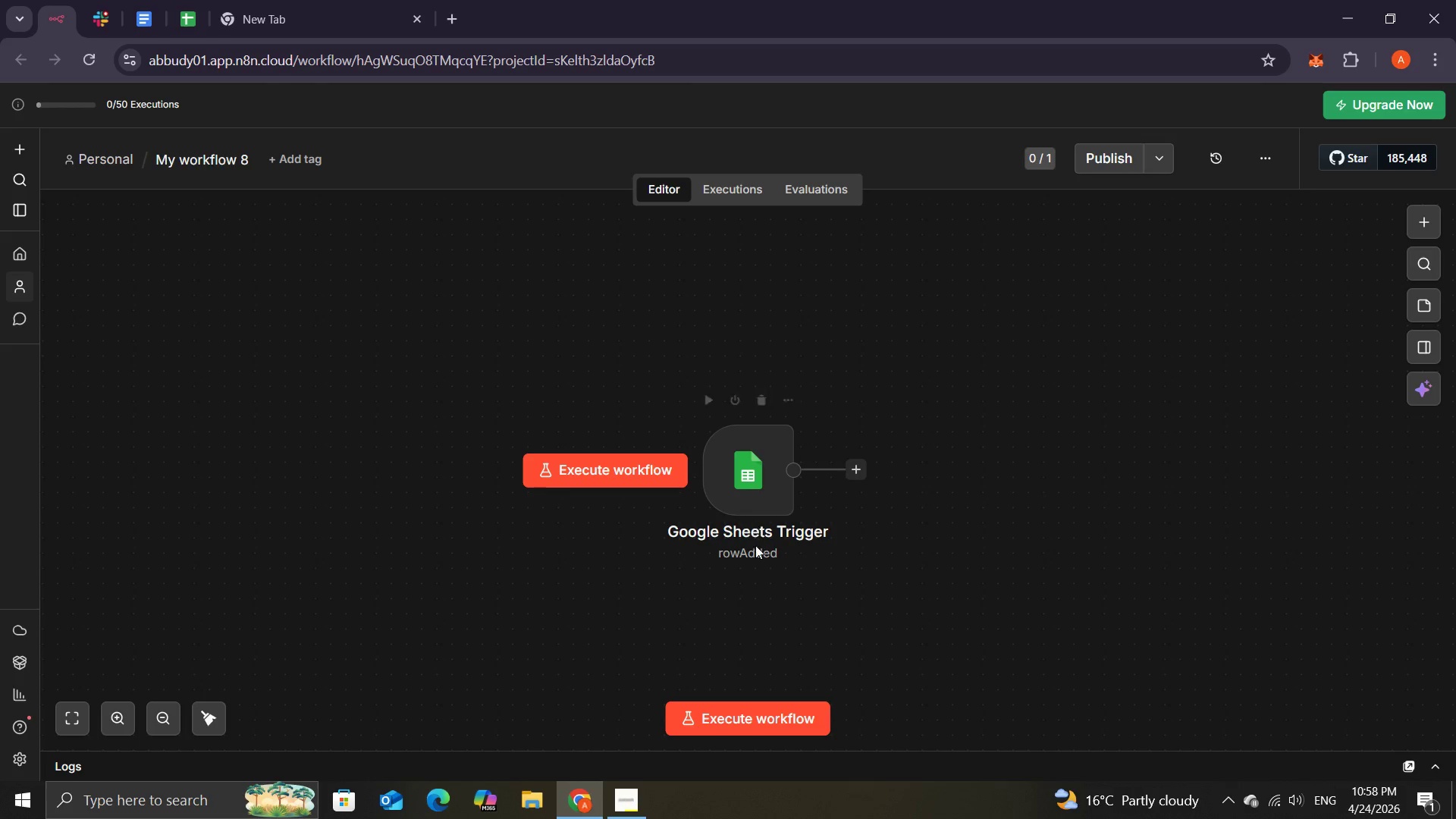 
double_click([759, 475])
 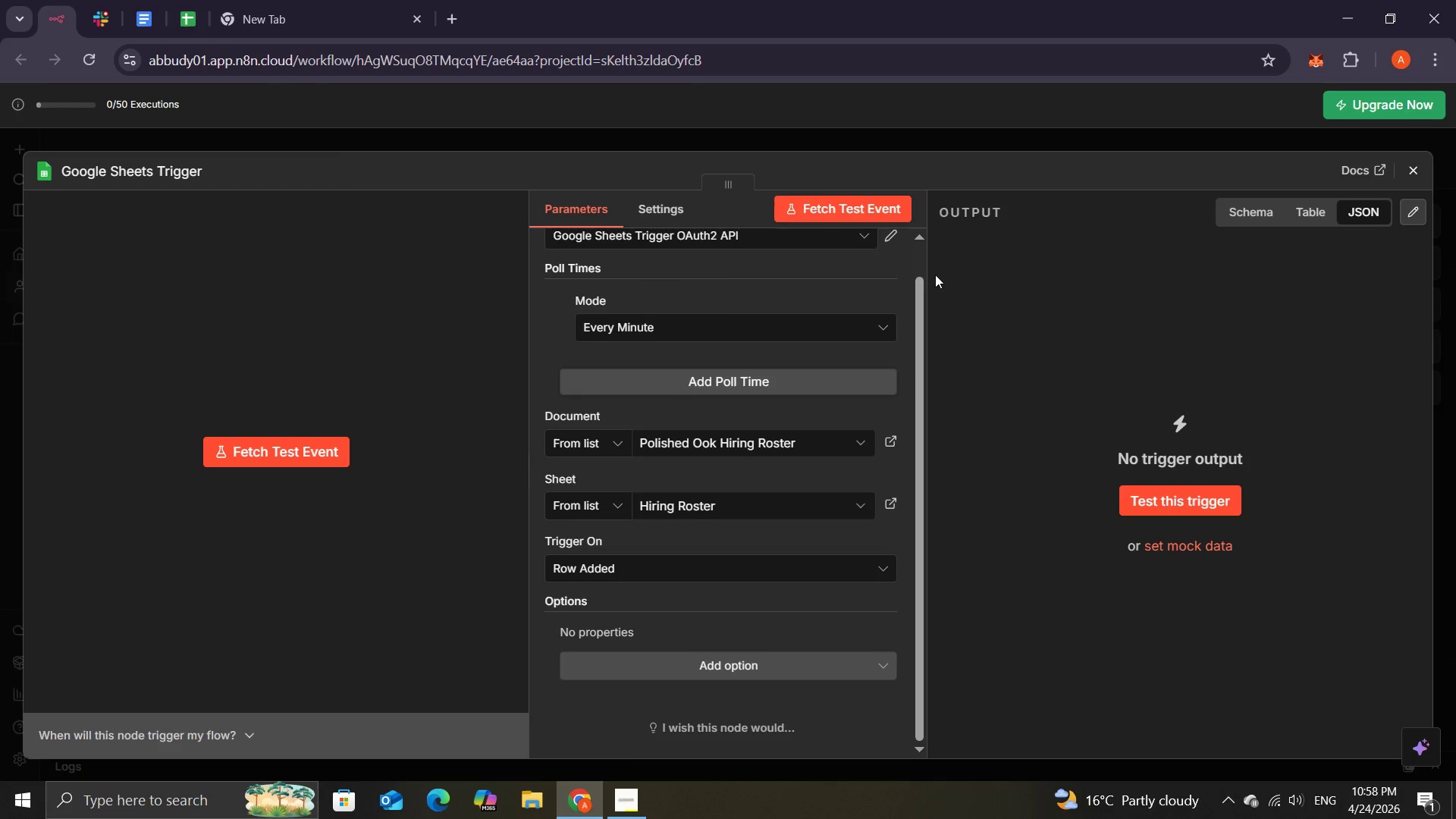 
wait(5.62)
 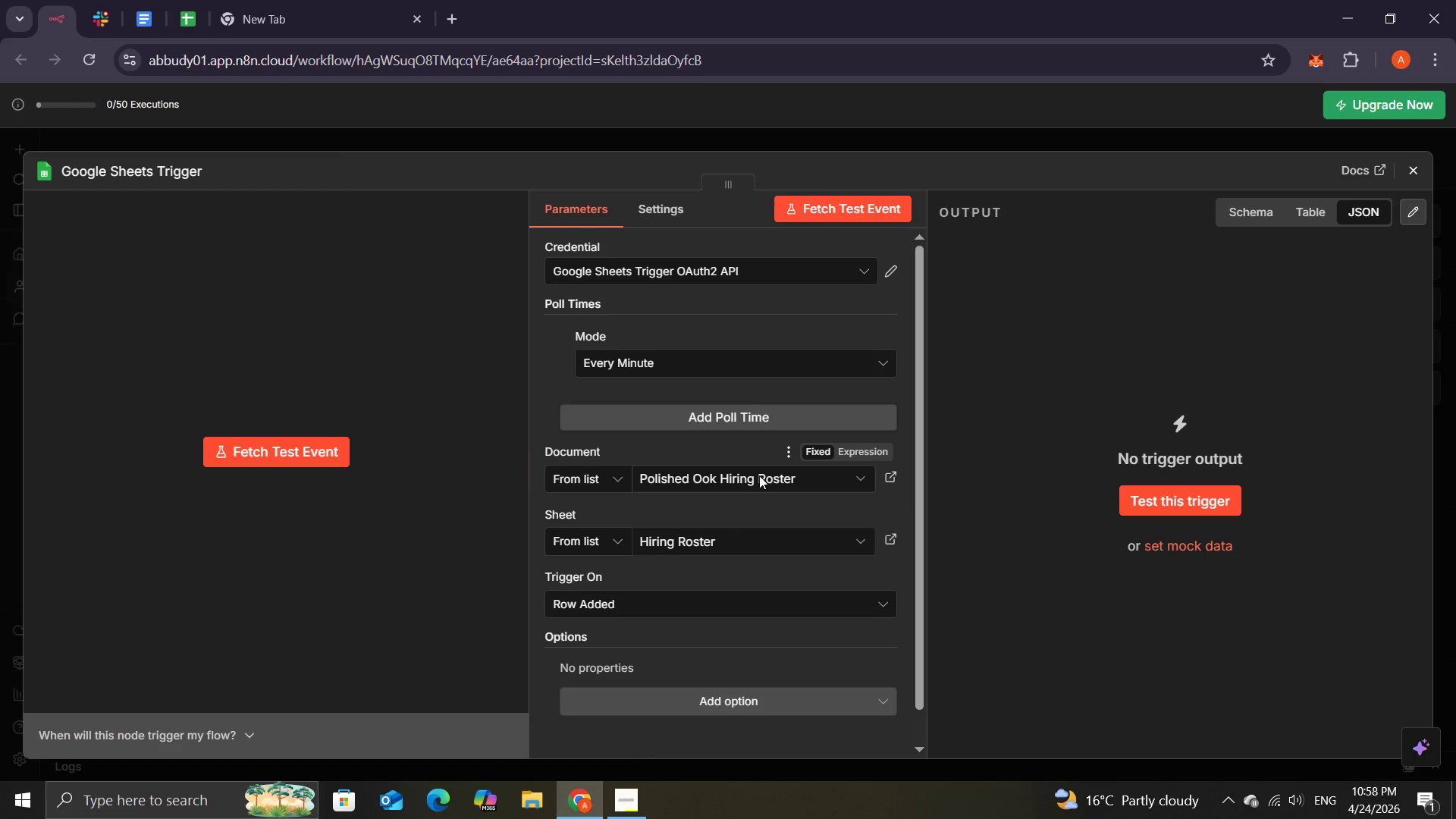 
left_click([1193, 496])
 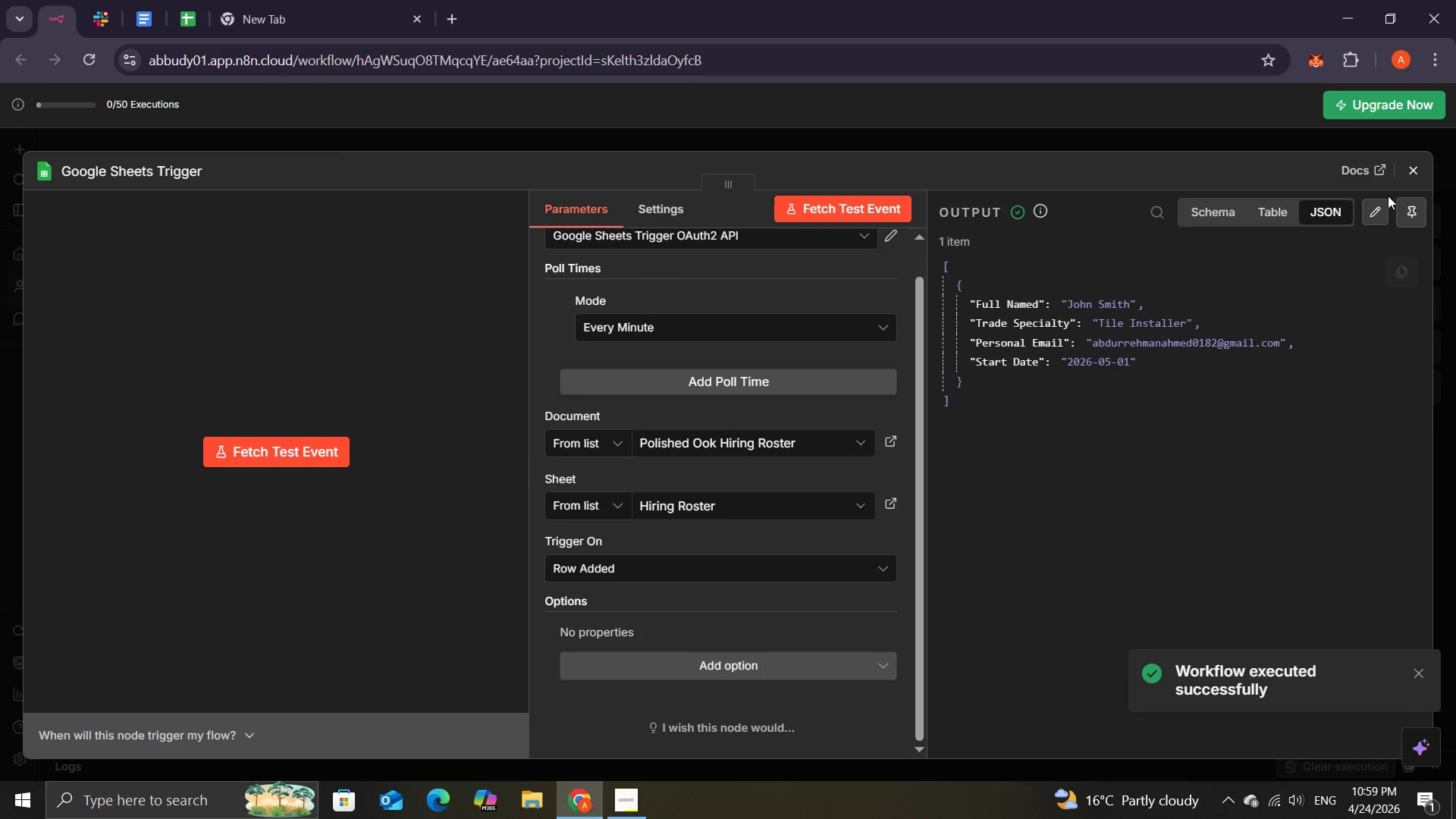 
left_click([1415, 172])
 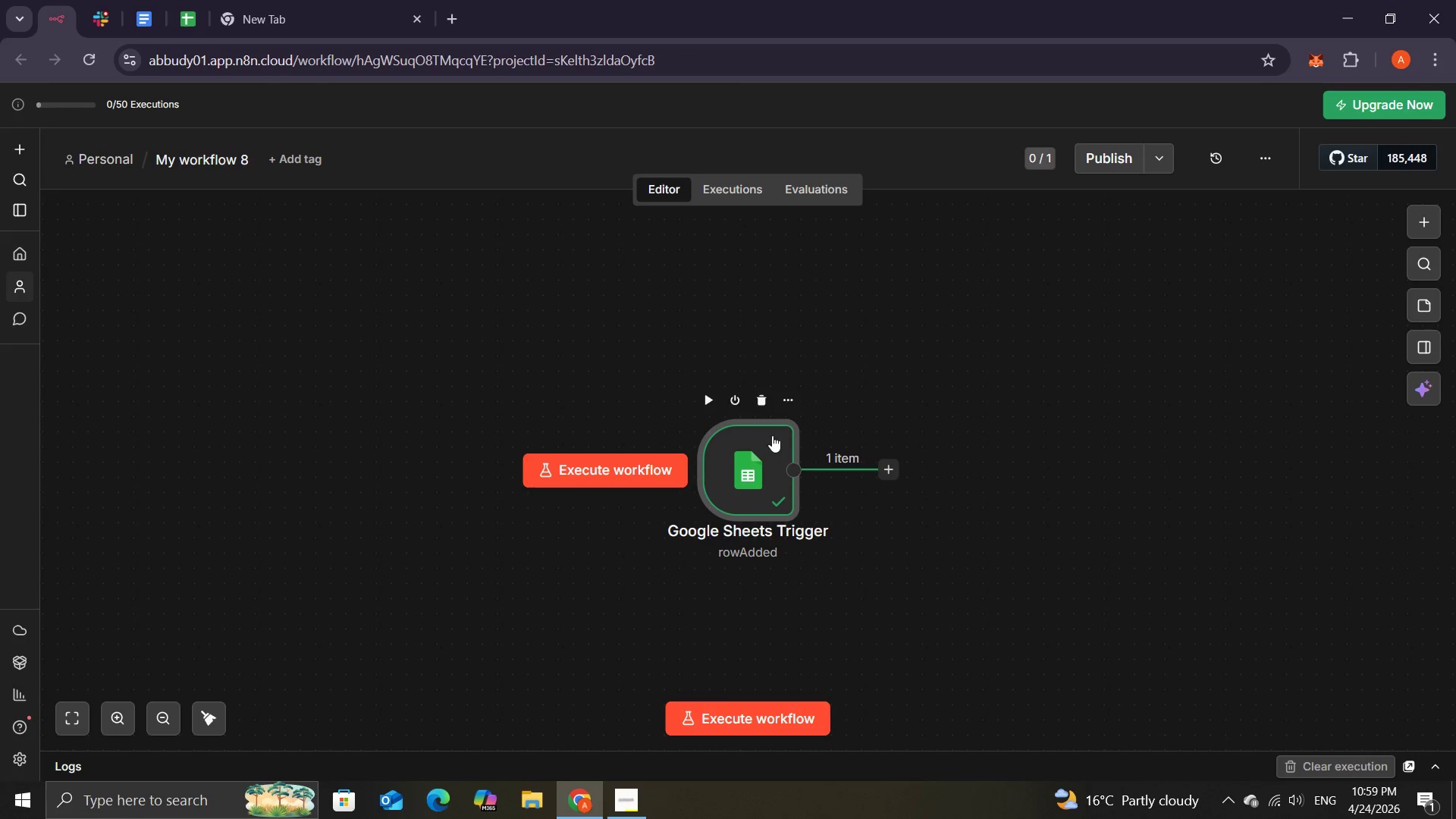 
left_click([783, 399])
 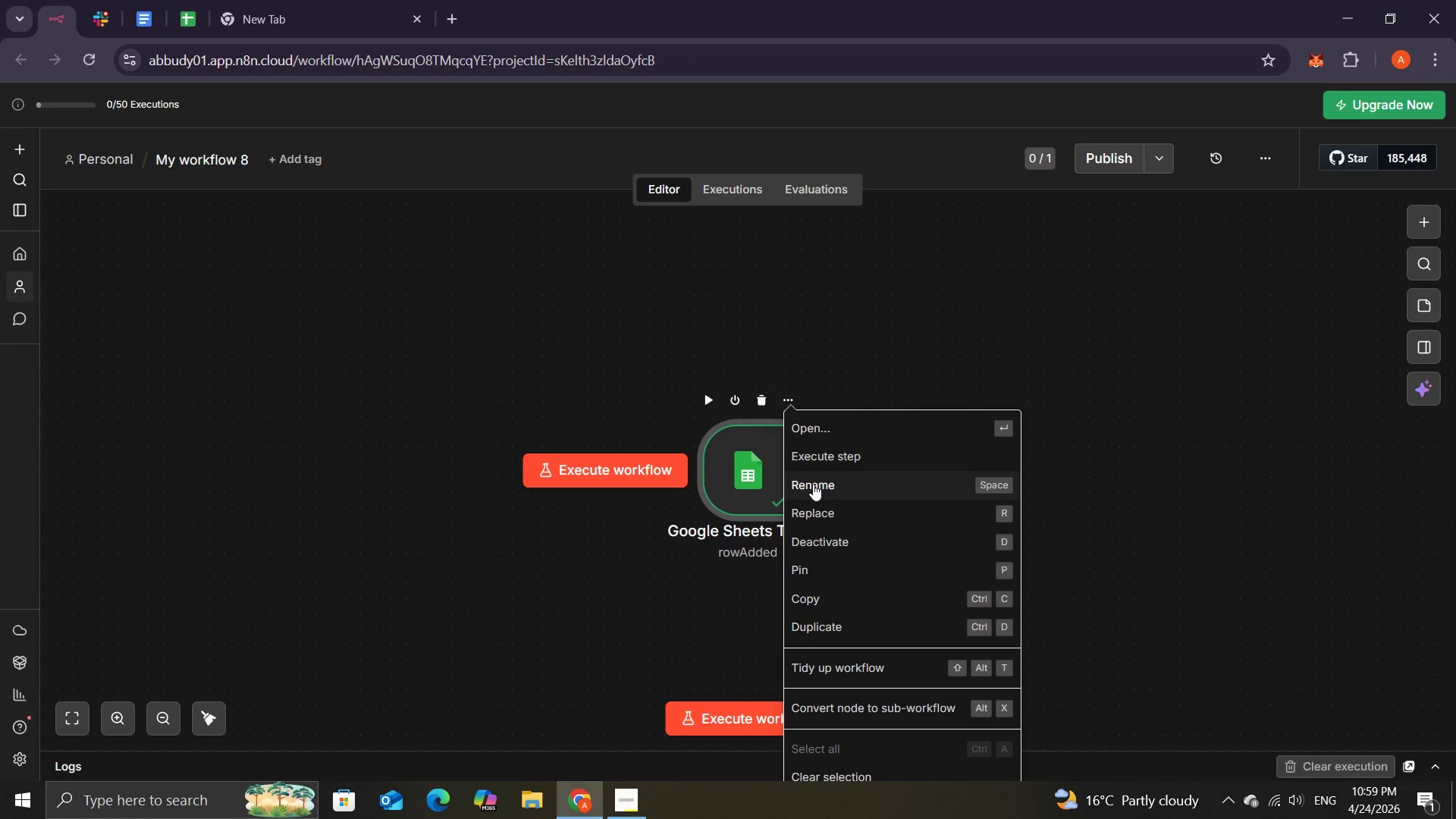 
left_click([813, 484])
 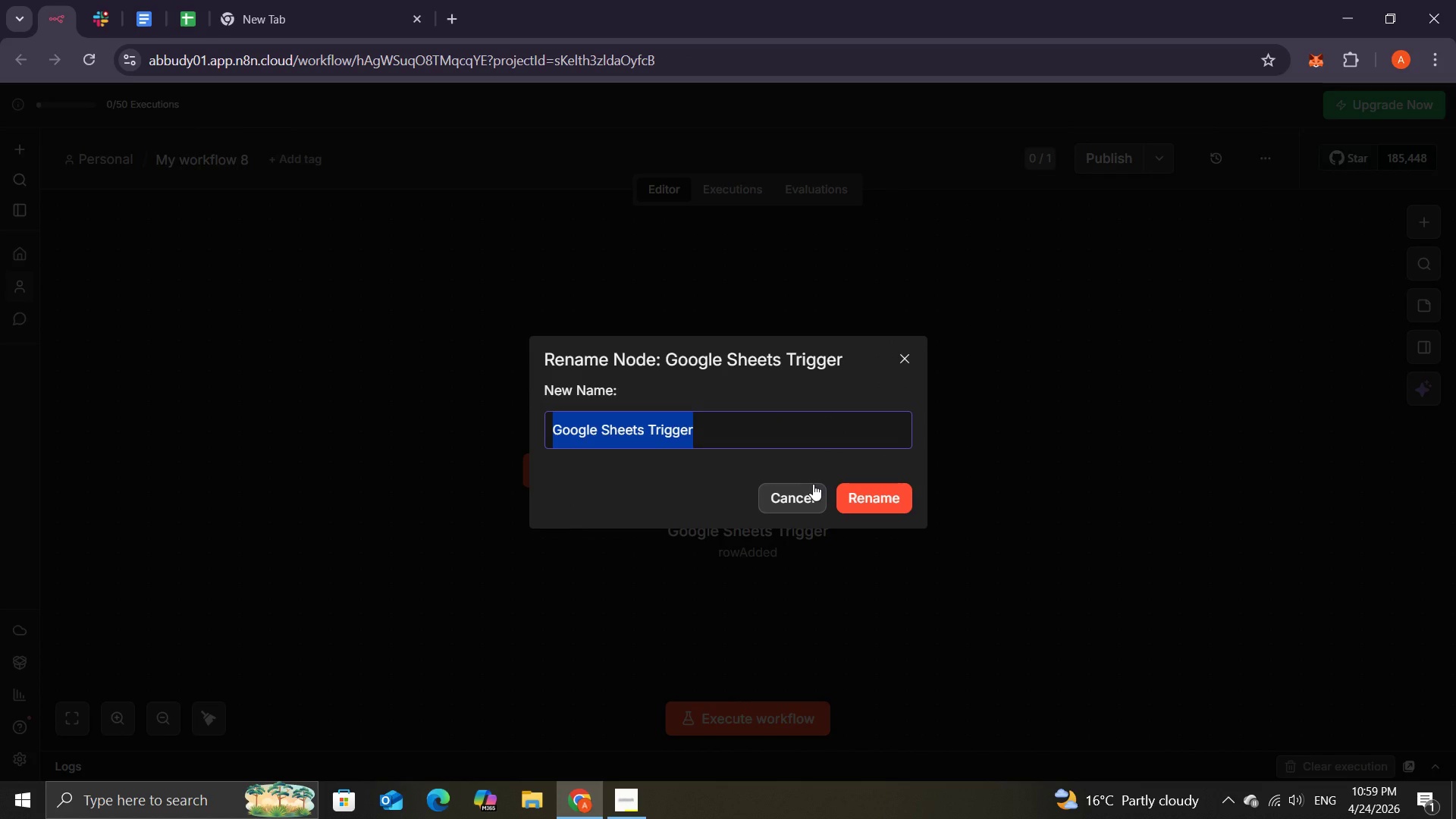 
key(Backspace)
type(Watch Hiring Rosted for New Hires )
 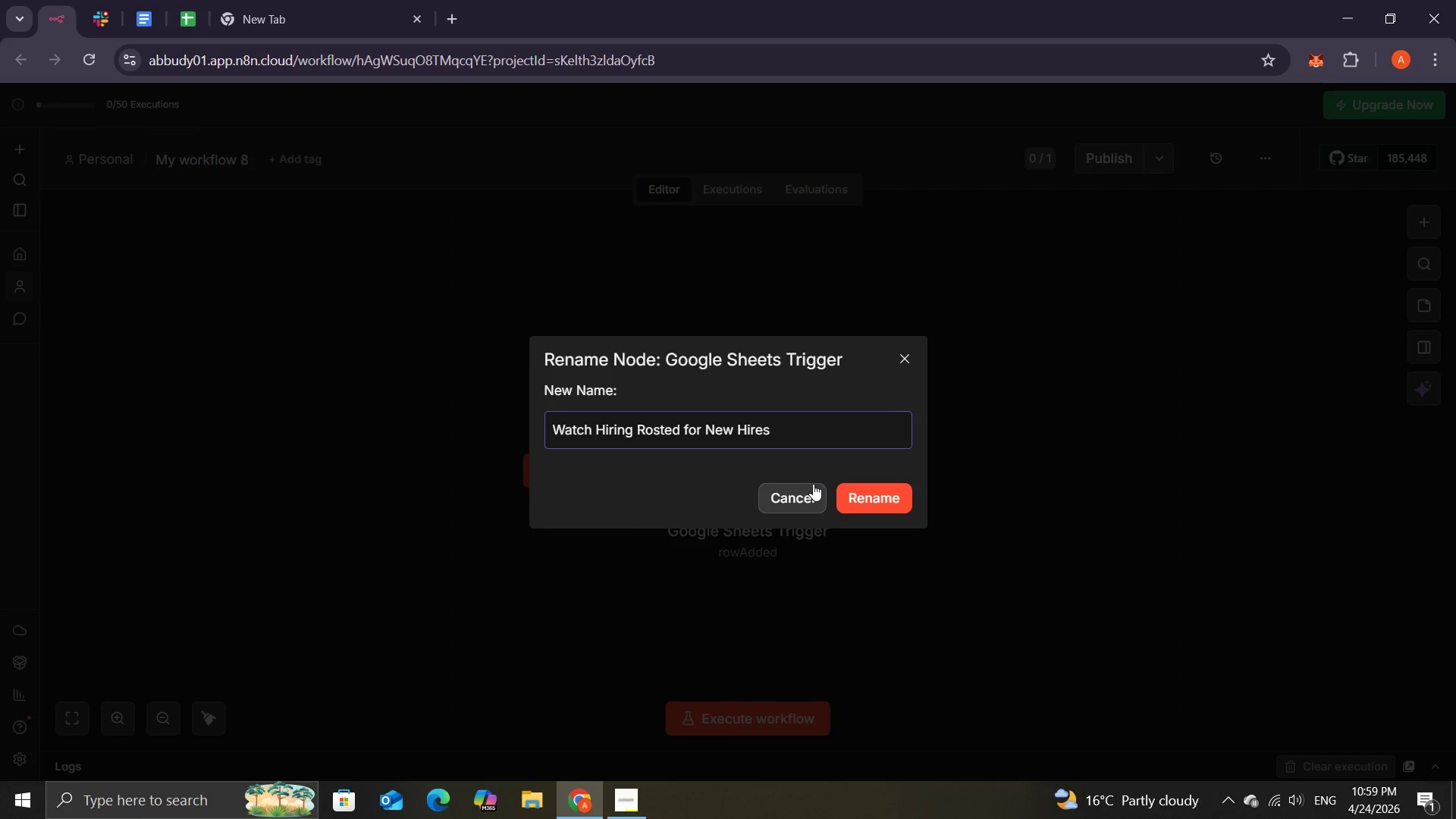 
left_click([858, 491])
 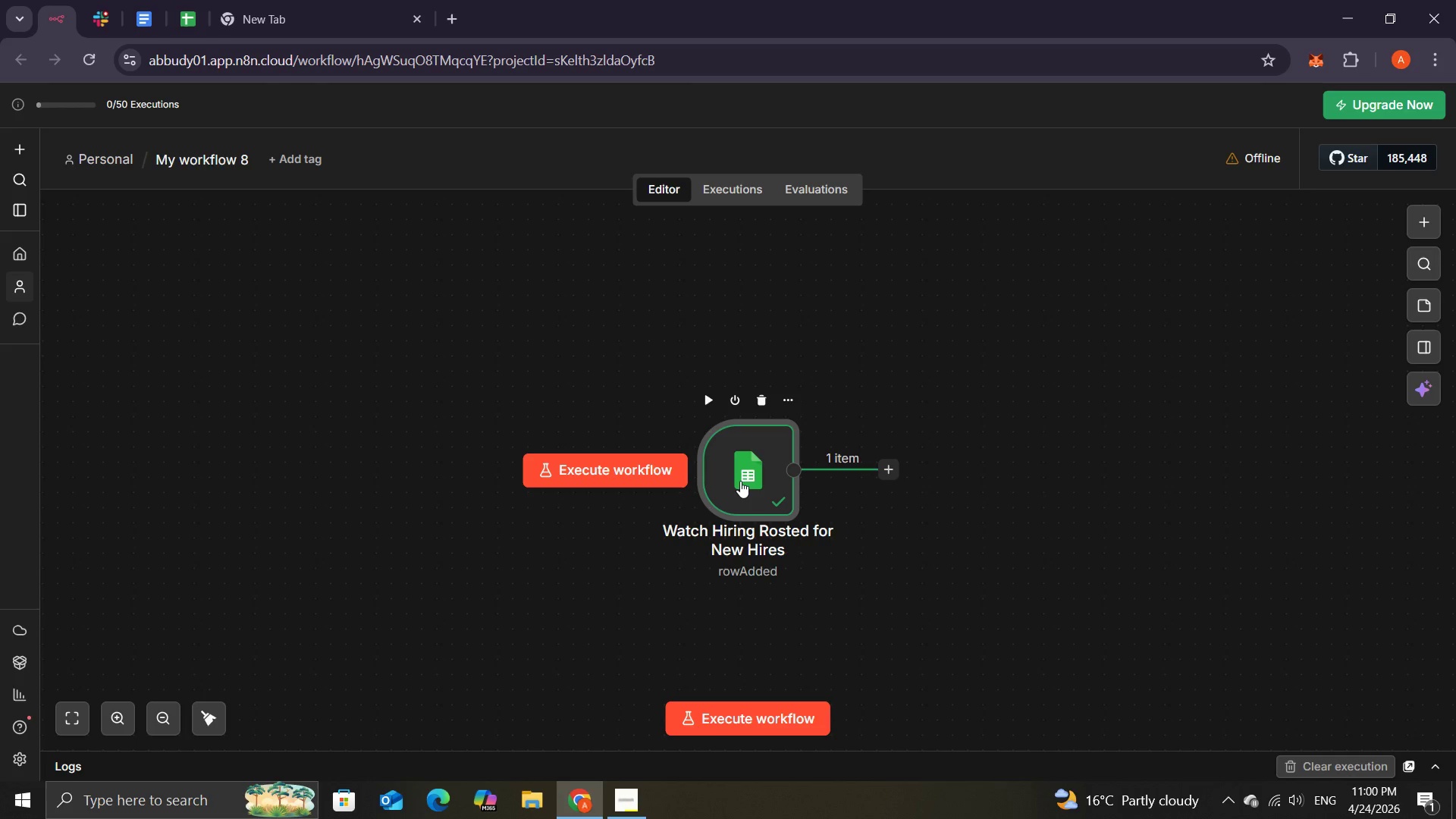 
wait(32.75)
 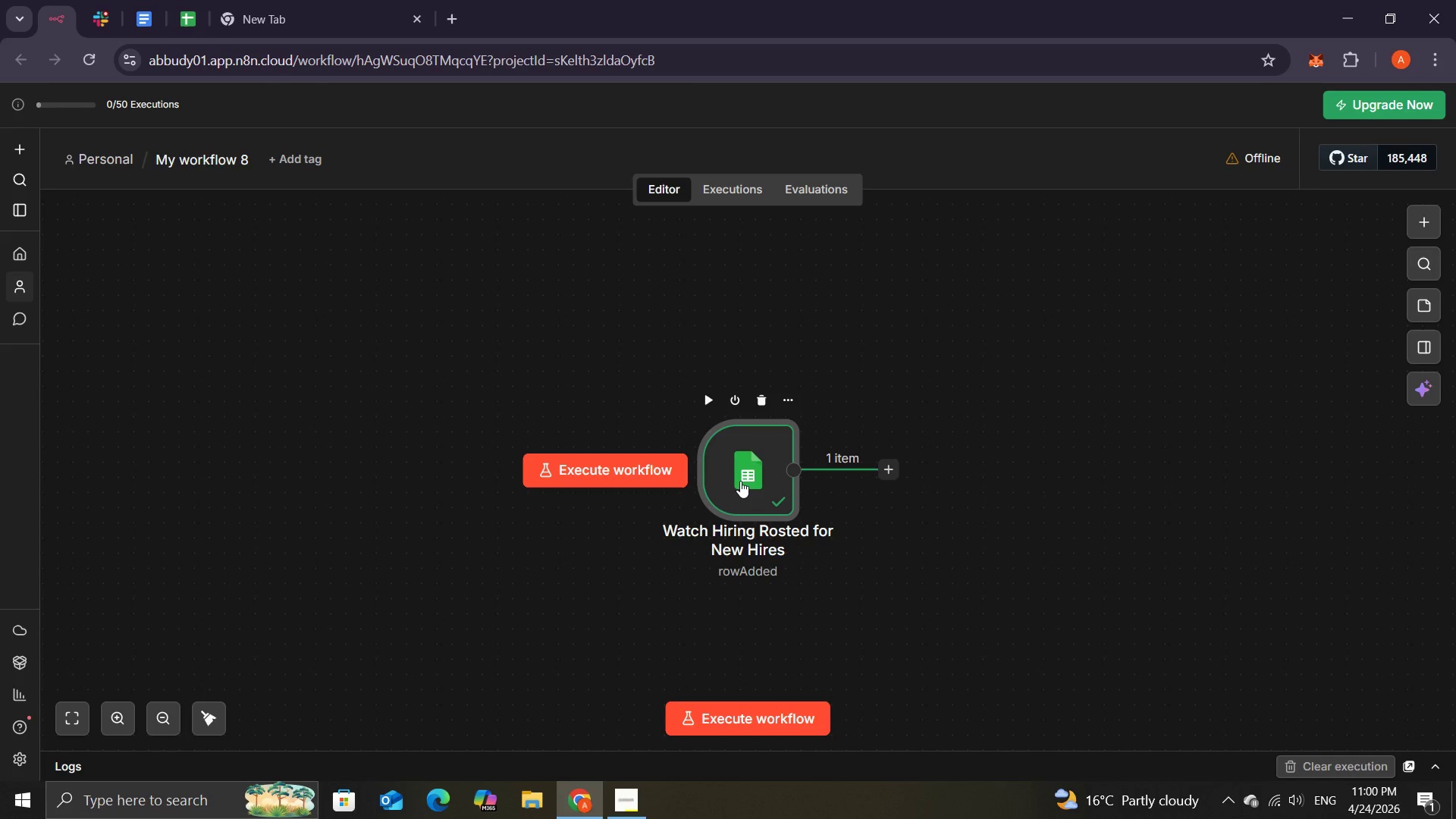 
left_click([886, 469])
 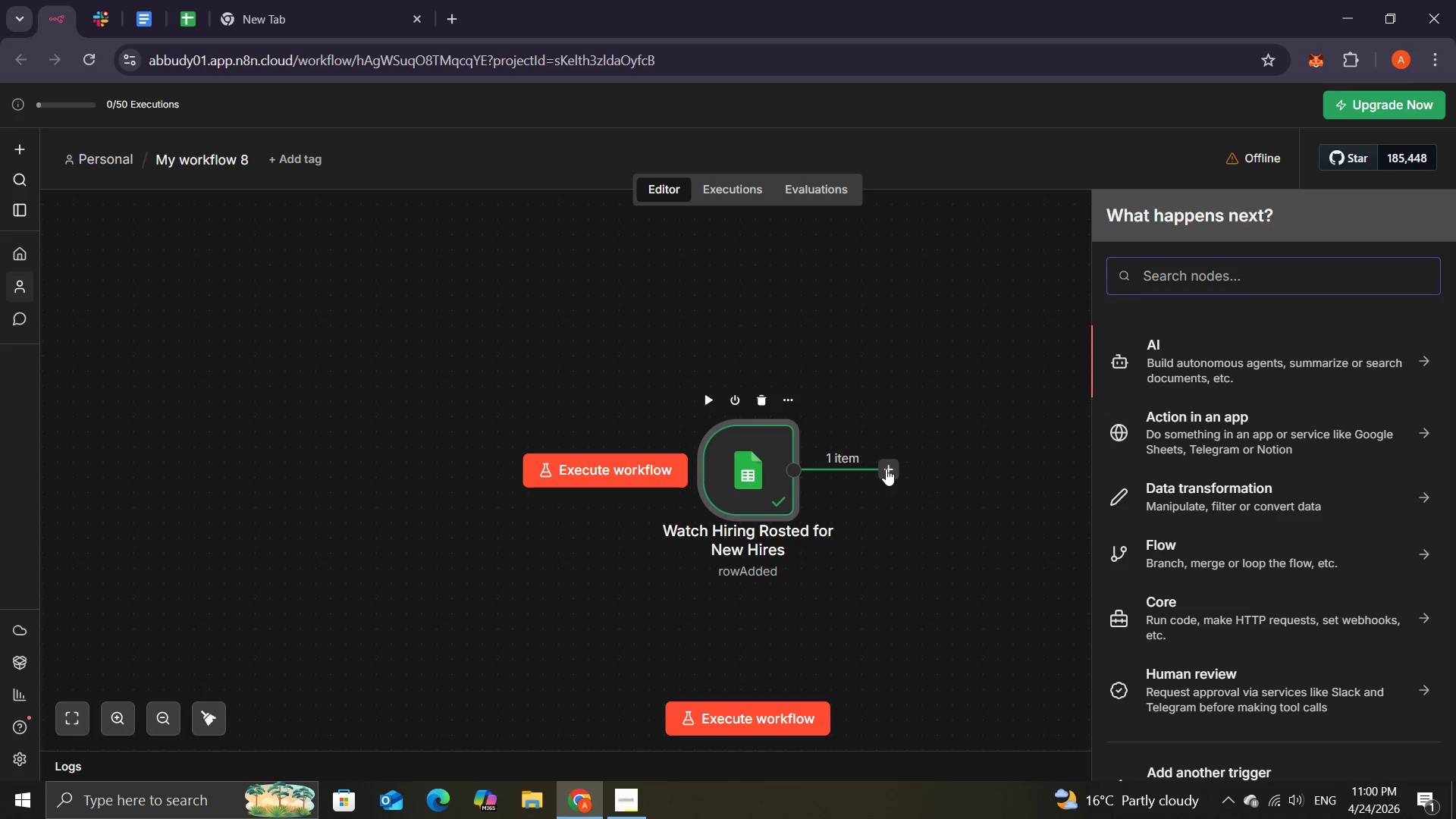 
type(sl)
 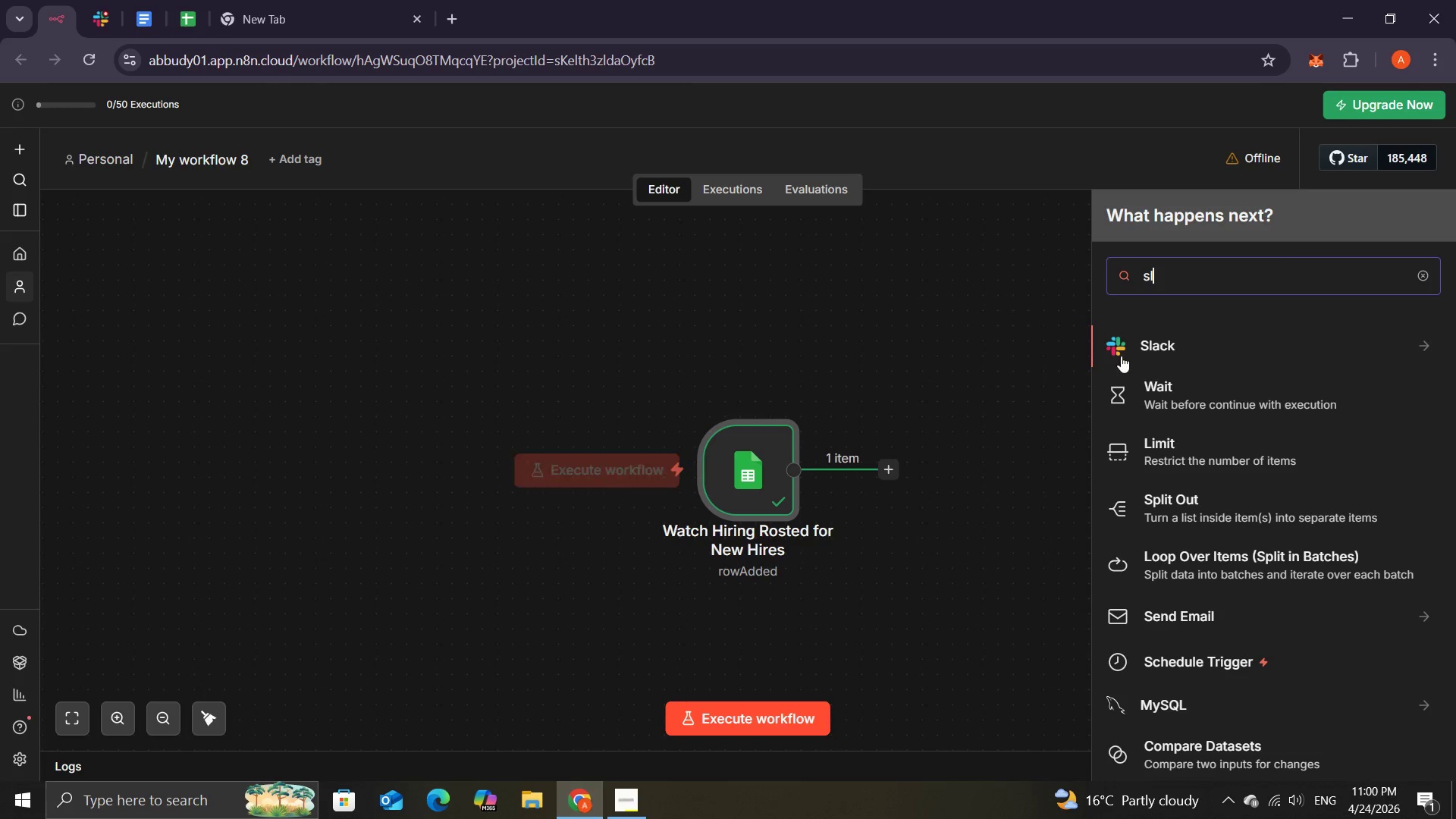 
double_click([1141, 346])
 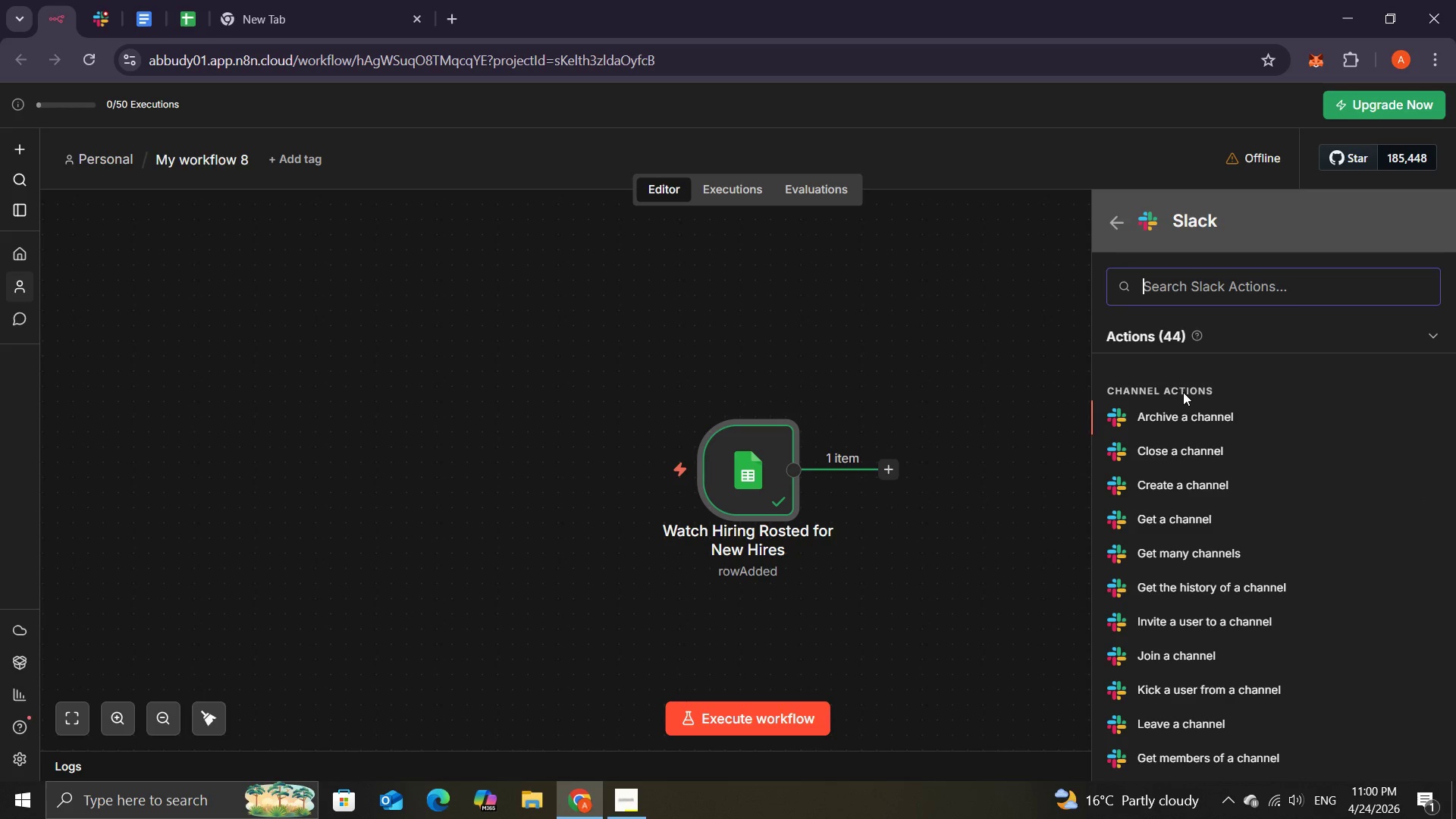 
mouse_move([1208, 686])
 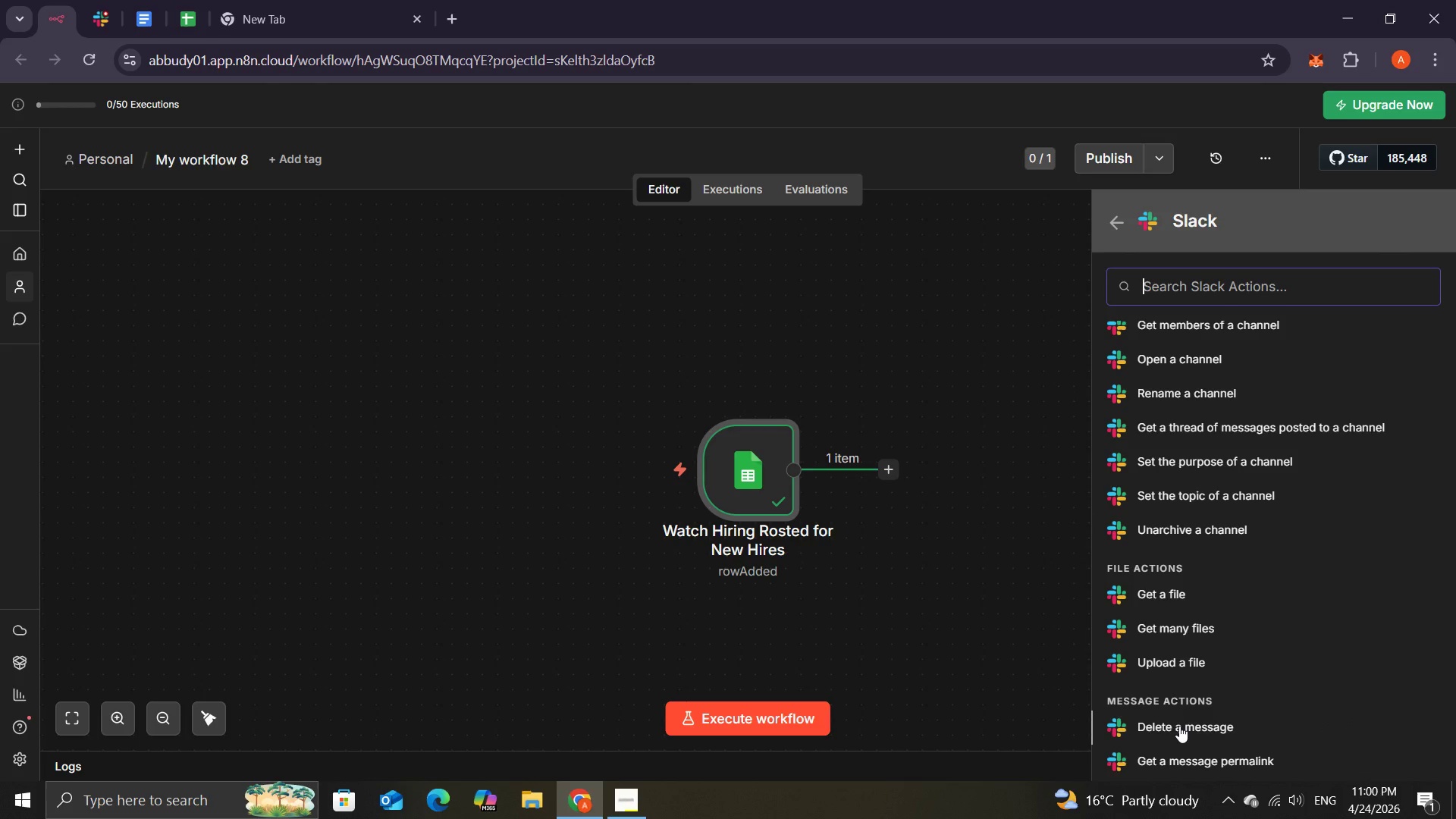 
mouse_move([1184, 703])
 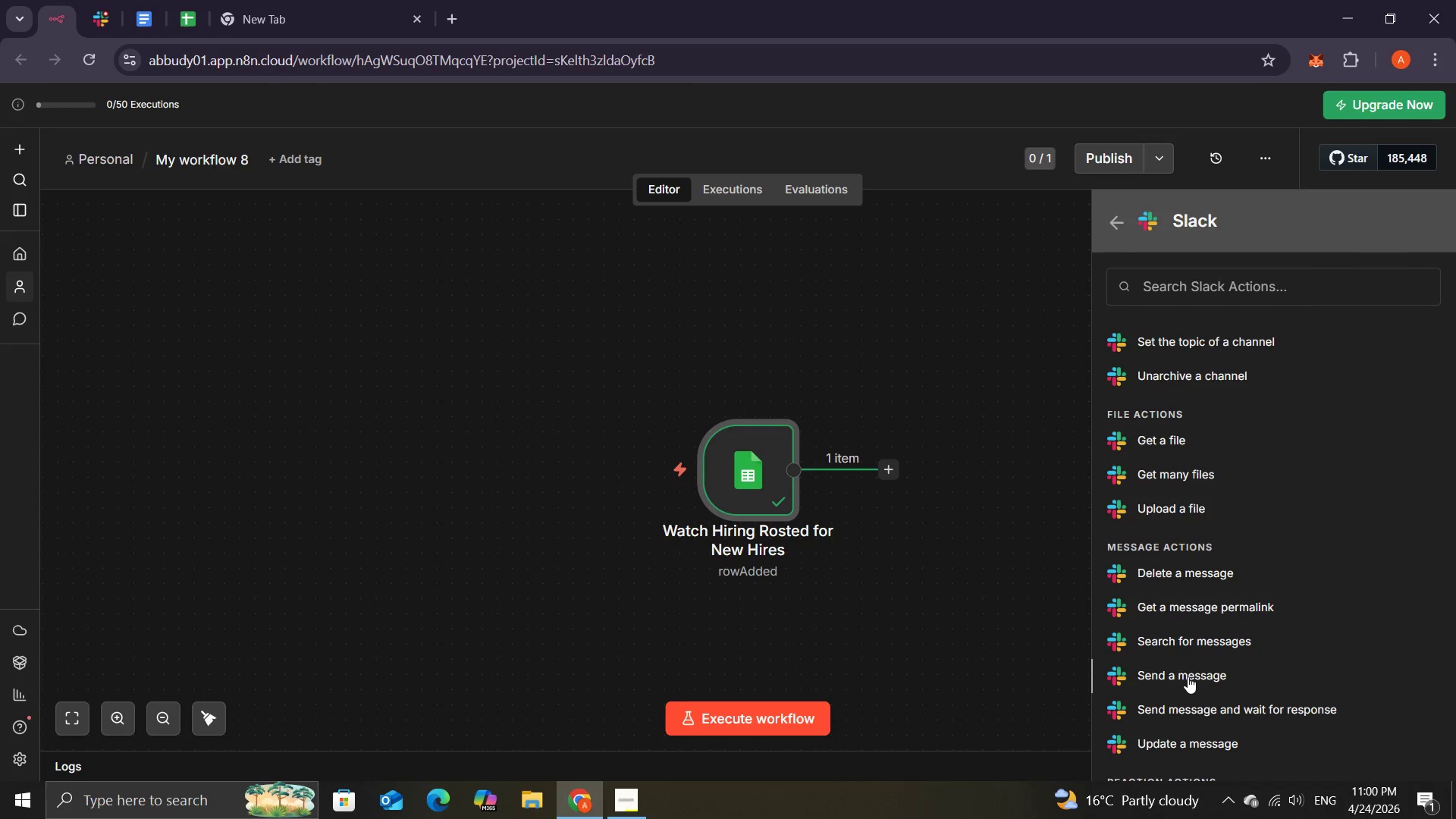 
left_click([1188, 676])
 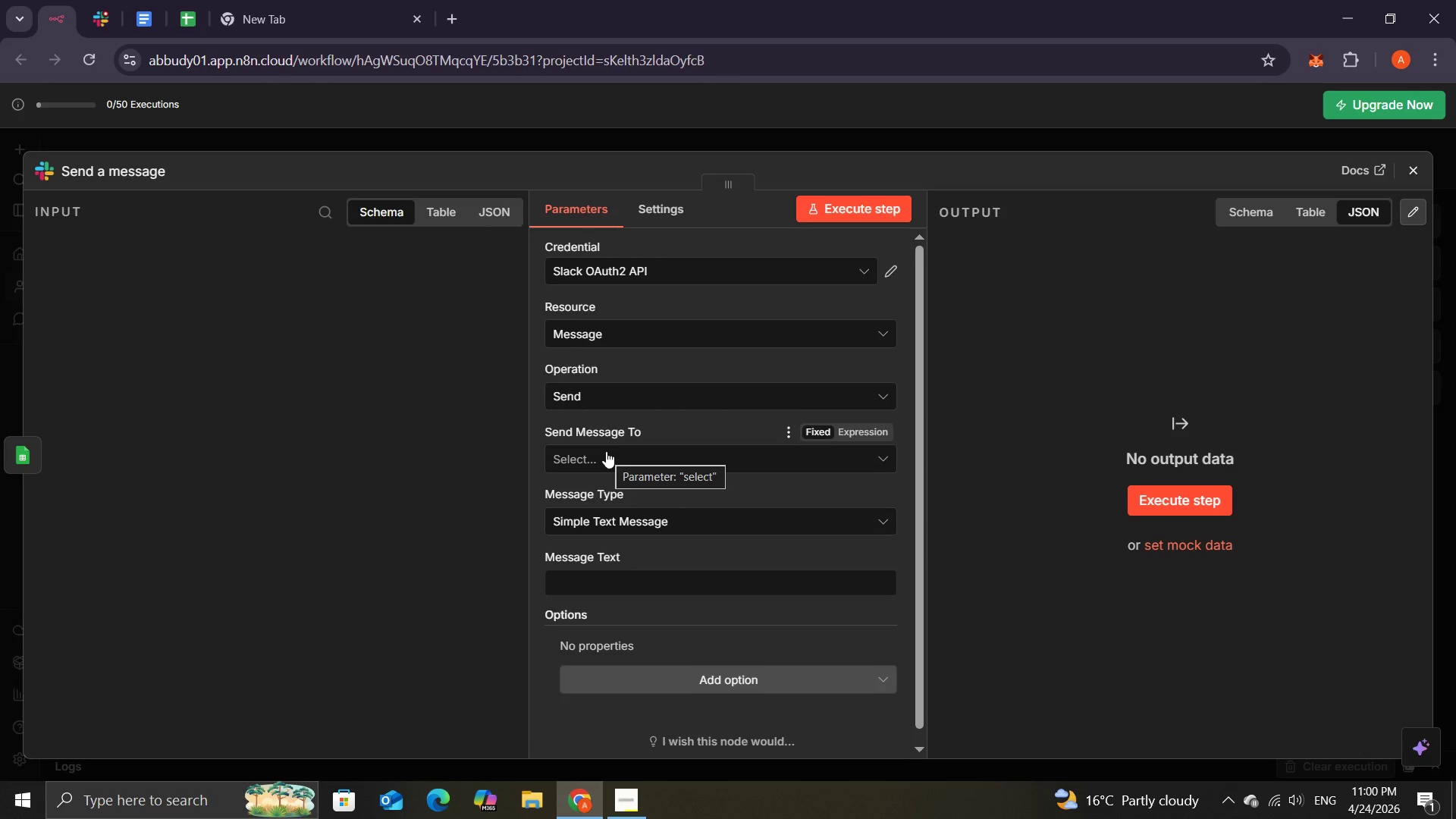 
wait(12.75)
 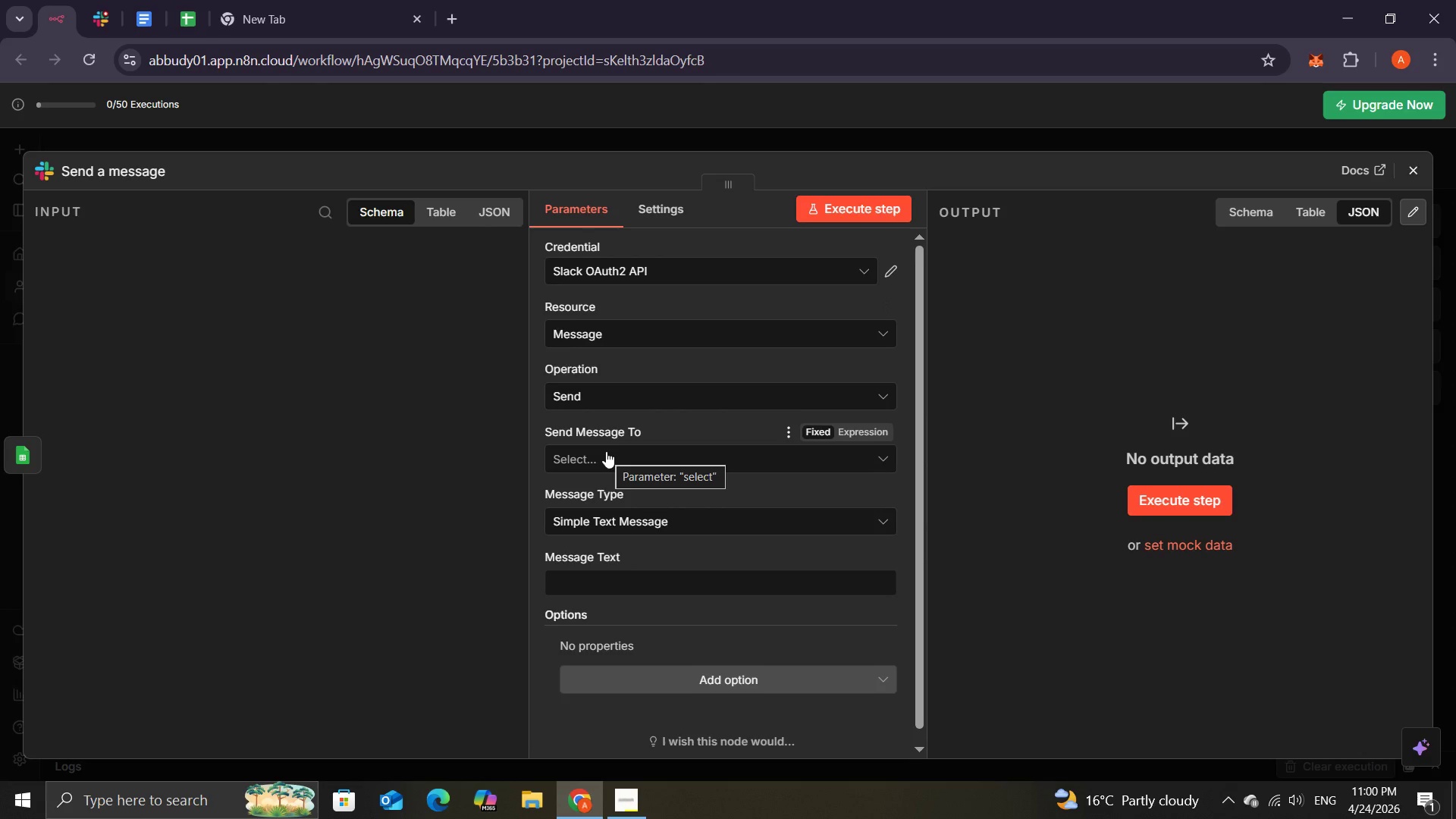 
left_click([654, 459])
 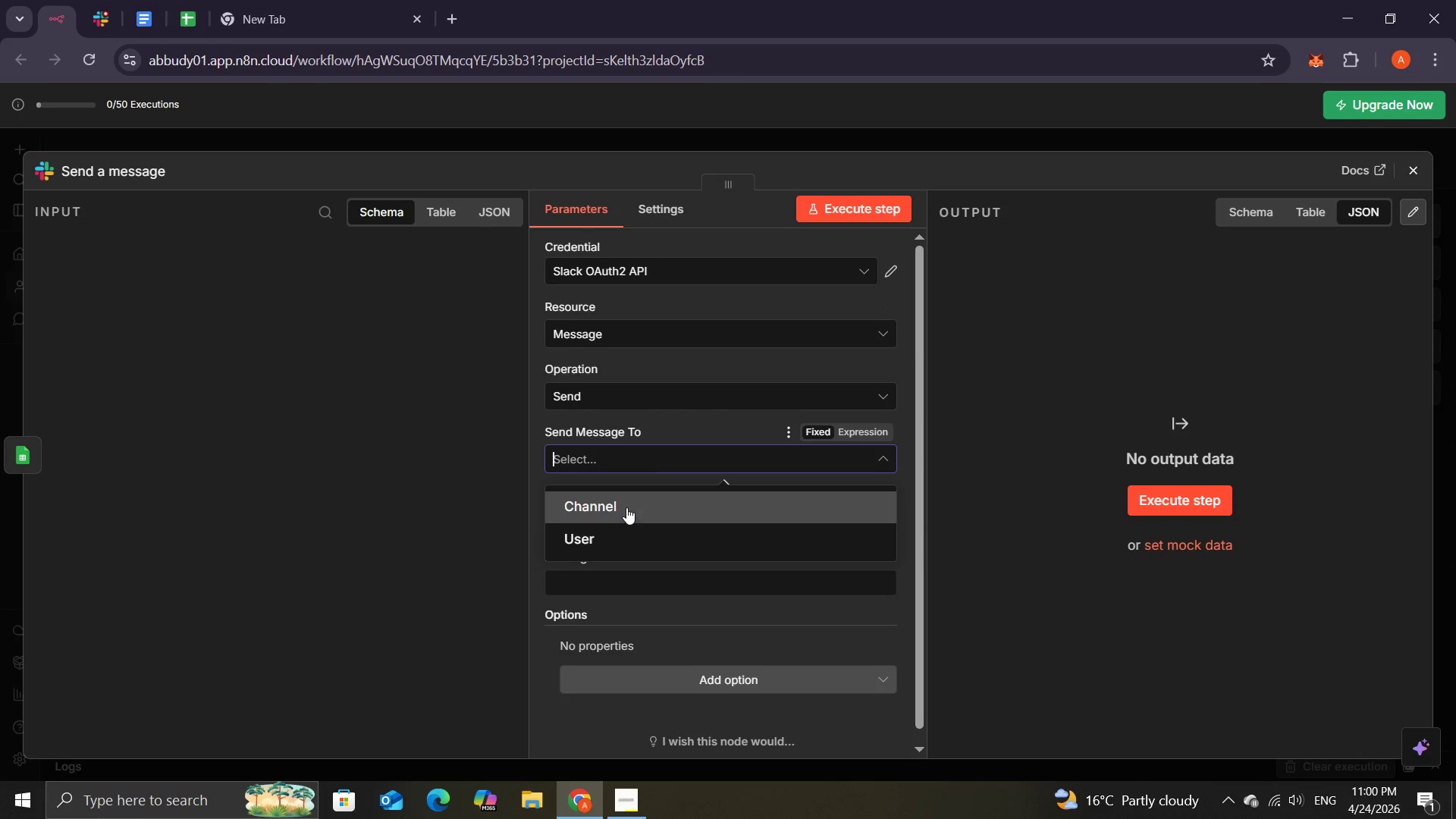 
left_click([626, 504])
 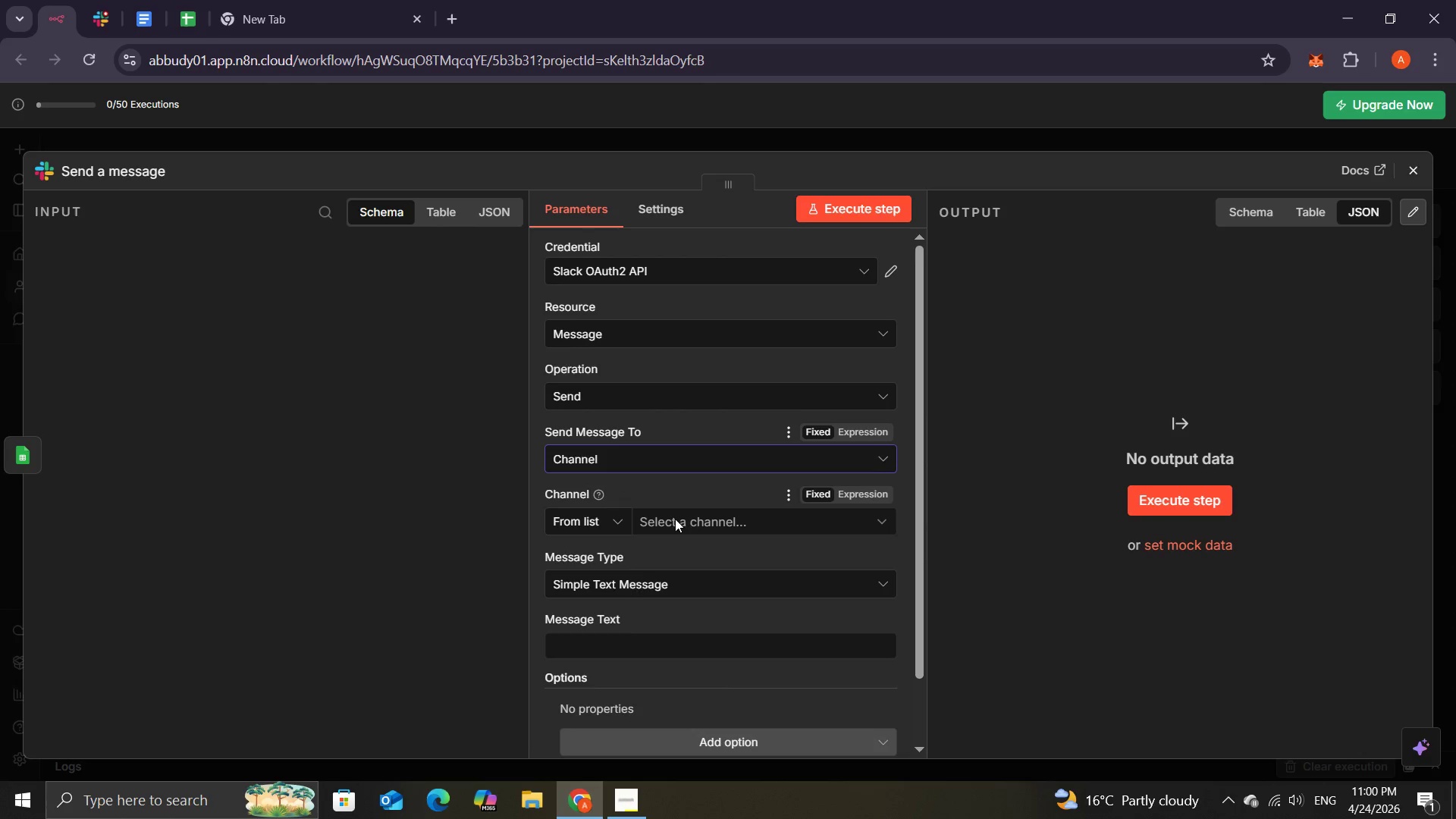 
left_click([675, 522])
 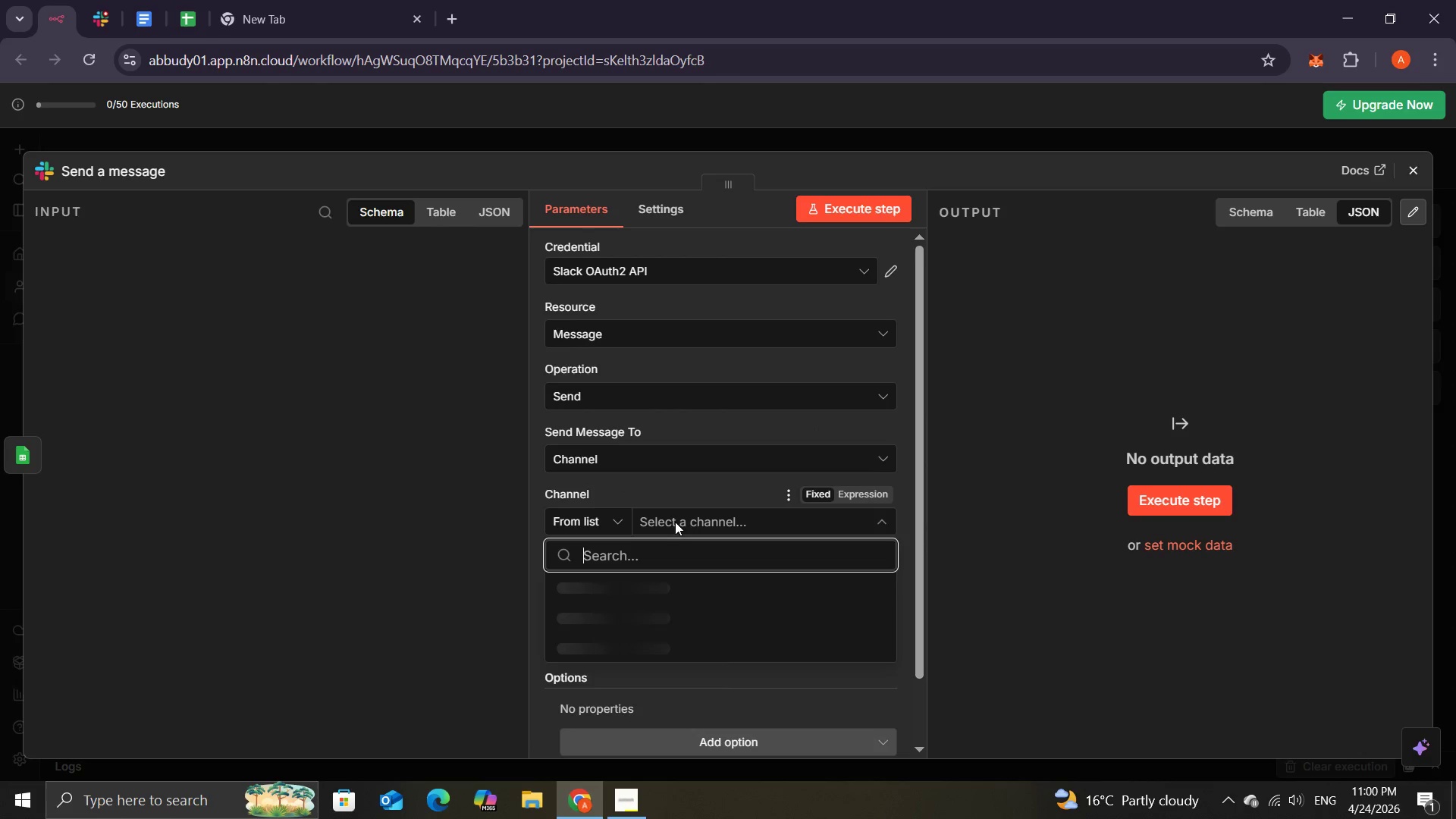 
mouse_move([711, 529])
 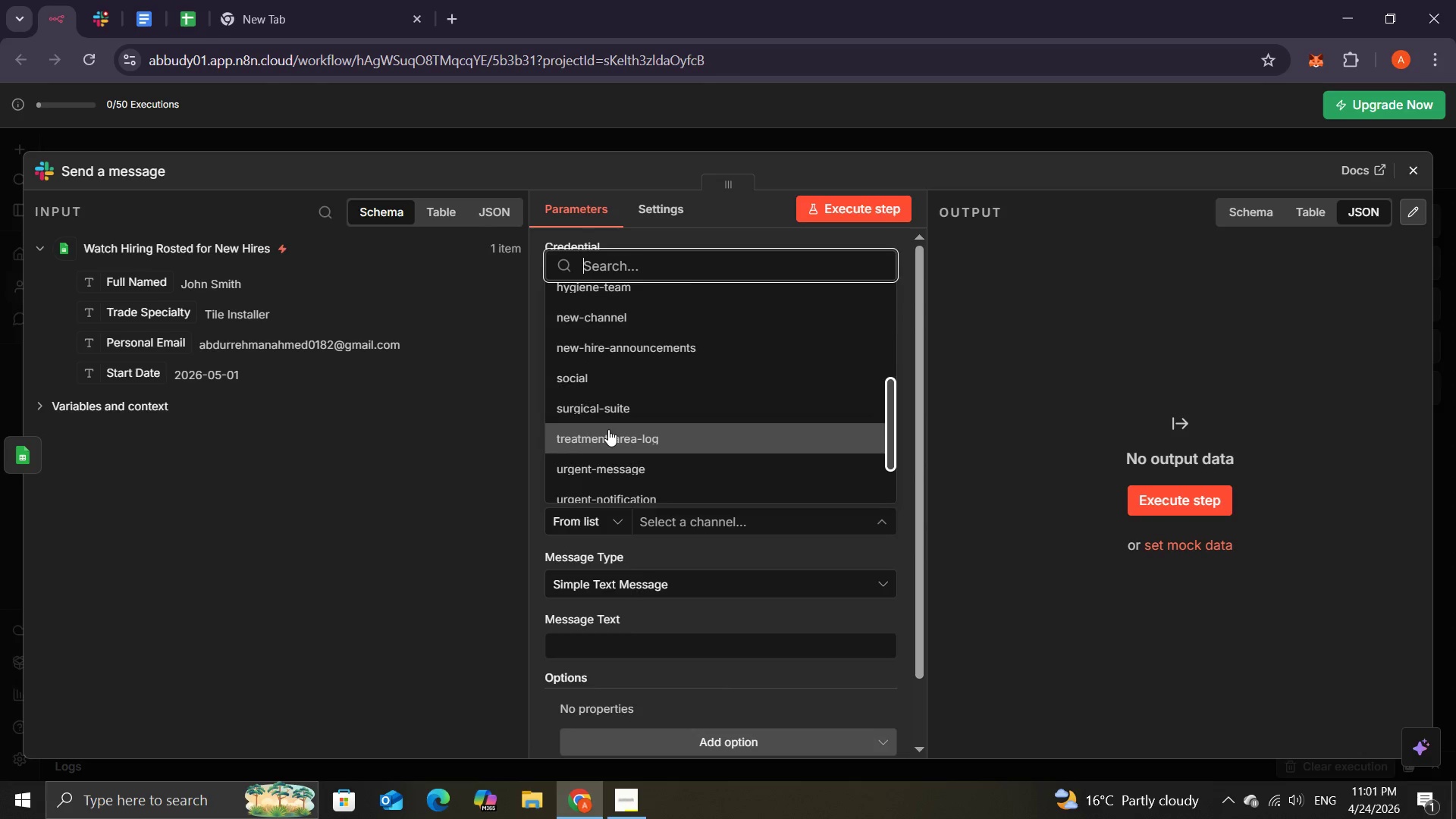 
wait(11.71)
 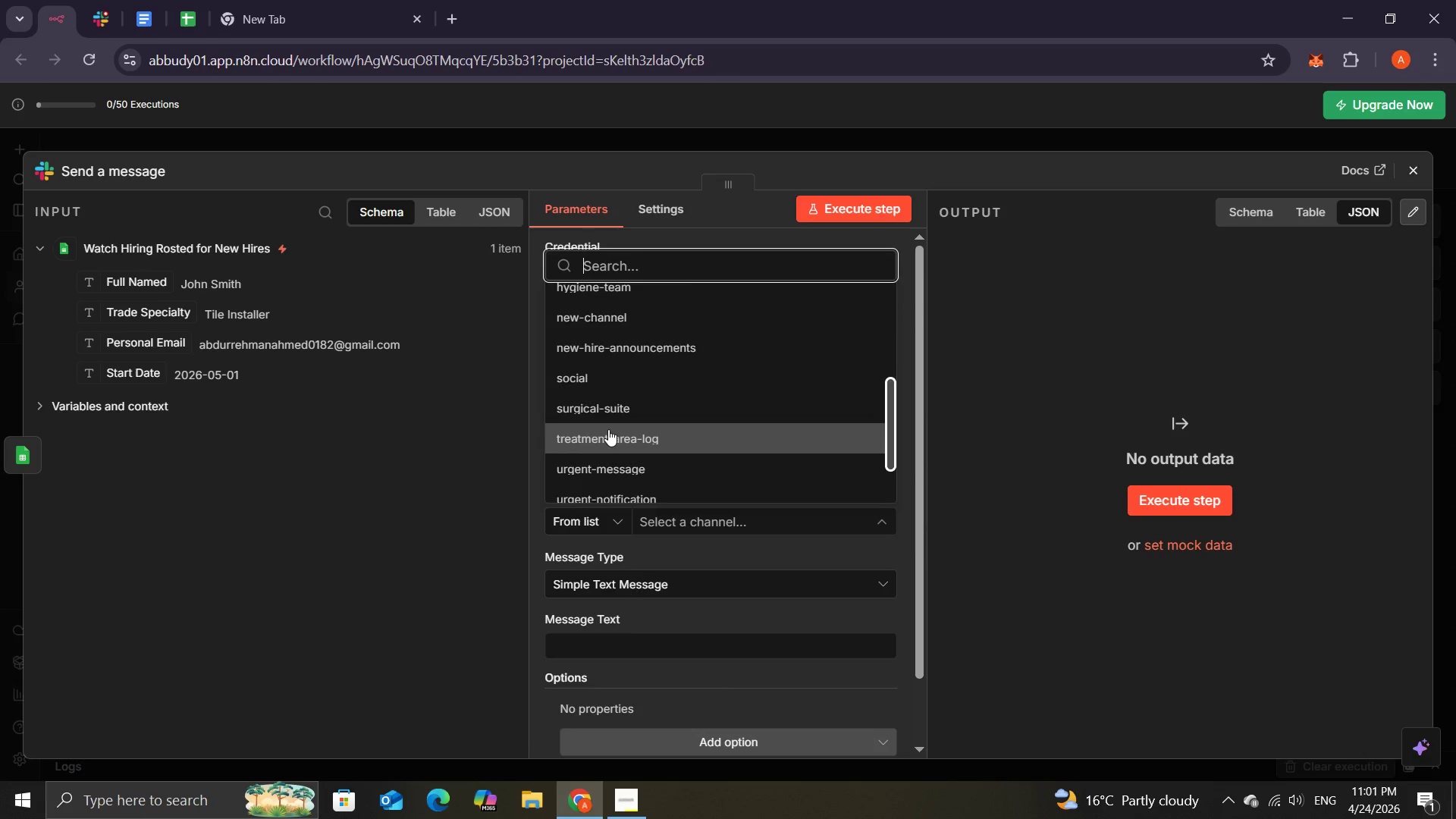 
left_click([640, 375])
 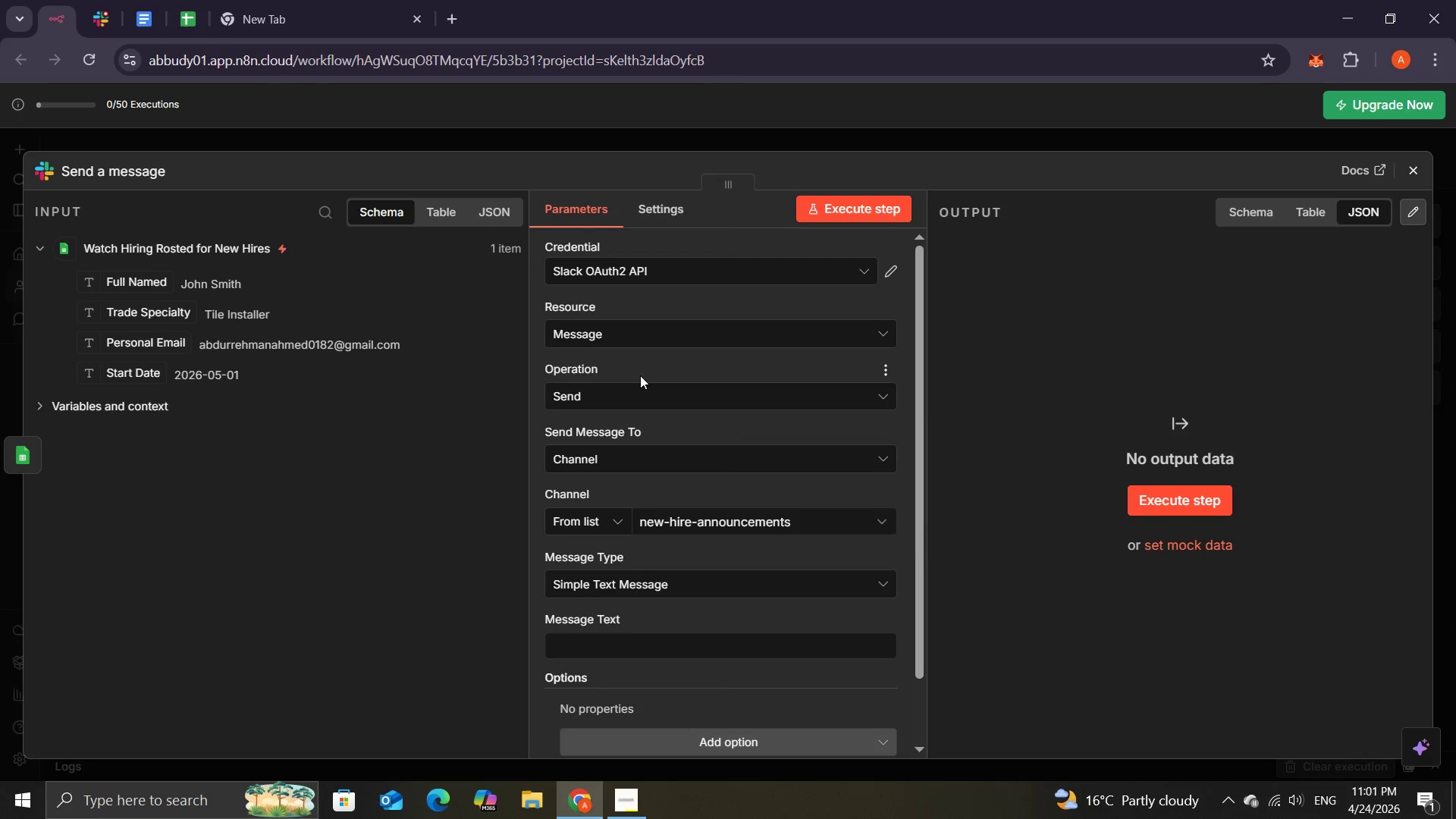 
mouse_move([769, 544])
 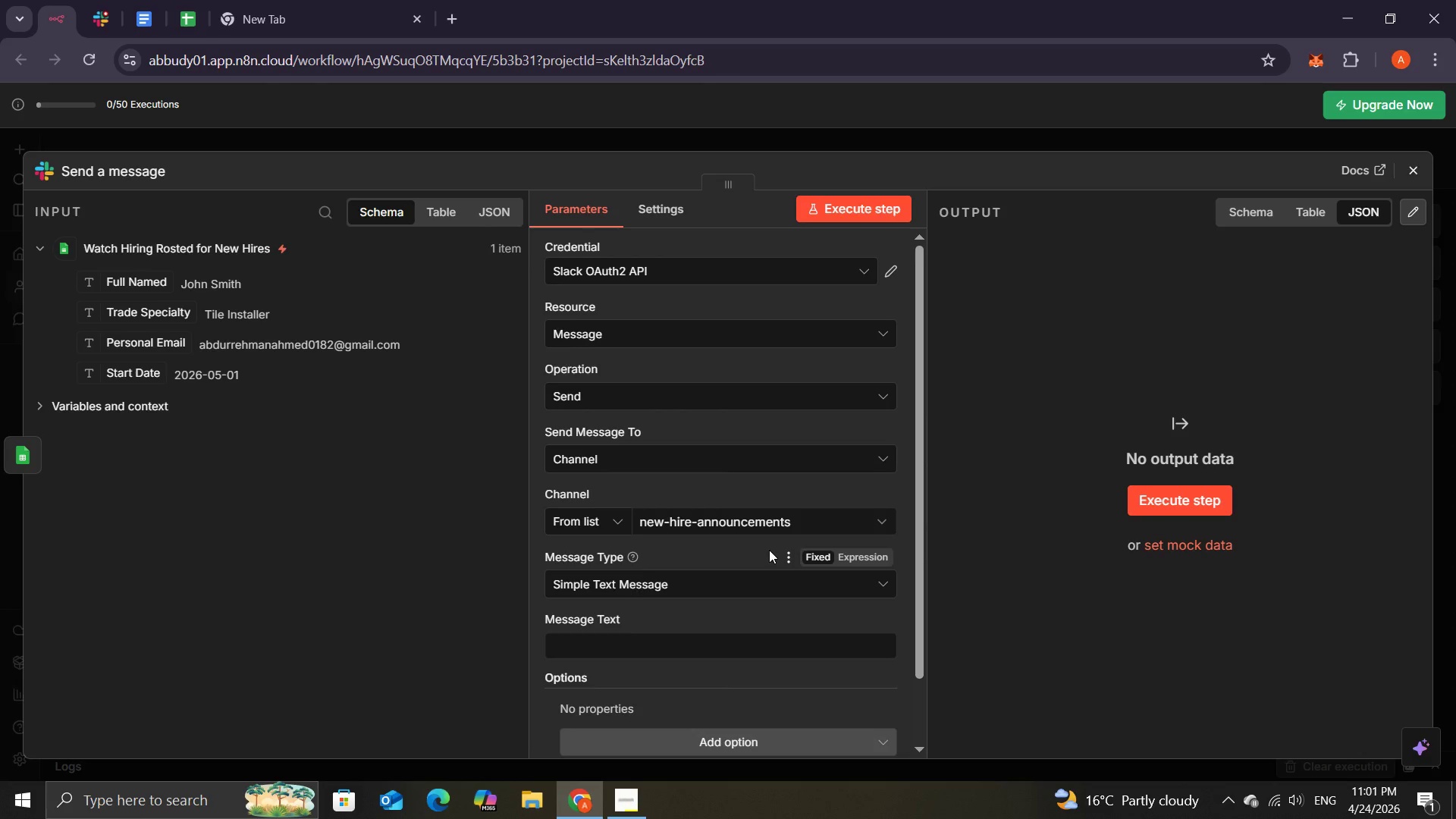 
mouse_move([753, 547])
 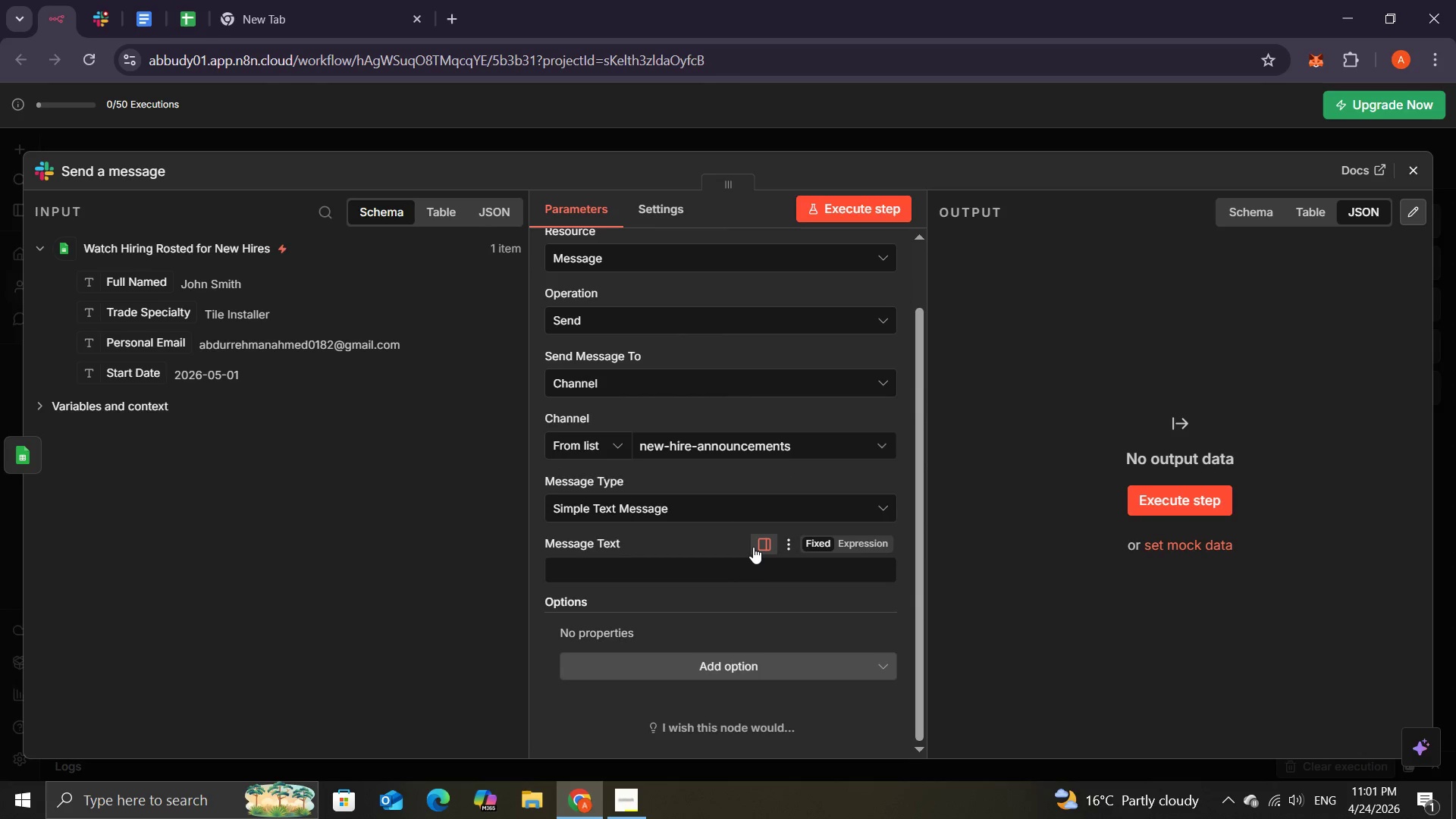 
mouse_move([730, 573])
 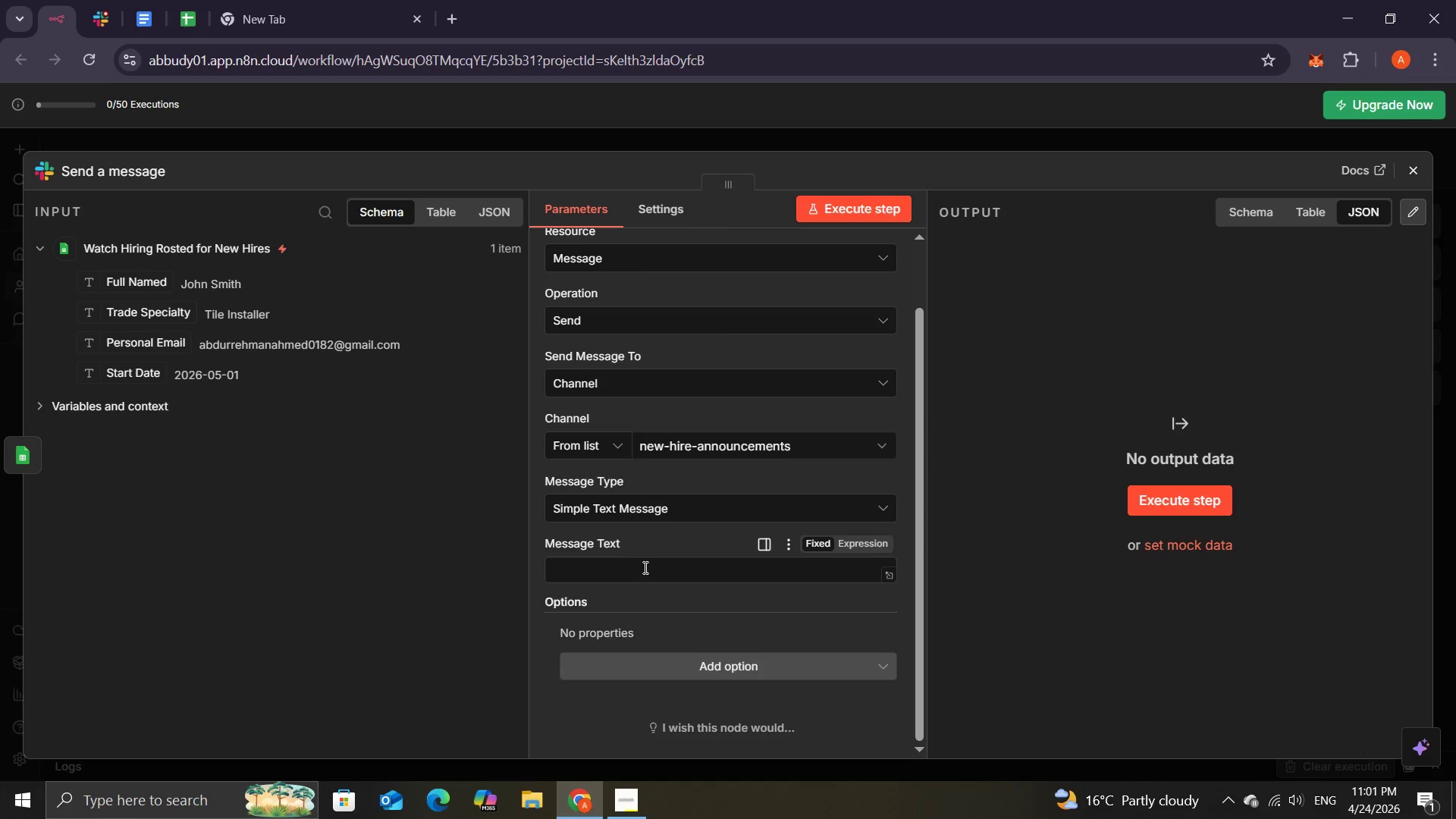 
left_click([644, 567])
 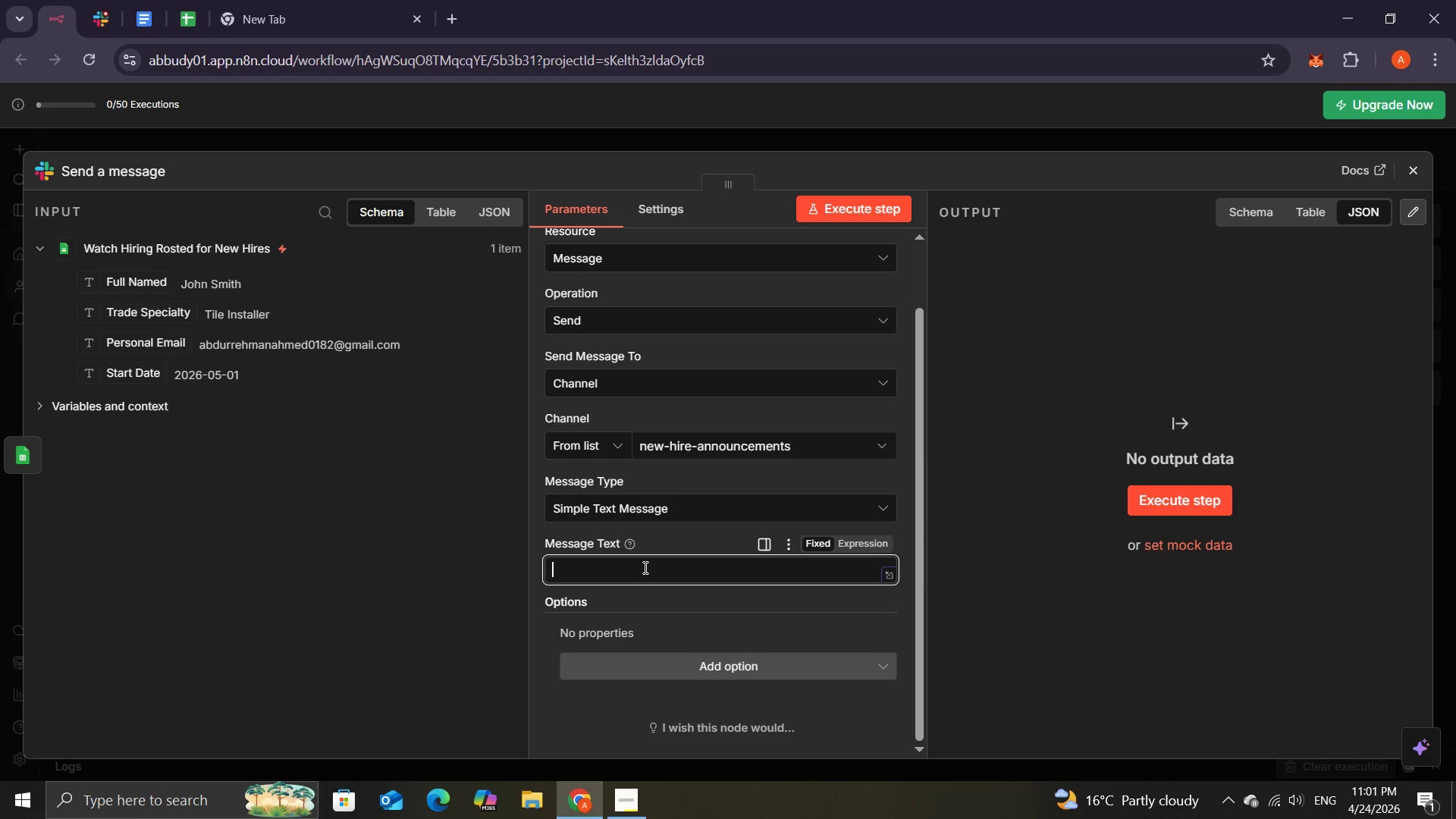 
wait(5.69)
 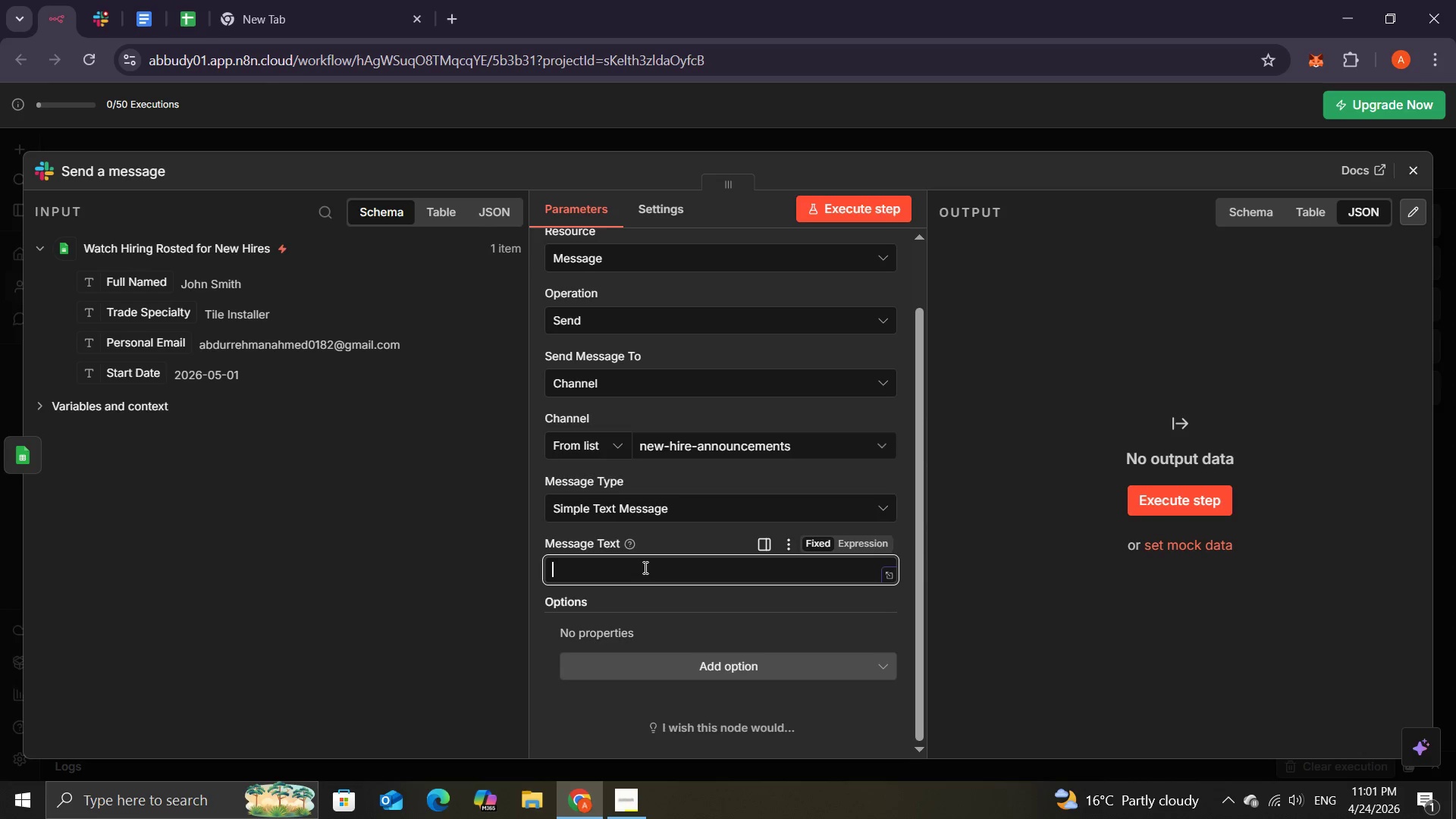 
key(NumpadMultiply)
 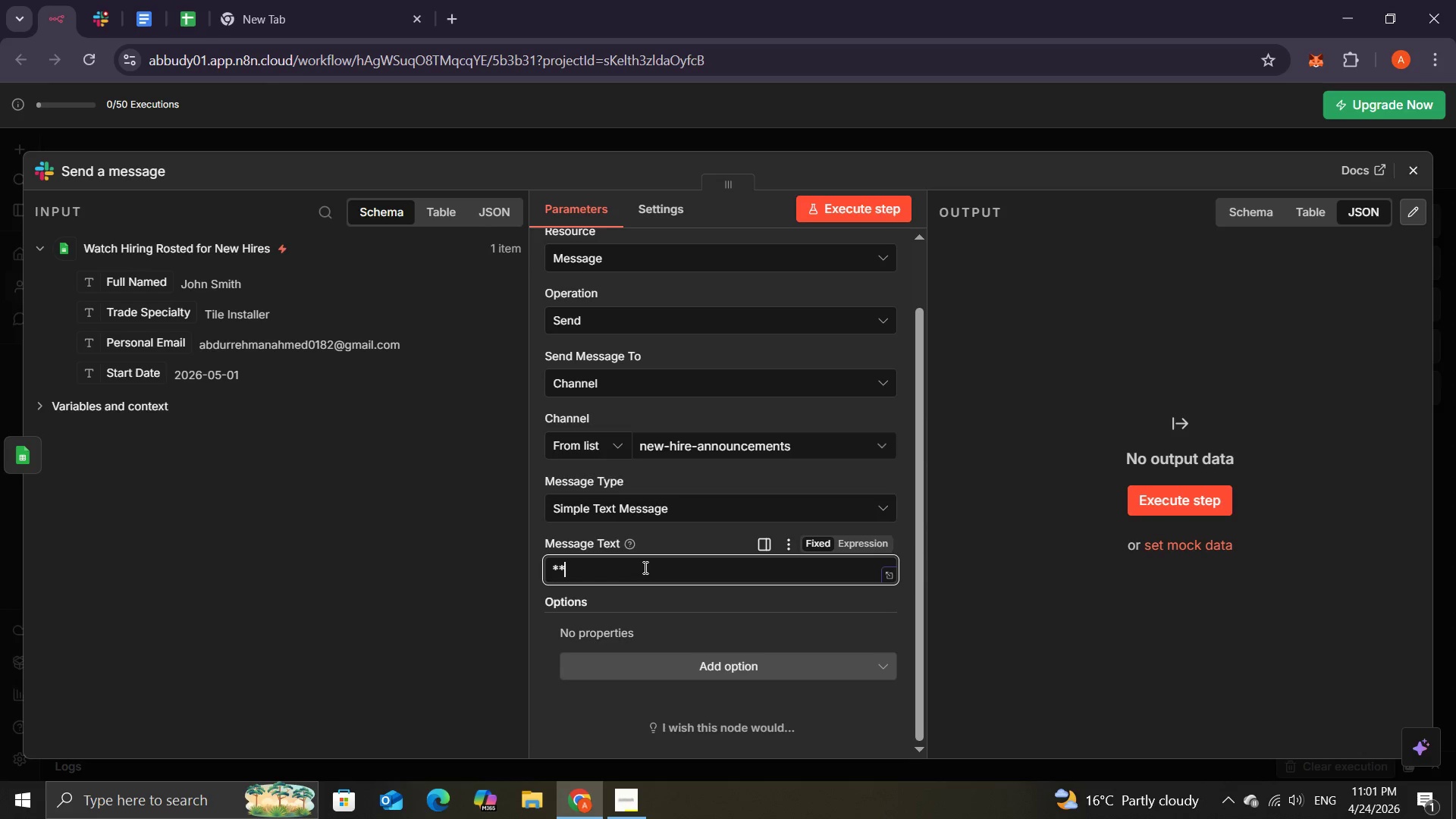 
key(NumpadMultiply)
 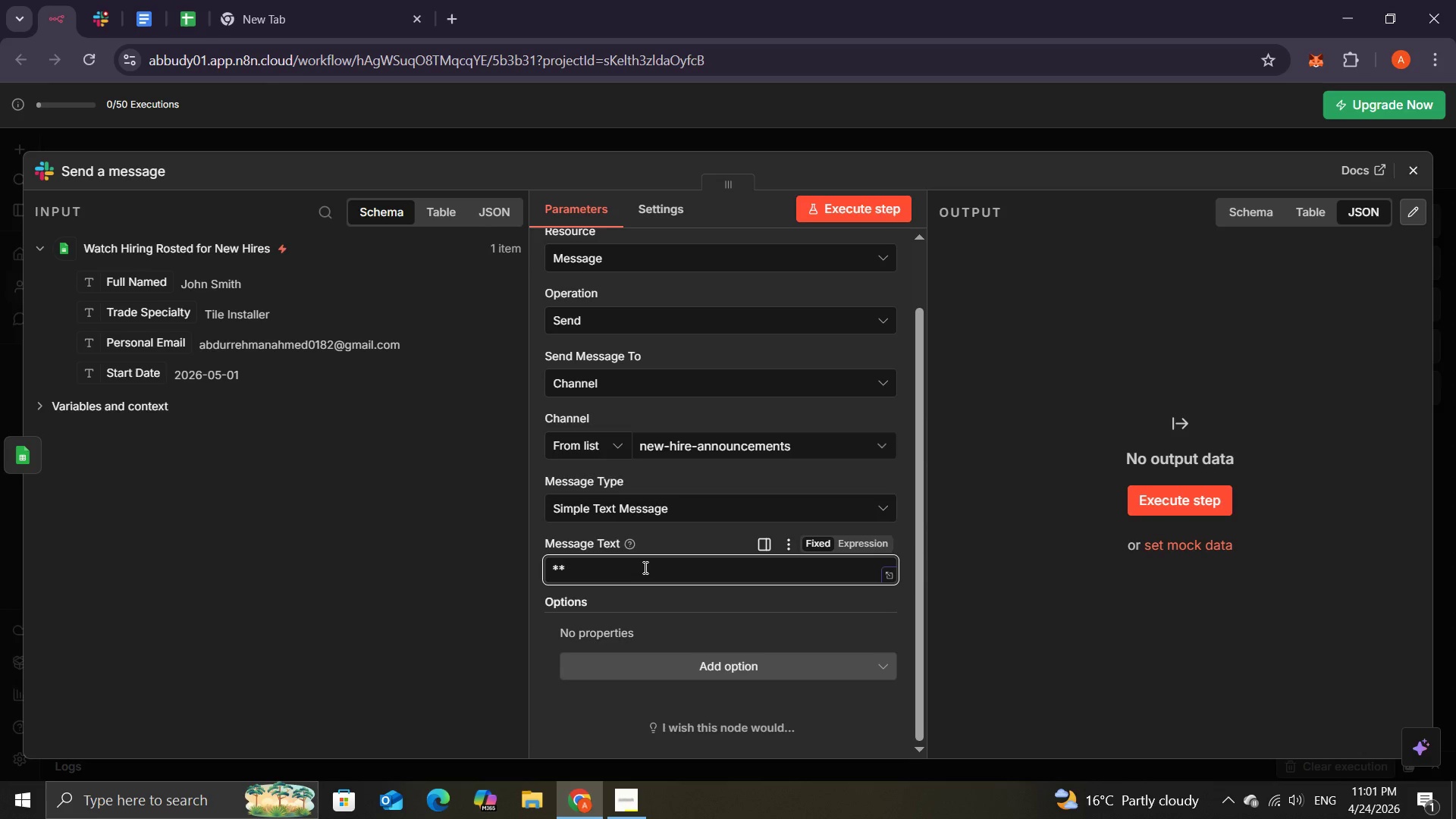 
key(ArrowLeft)
 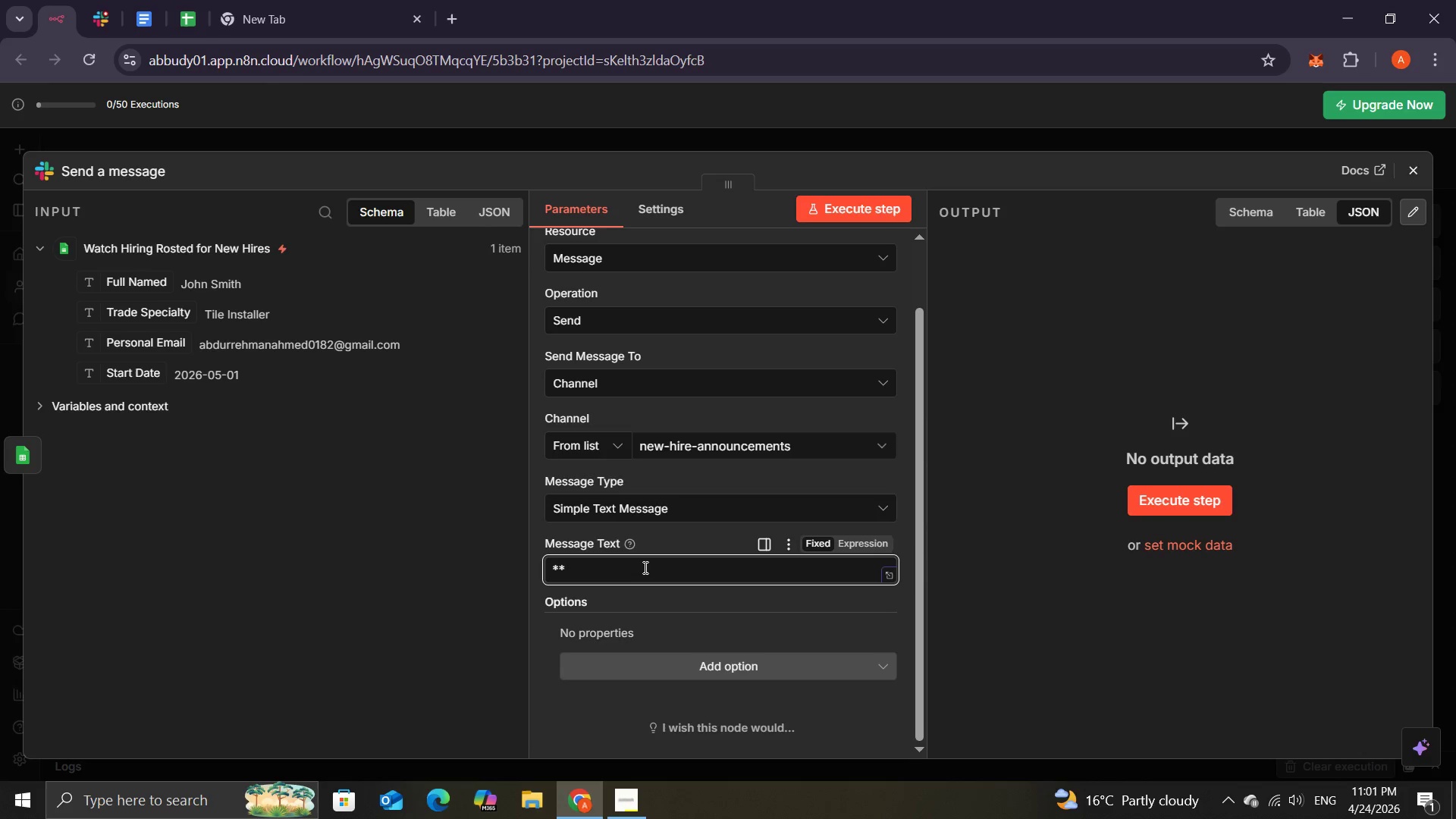 
type(New Team Memv)
key(Backspace)
type(ber Aler)
key(Backspace)
key(Backspace)
key(Backspace)
 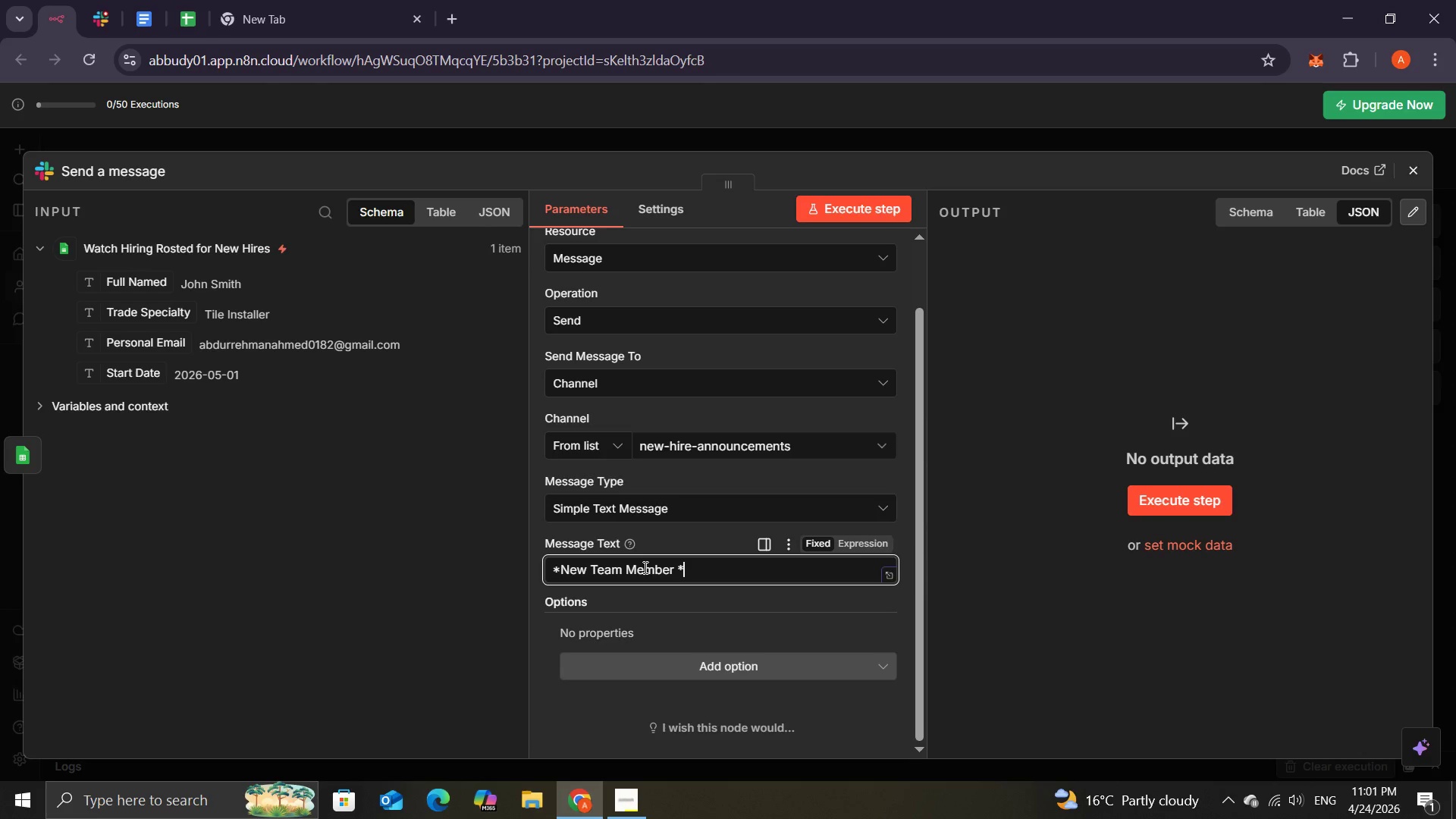 
key(ArrowLeft)
 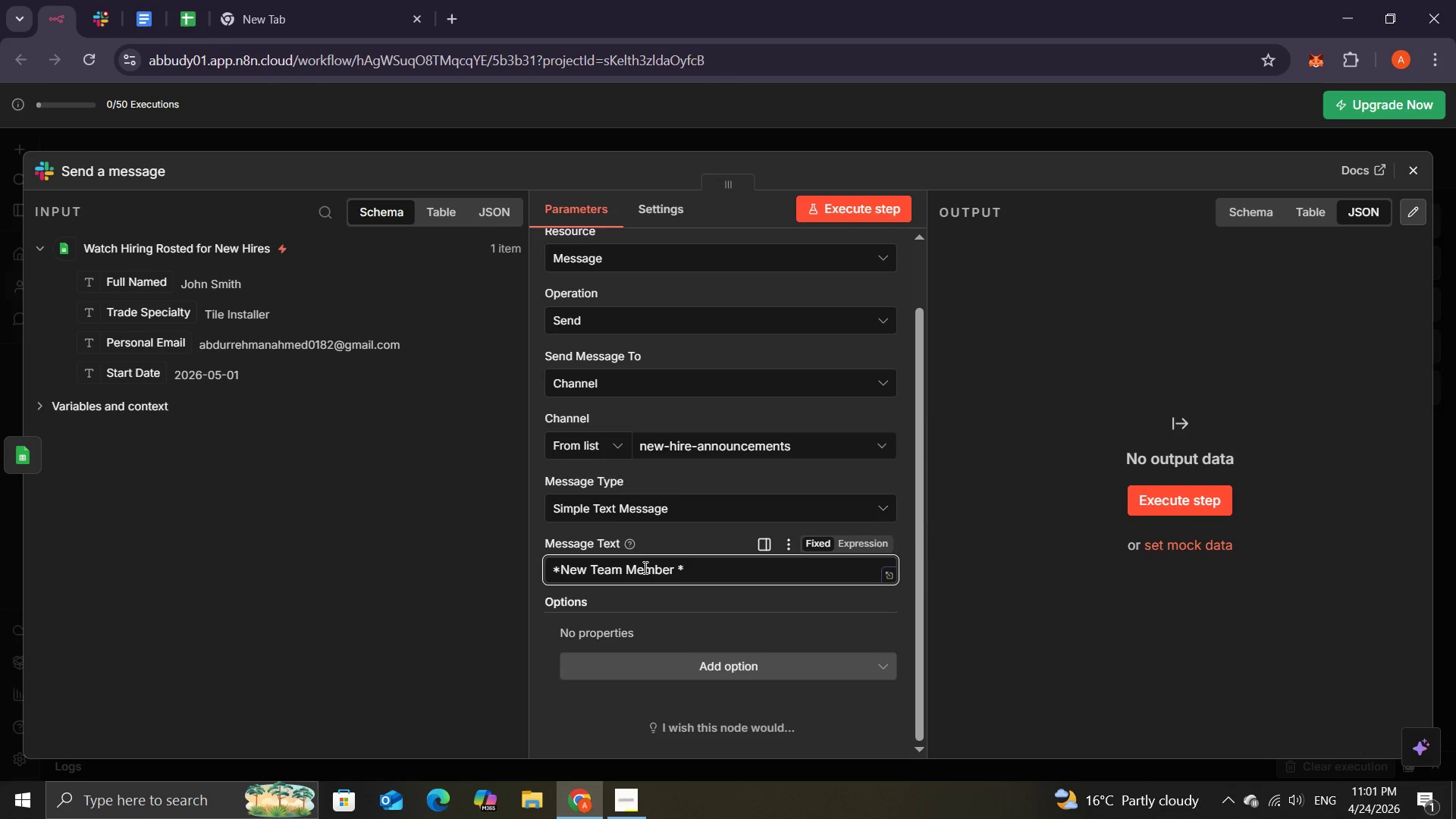 
type( Alert)
 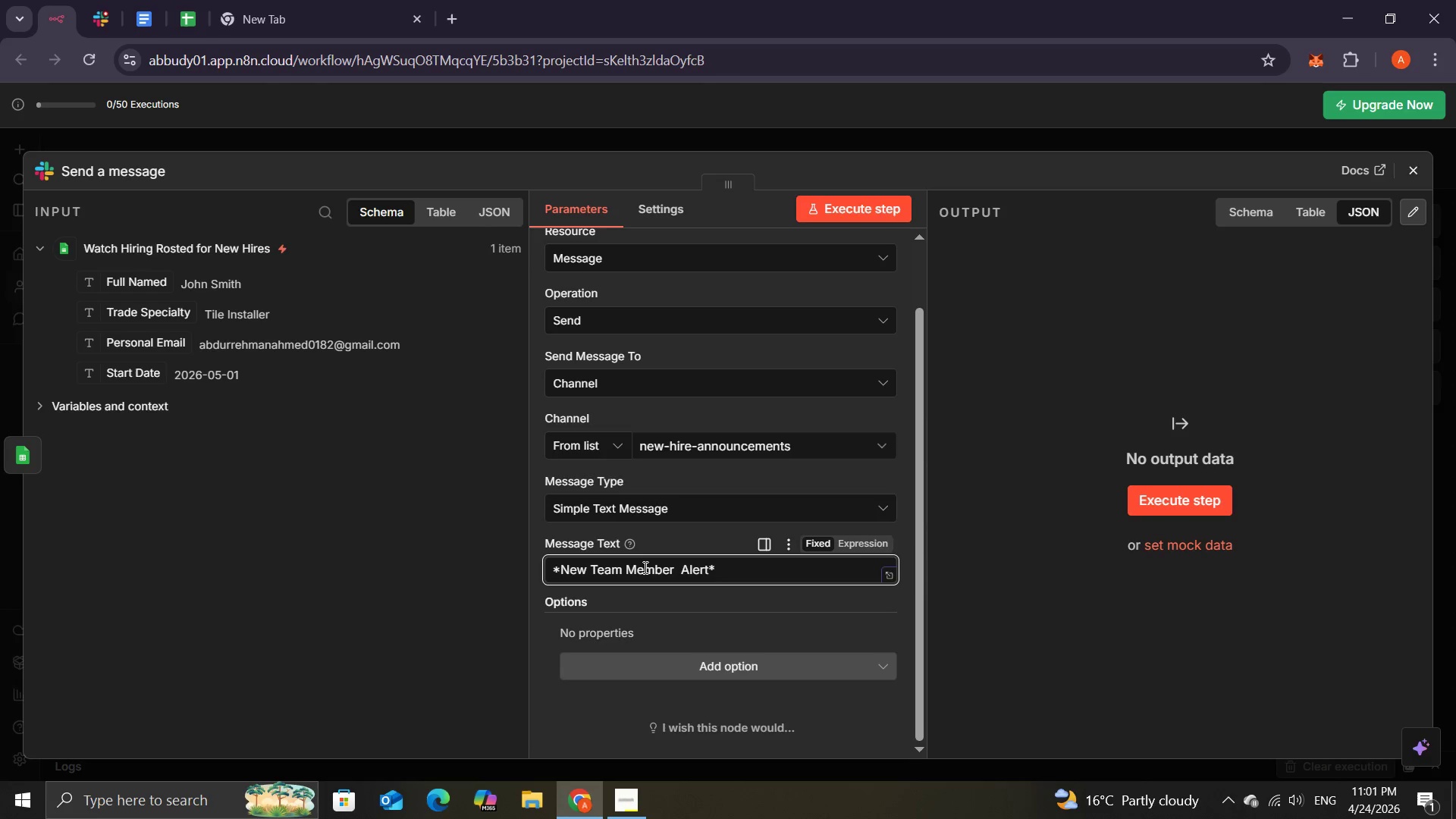 
wait(5.22)
 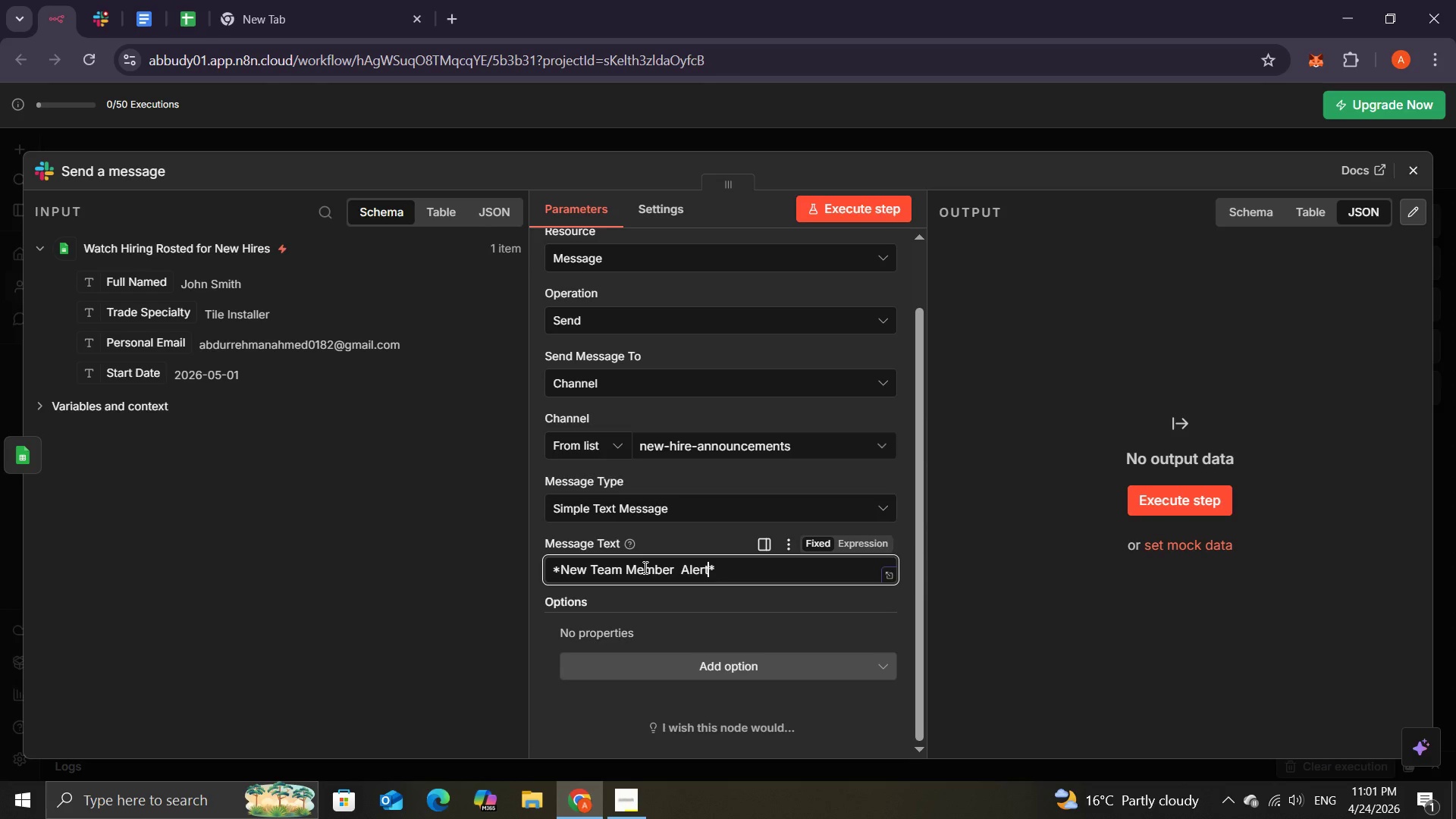 
hold_key(key=ShiftRight, duration=1.52)
 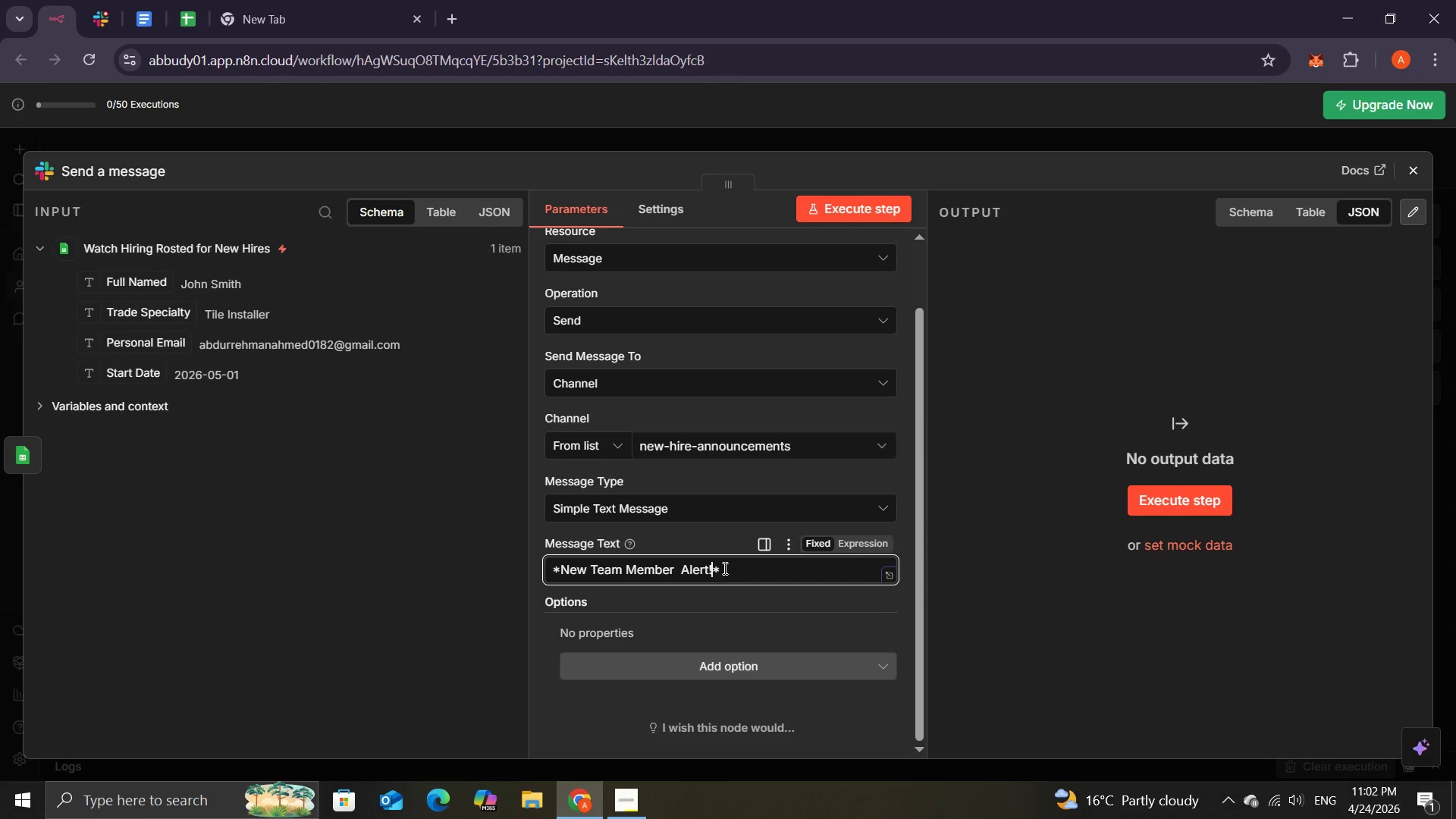 
key(Shift+1)
 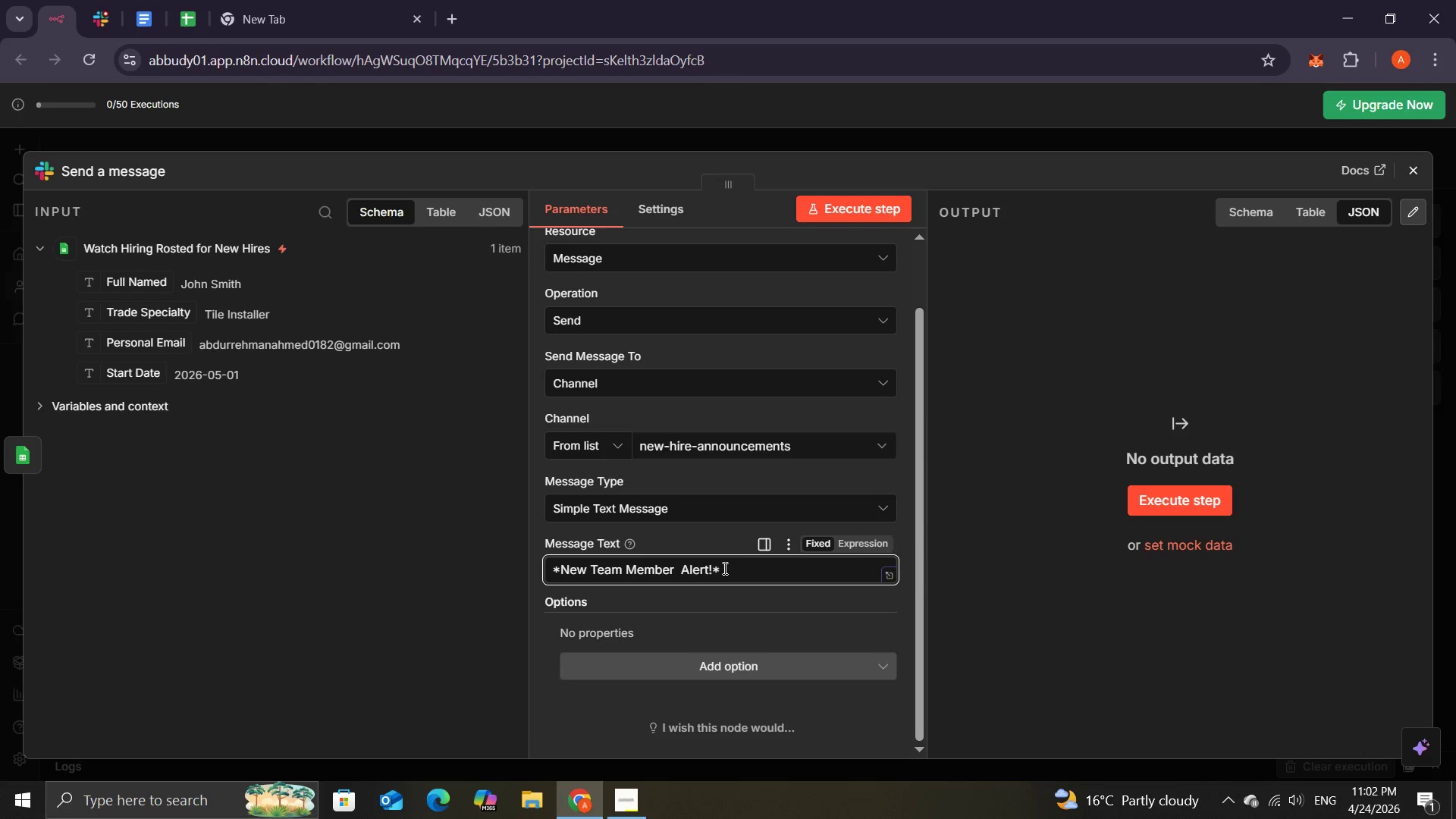 
key(ArrowRight)
 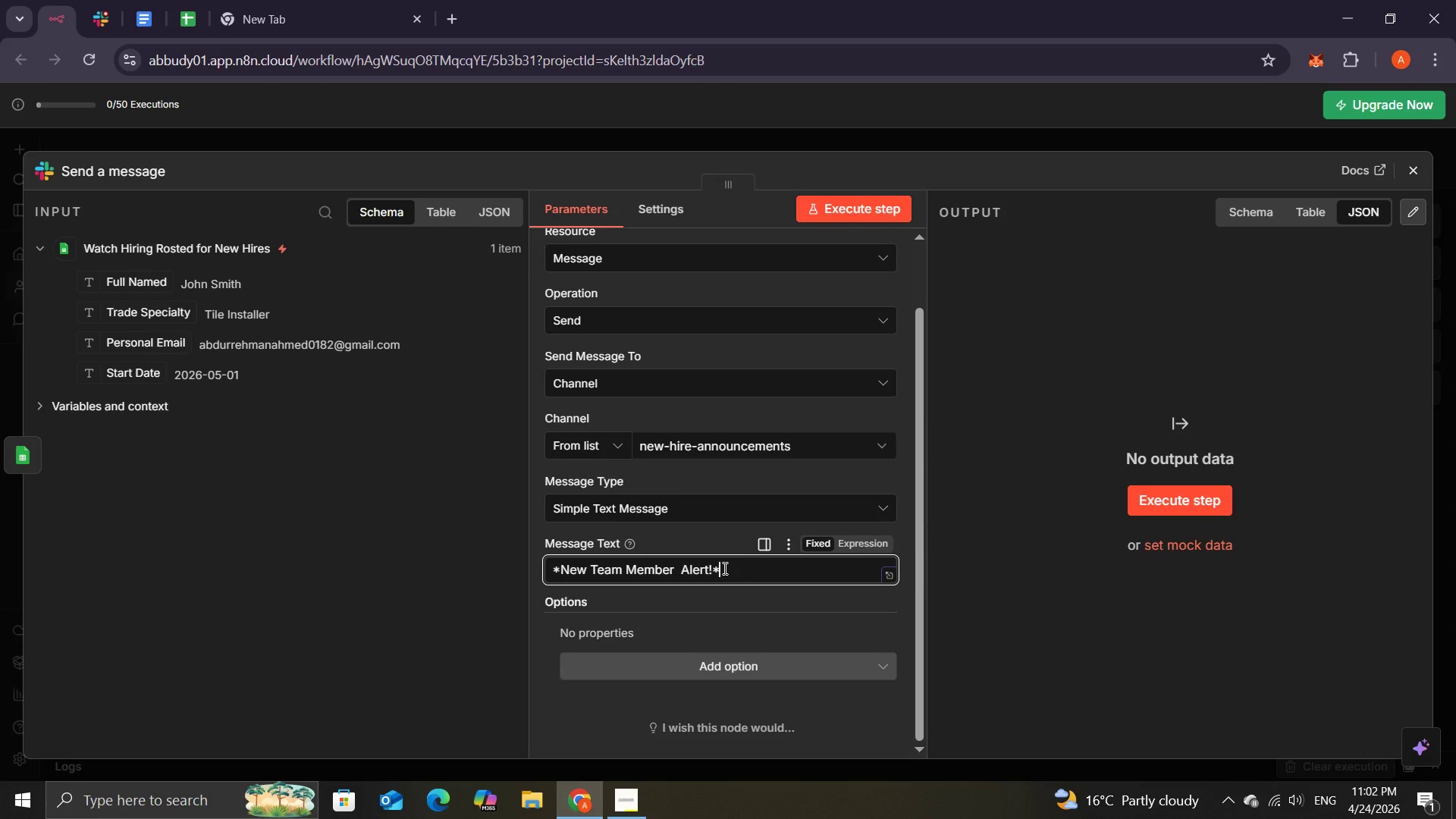 
wait(22.12)
 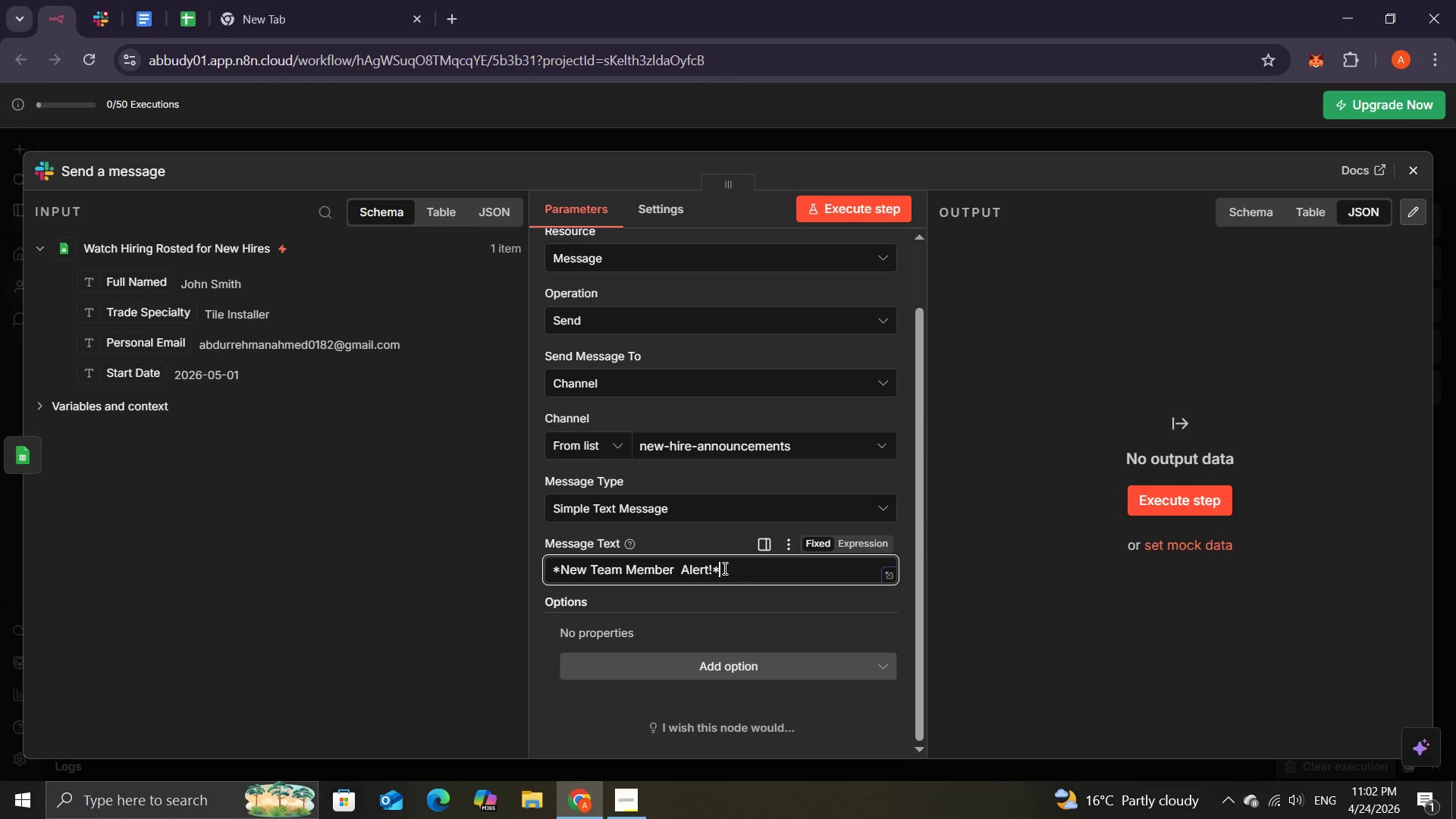 
key(Enter)
 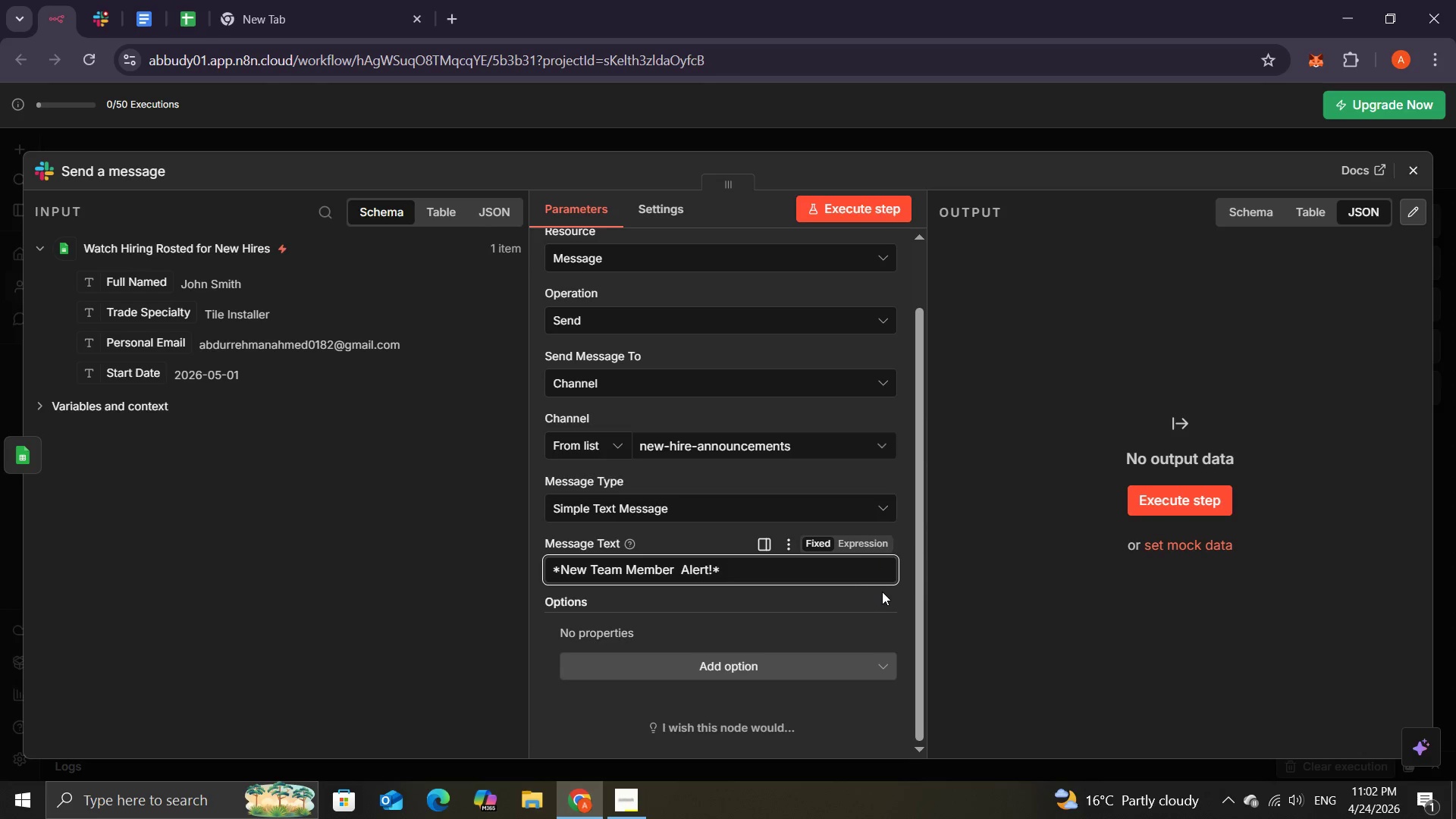 
left_click([890, 572])
 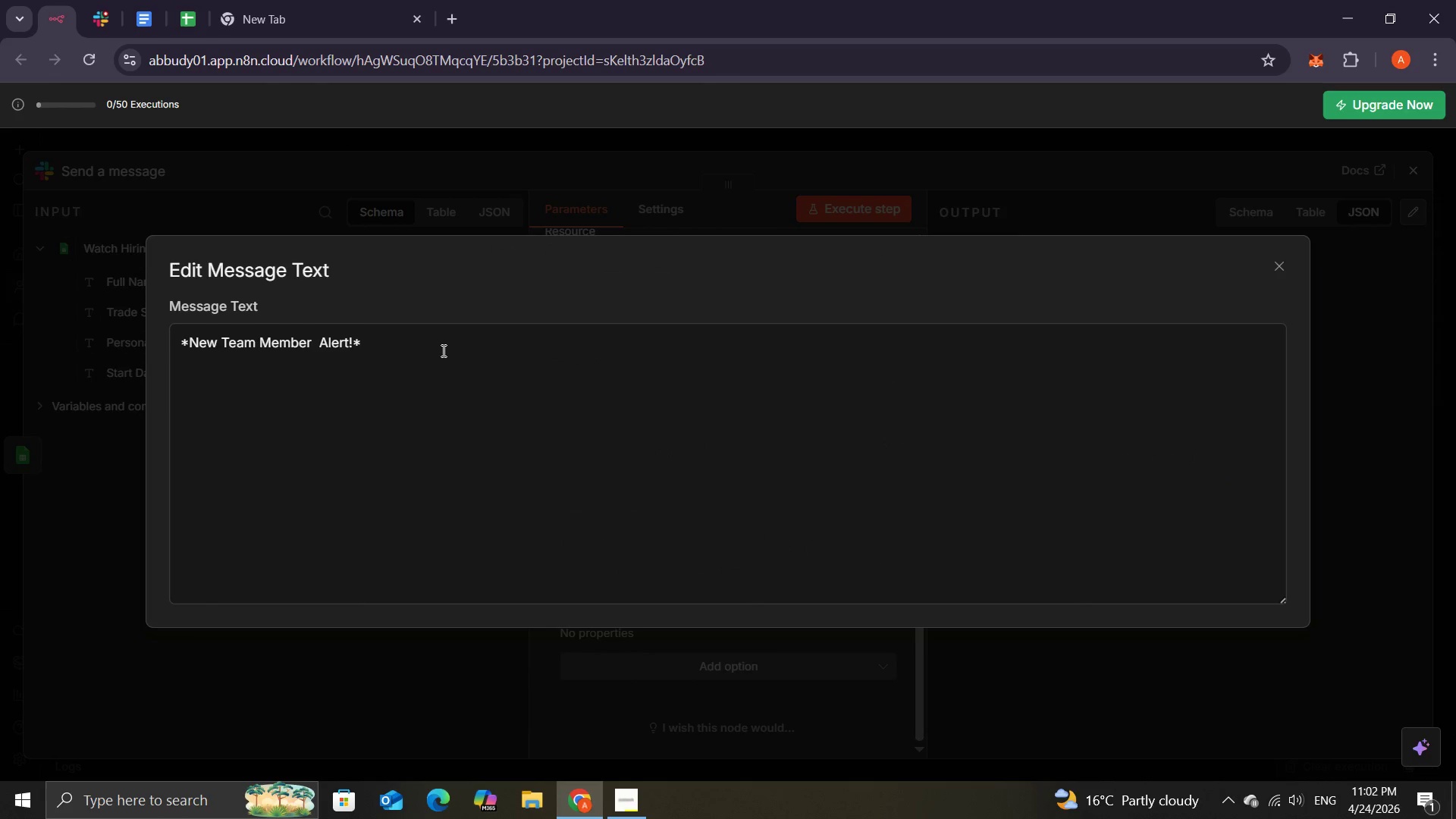 
left_click([441, 347])
 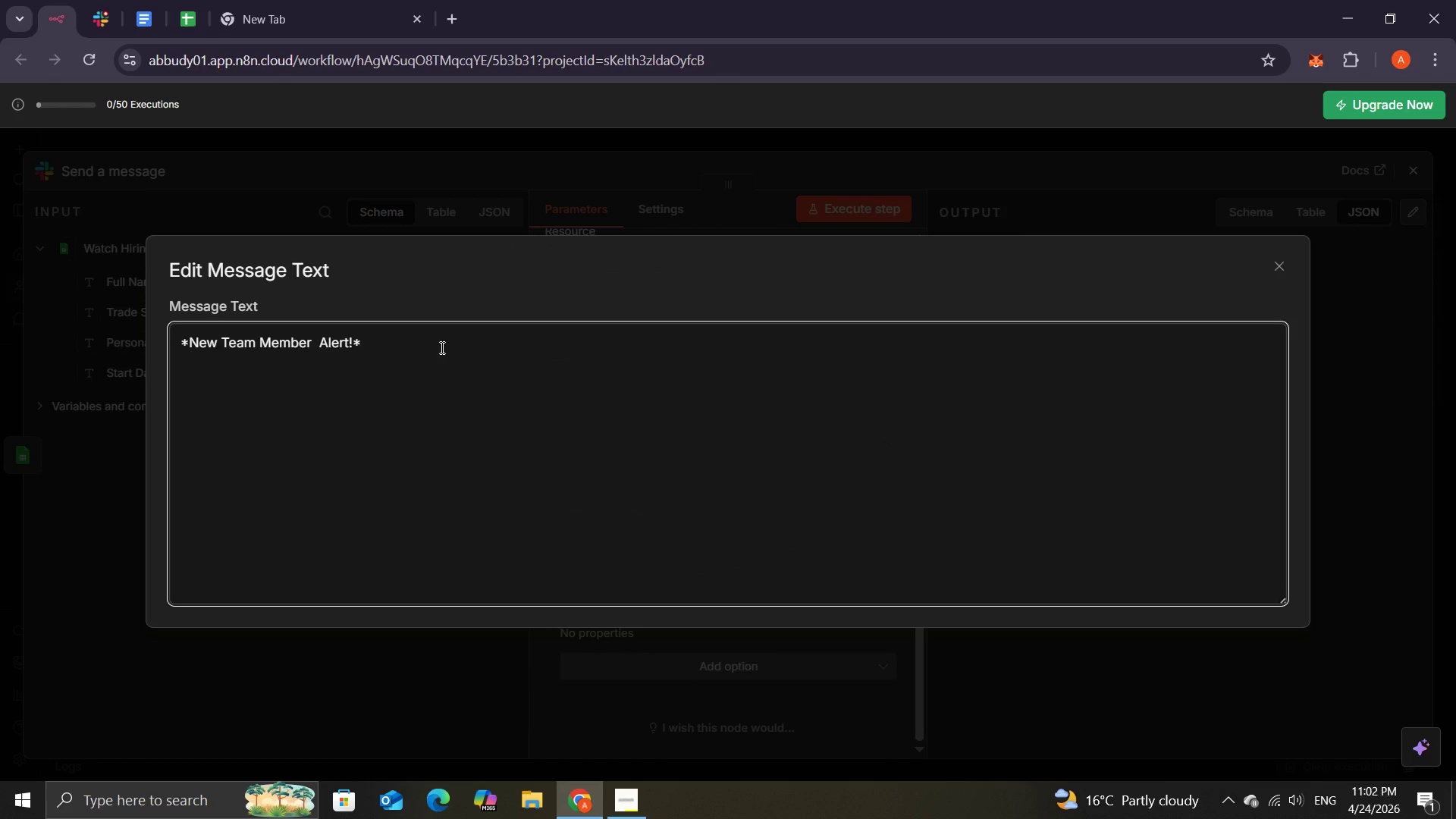 
key(Enter)
 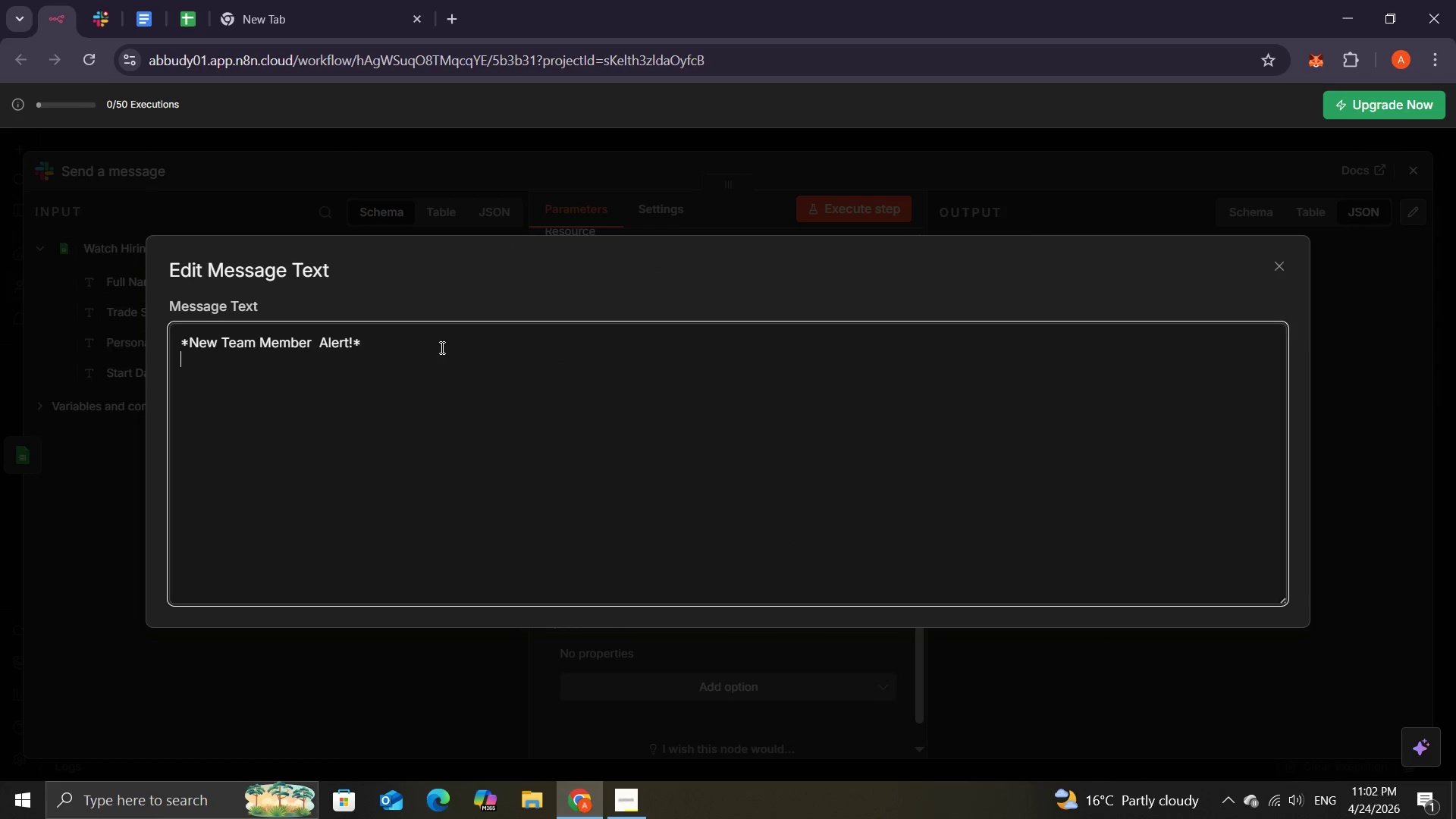 
wait(5.66)
 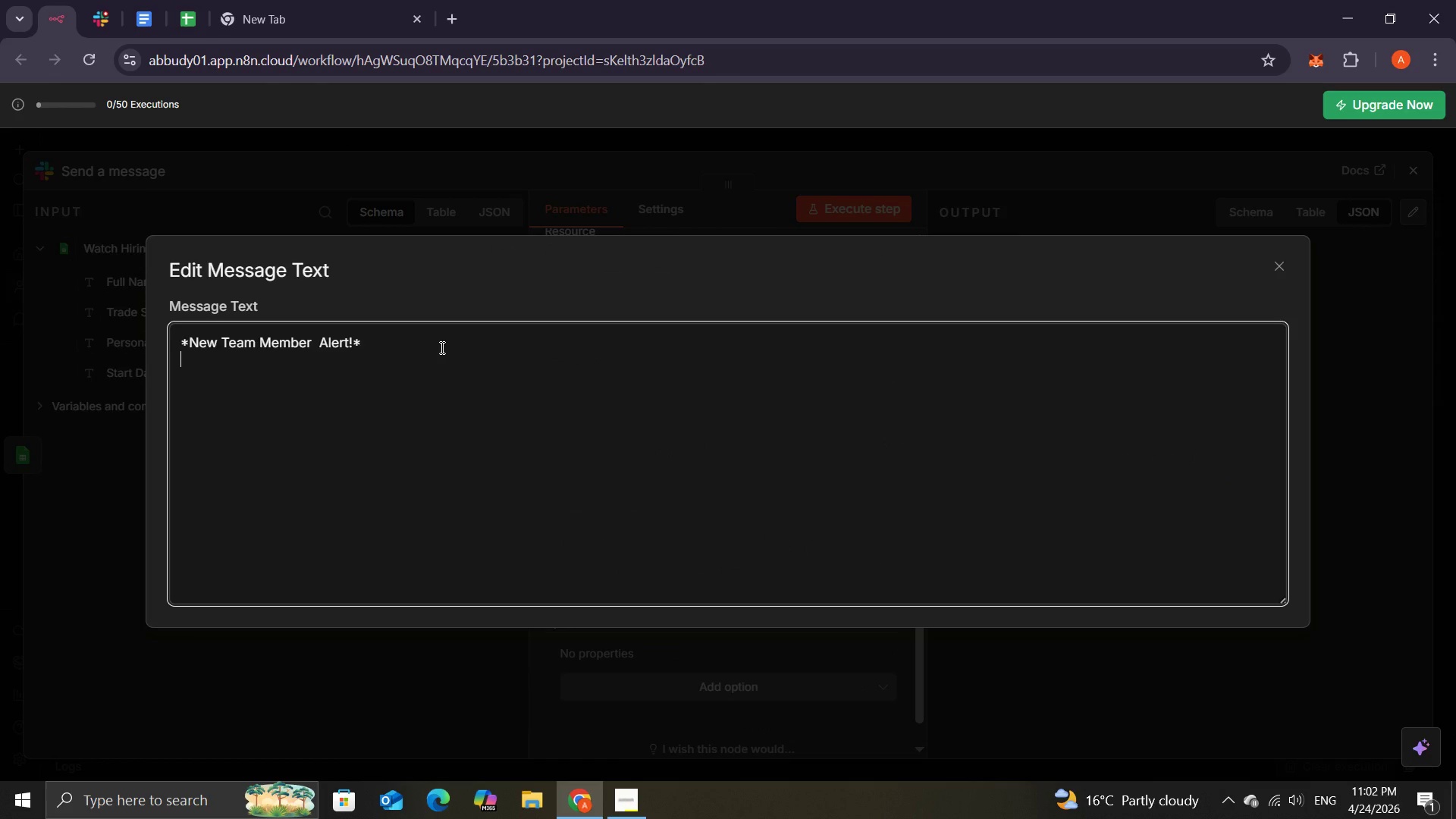 
type(We)
 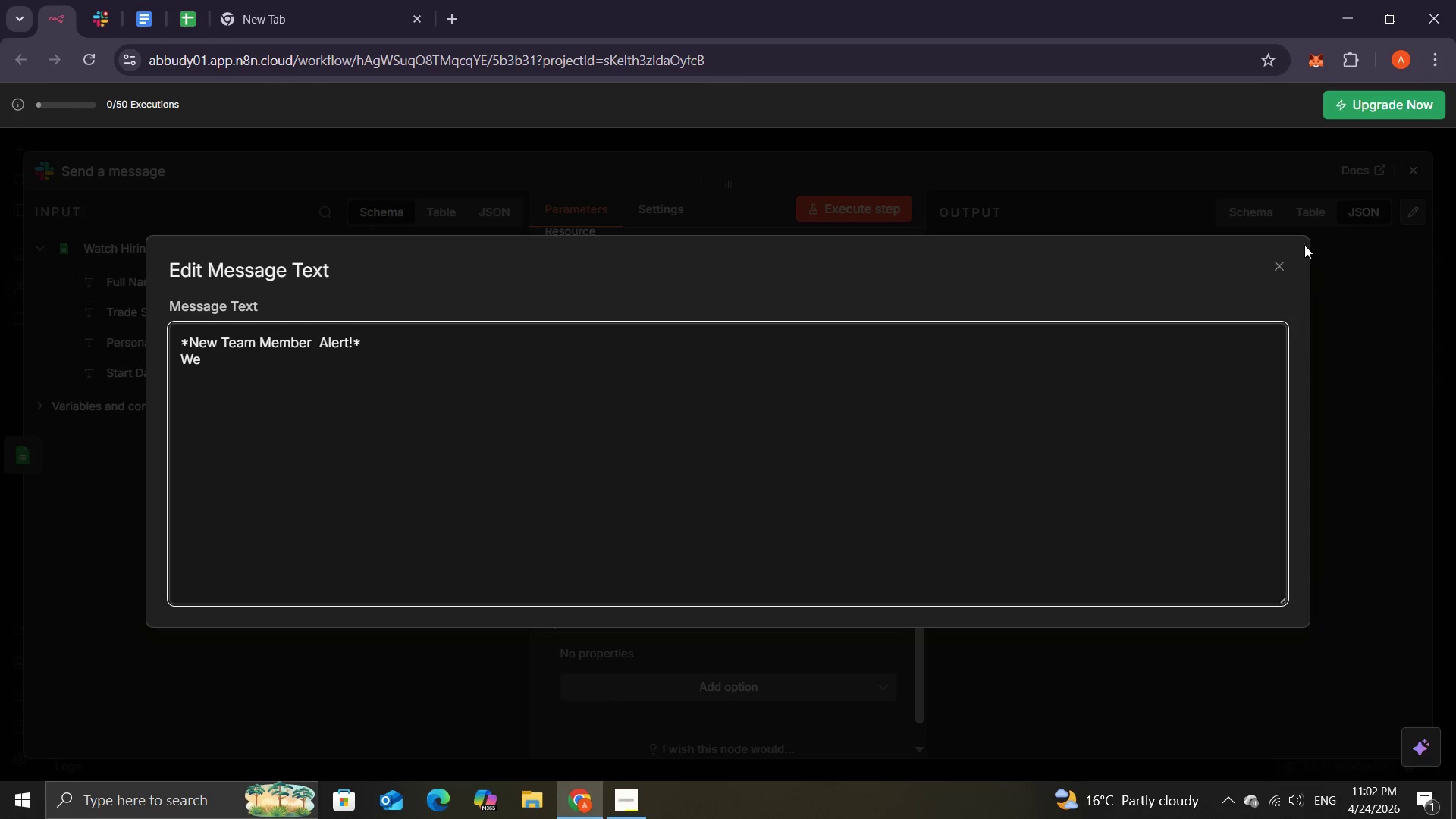 
left_click([1287, 264])
 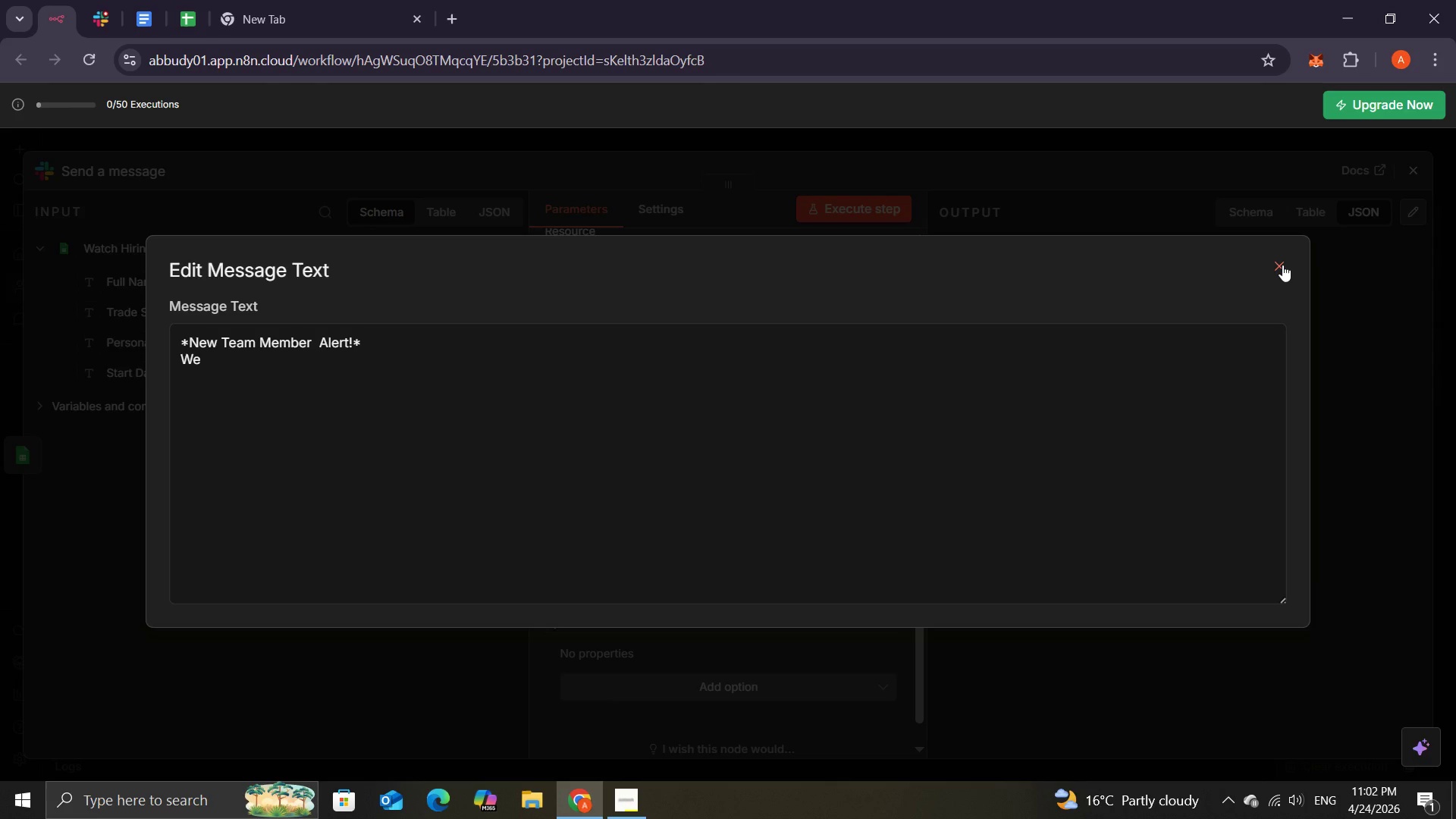 
left_click([1282, 265])
 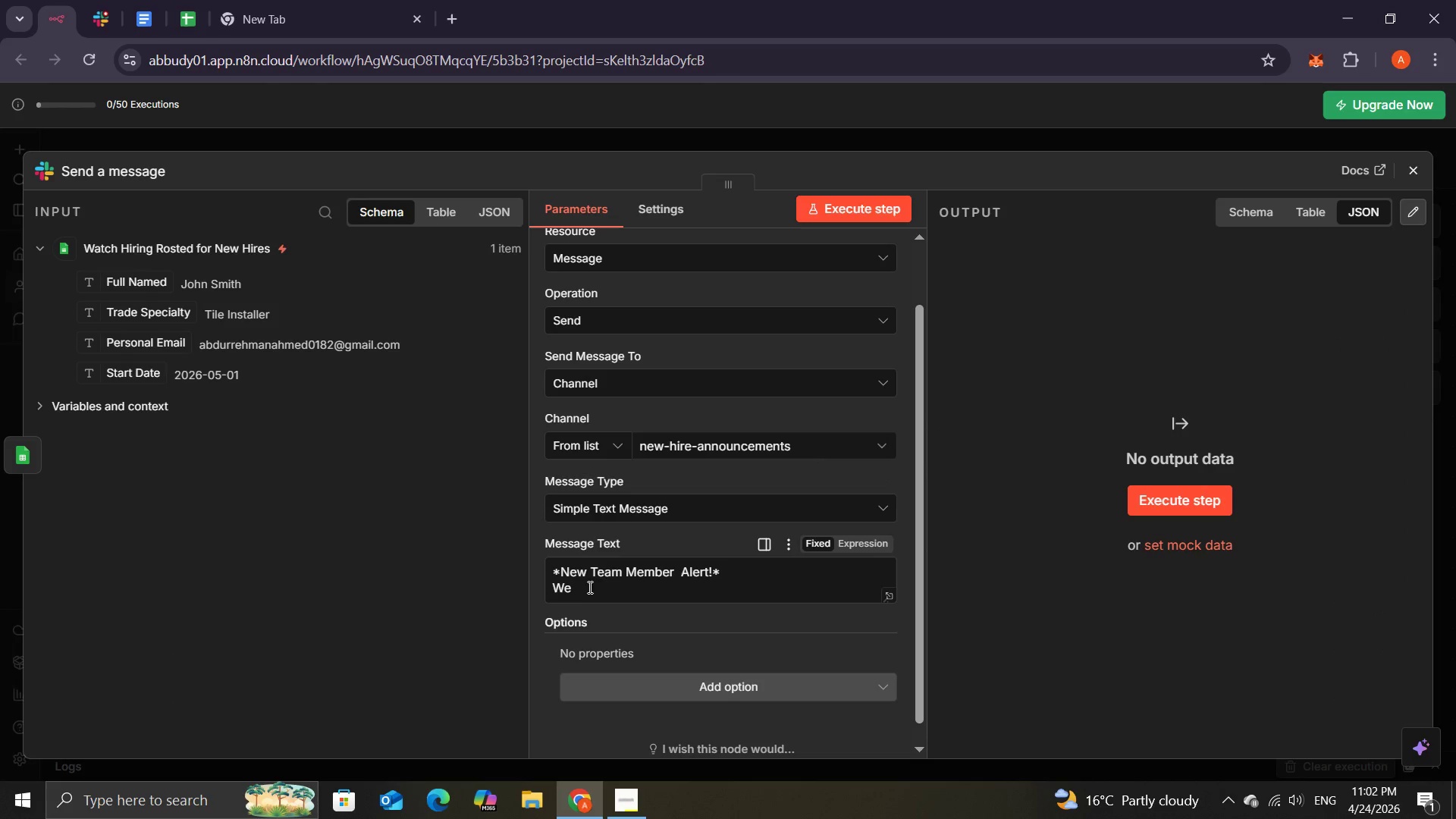 
left_click([585, 588])
 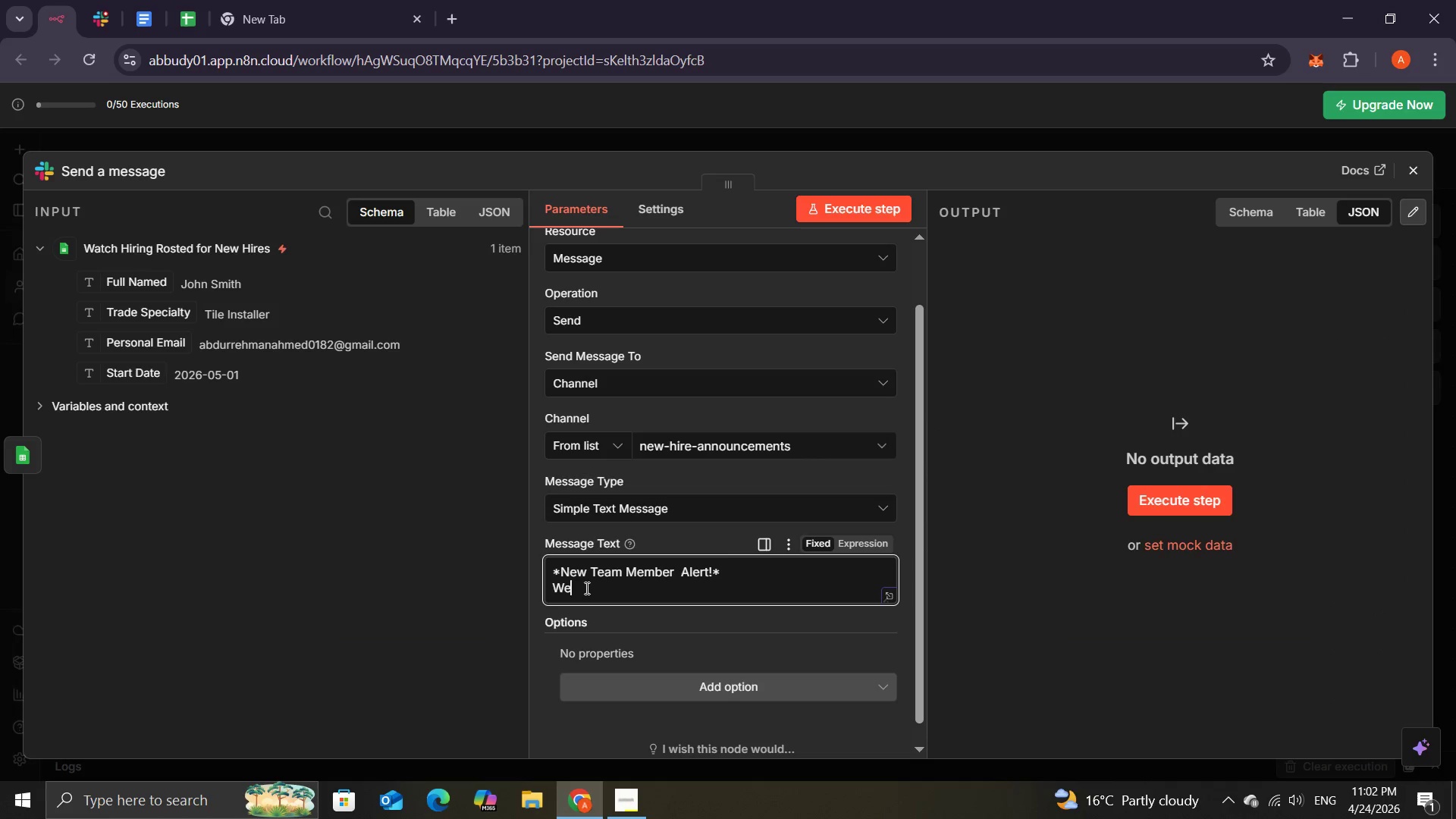 
type(;)
key(Backspace)
type(lcome)
 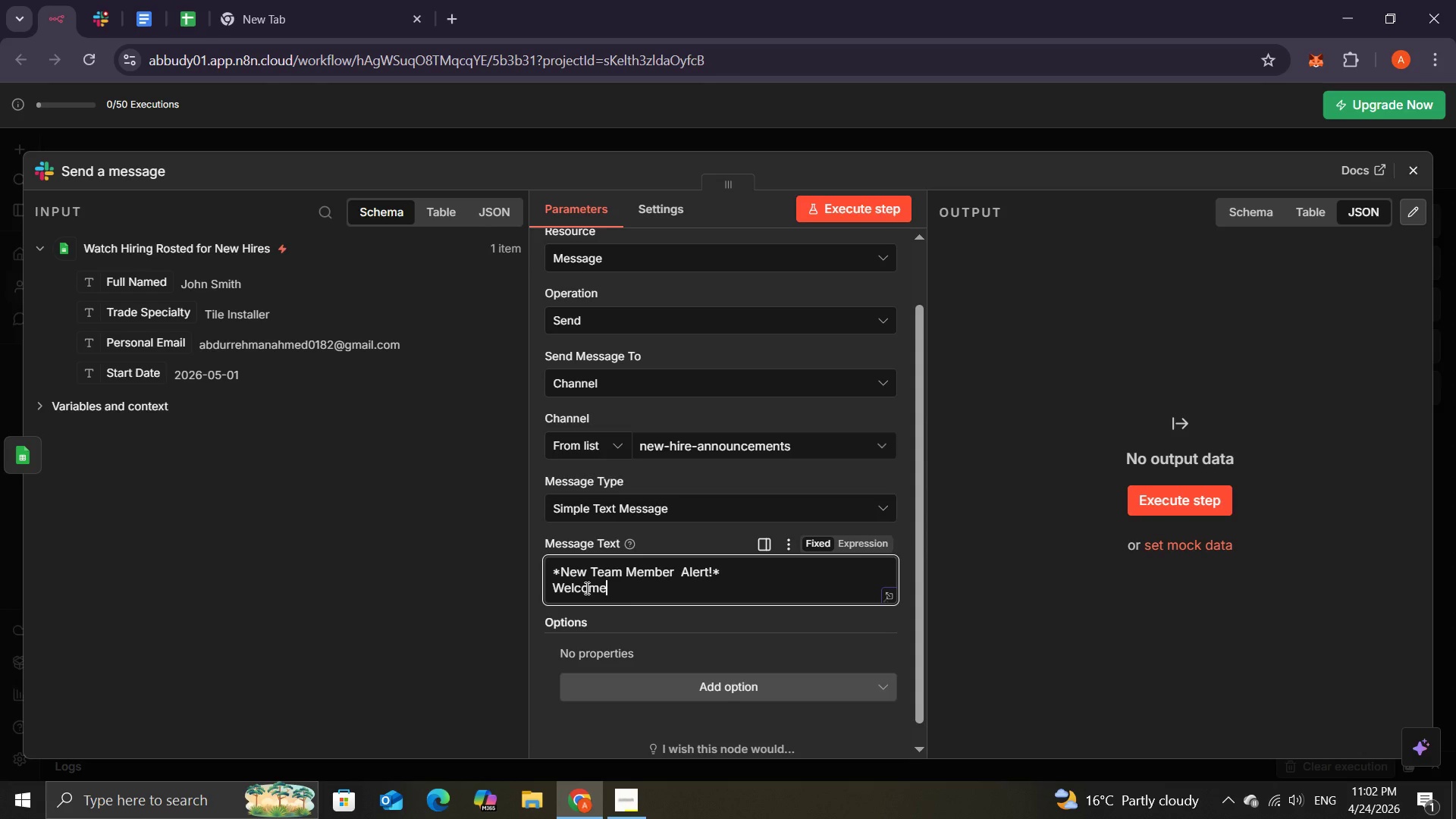 
key(NumpadMultiply)
 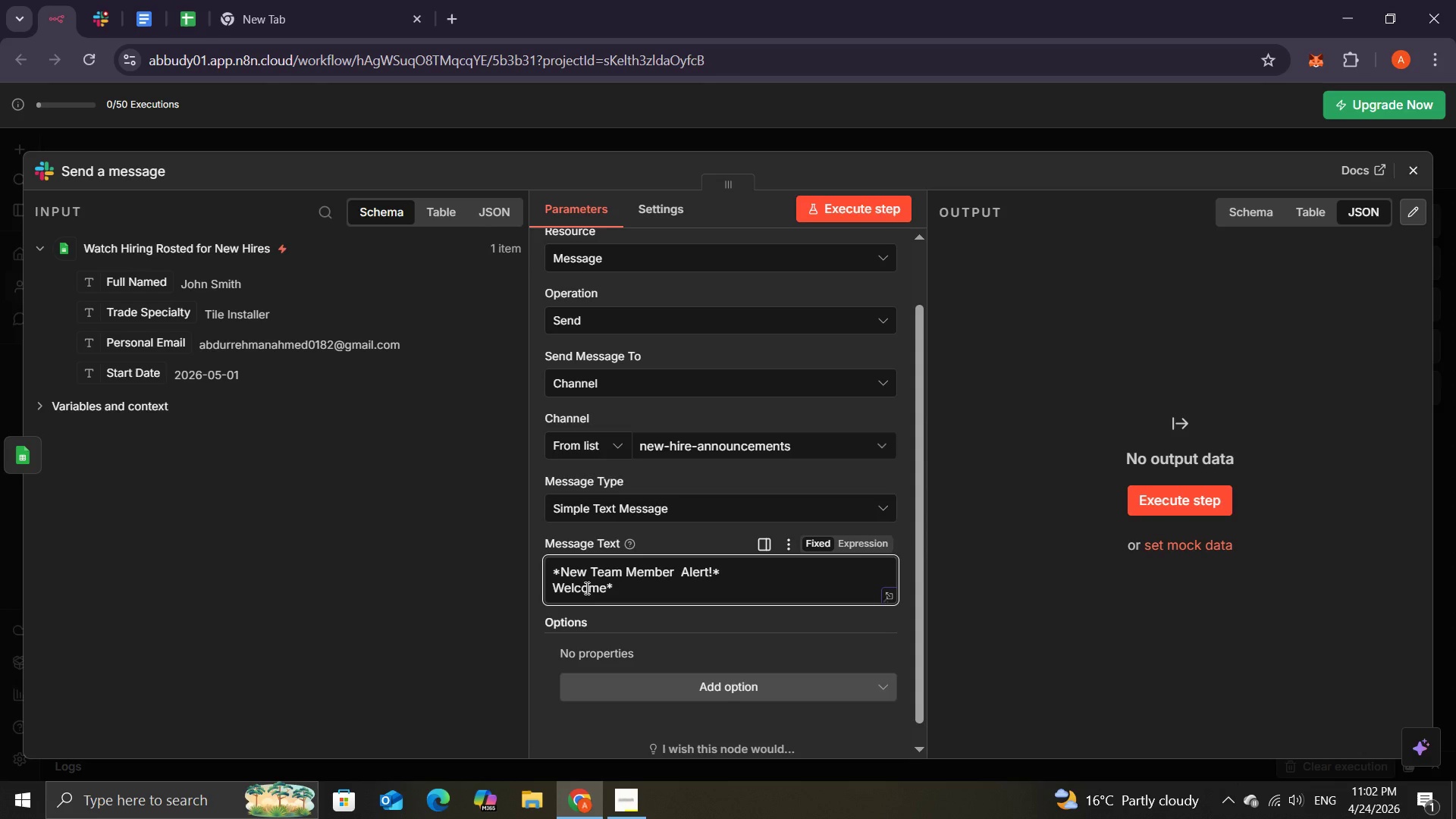 
key(Backspace)
 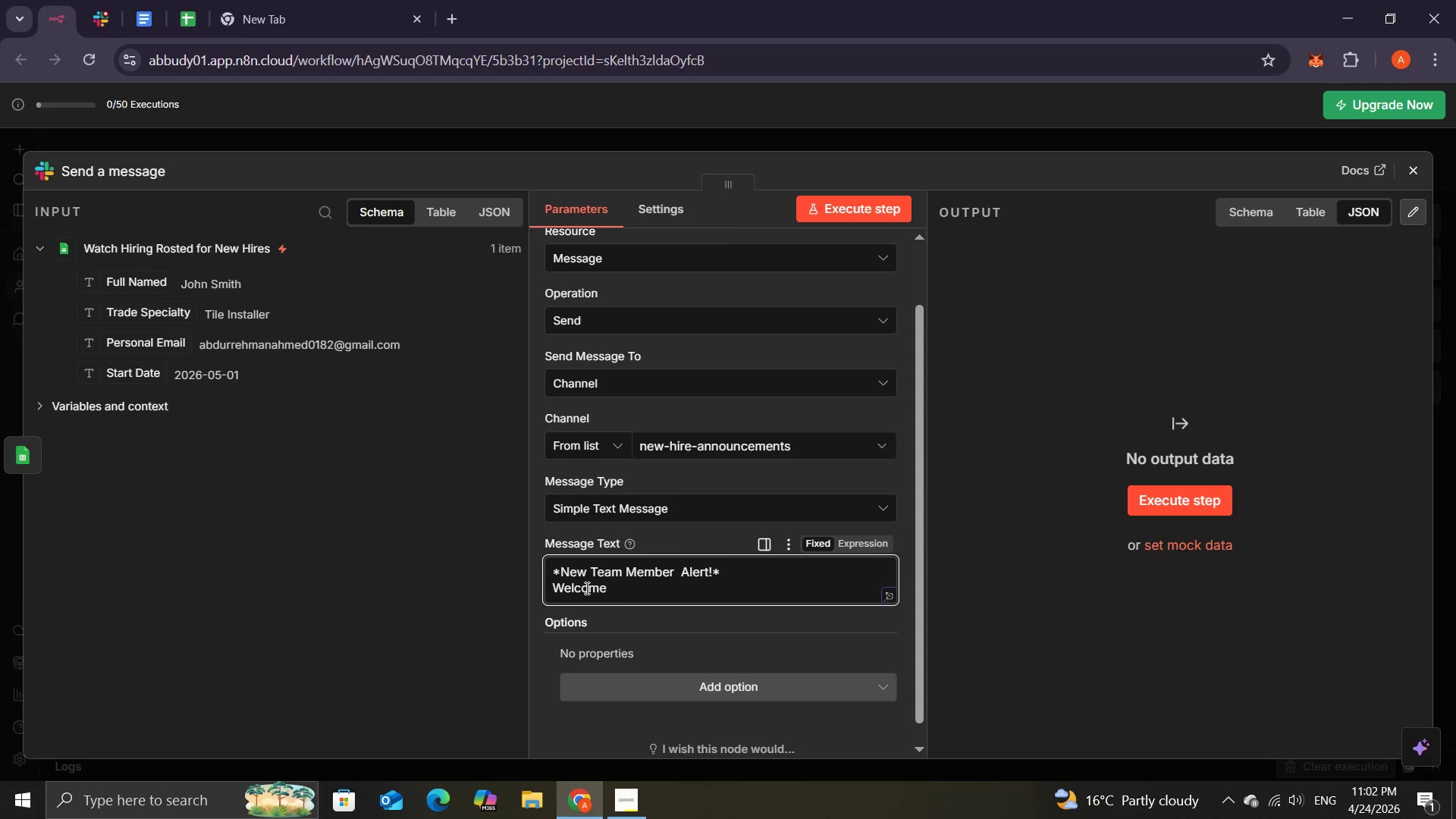 
key(Space)
 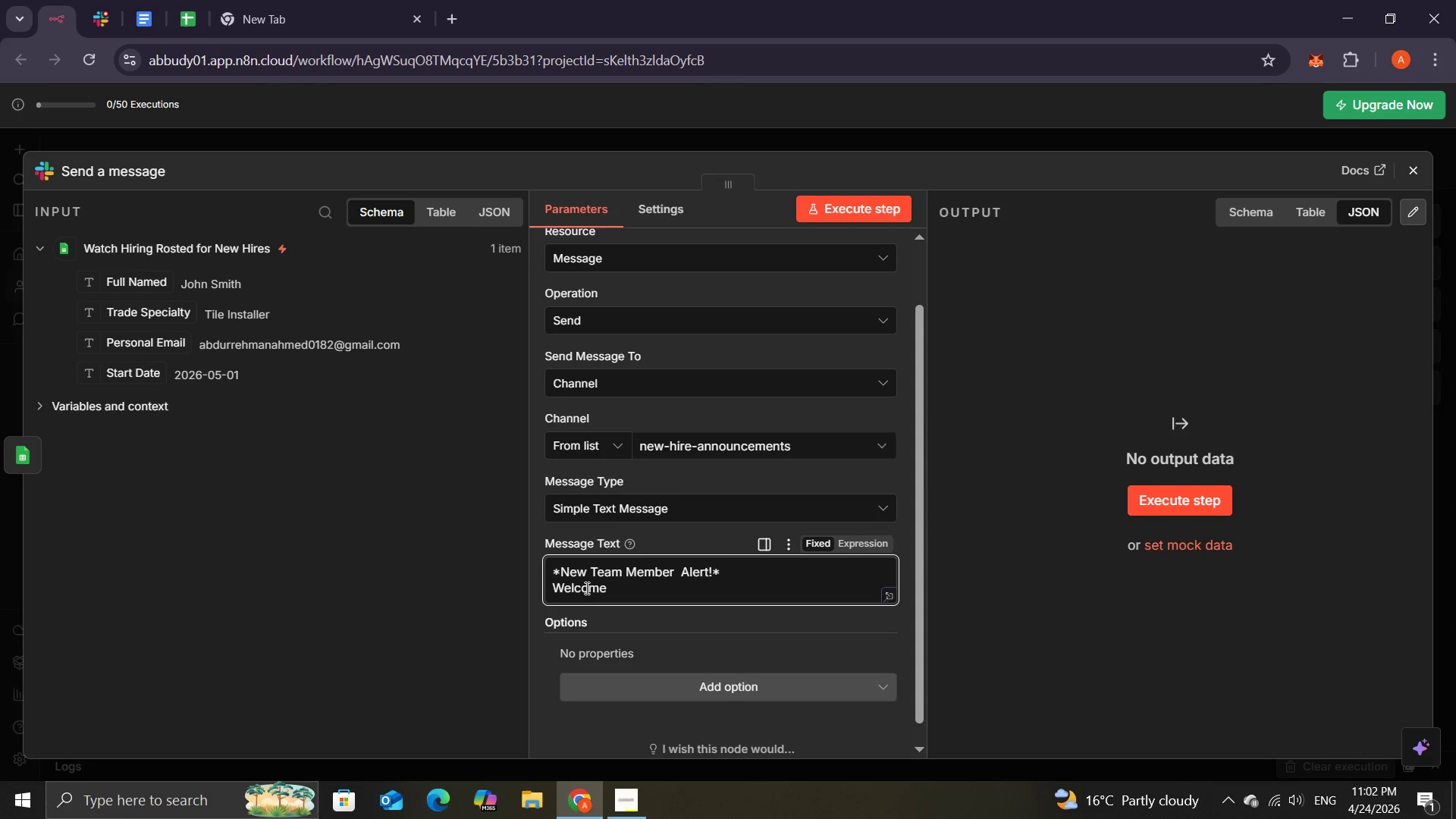 
key(NumpadMultiply)
 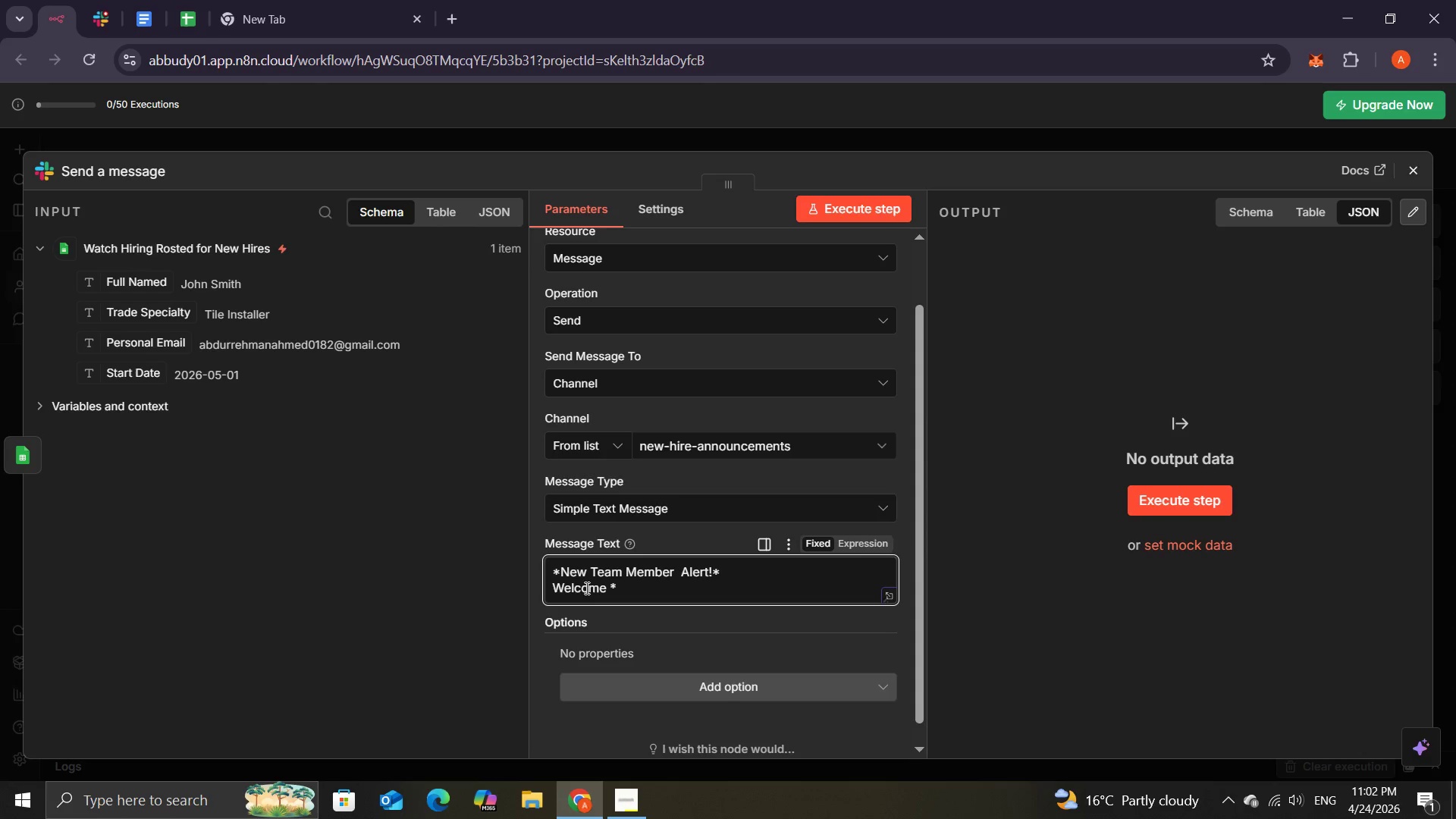 
key(Shift+BracketLeft)
 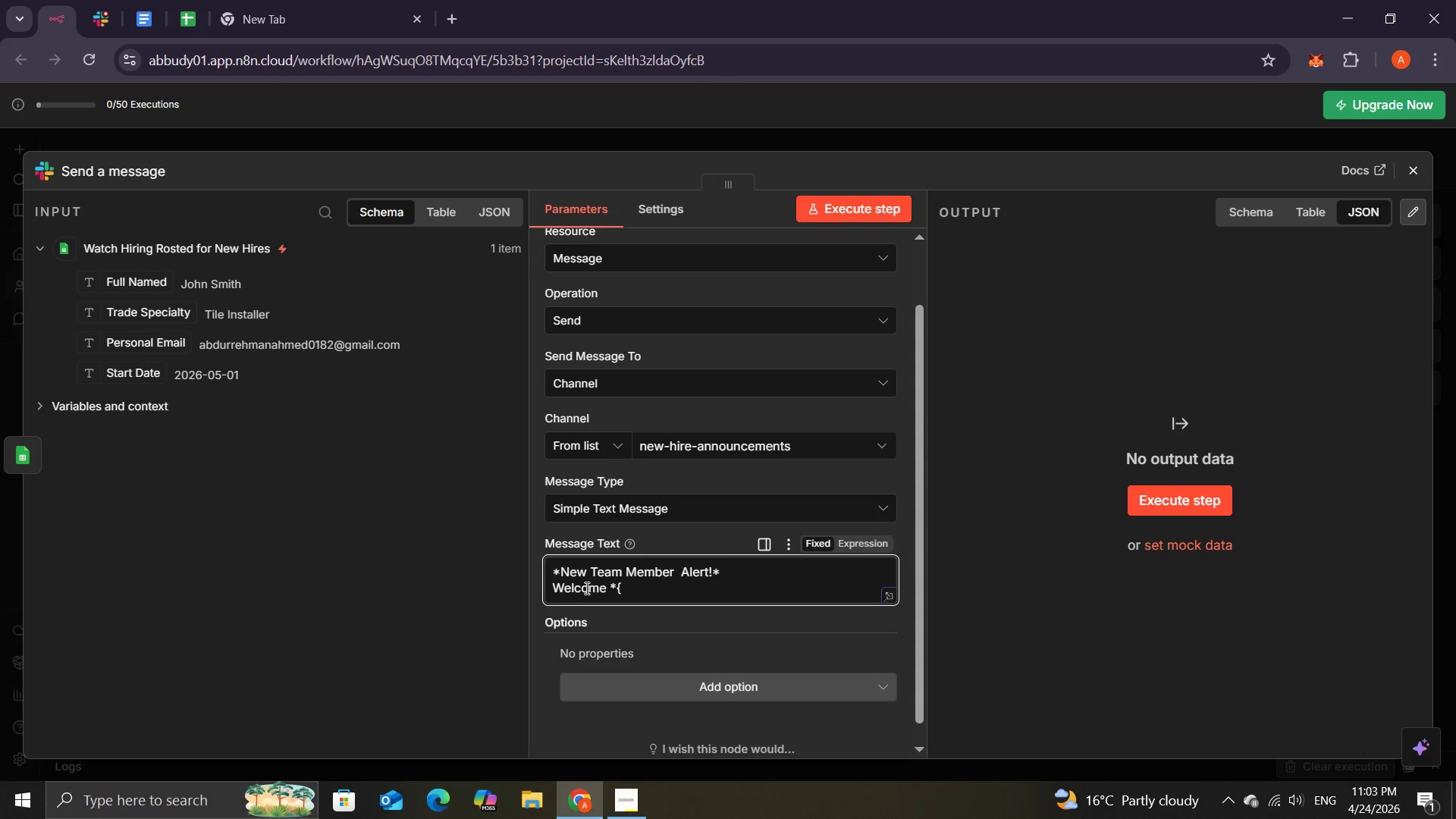 
key(Shift+BracketLeft)
 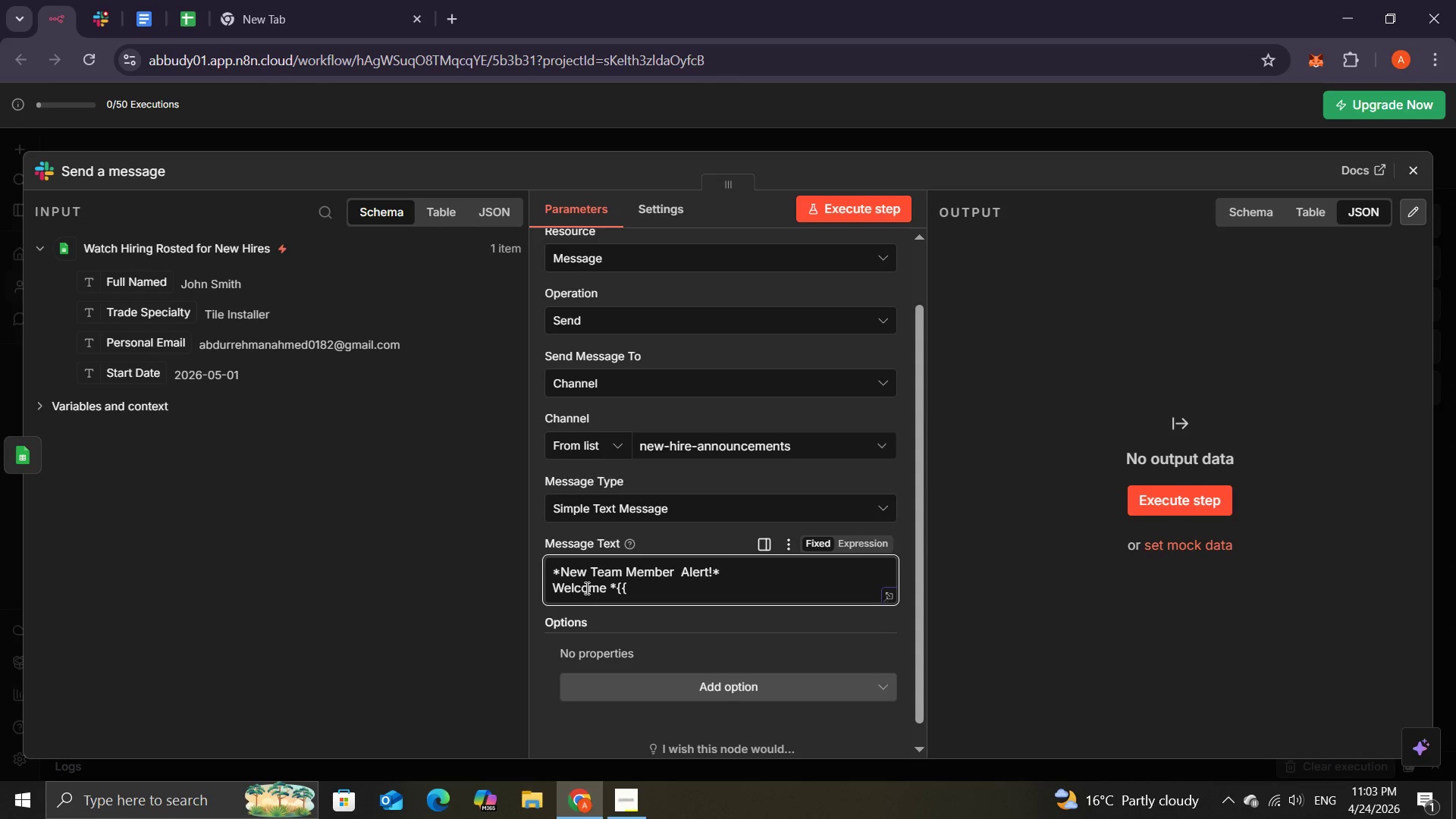 
key(Backspace)
 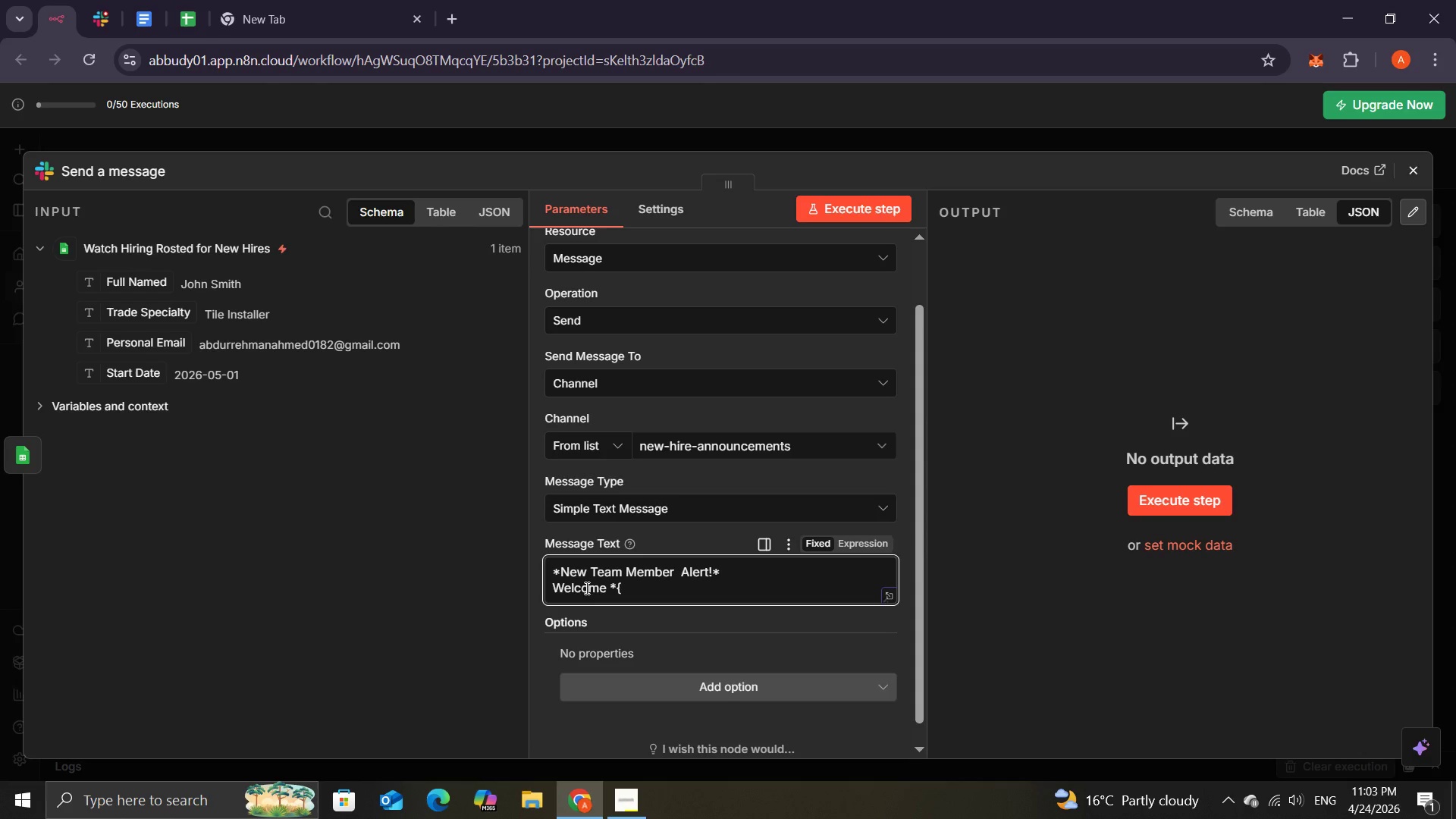 
key(Backspace)
 